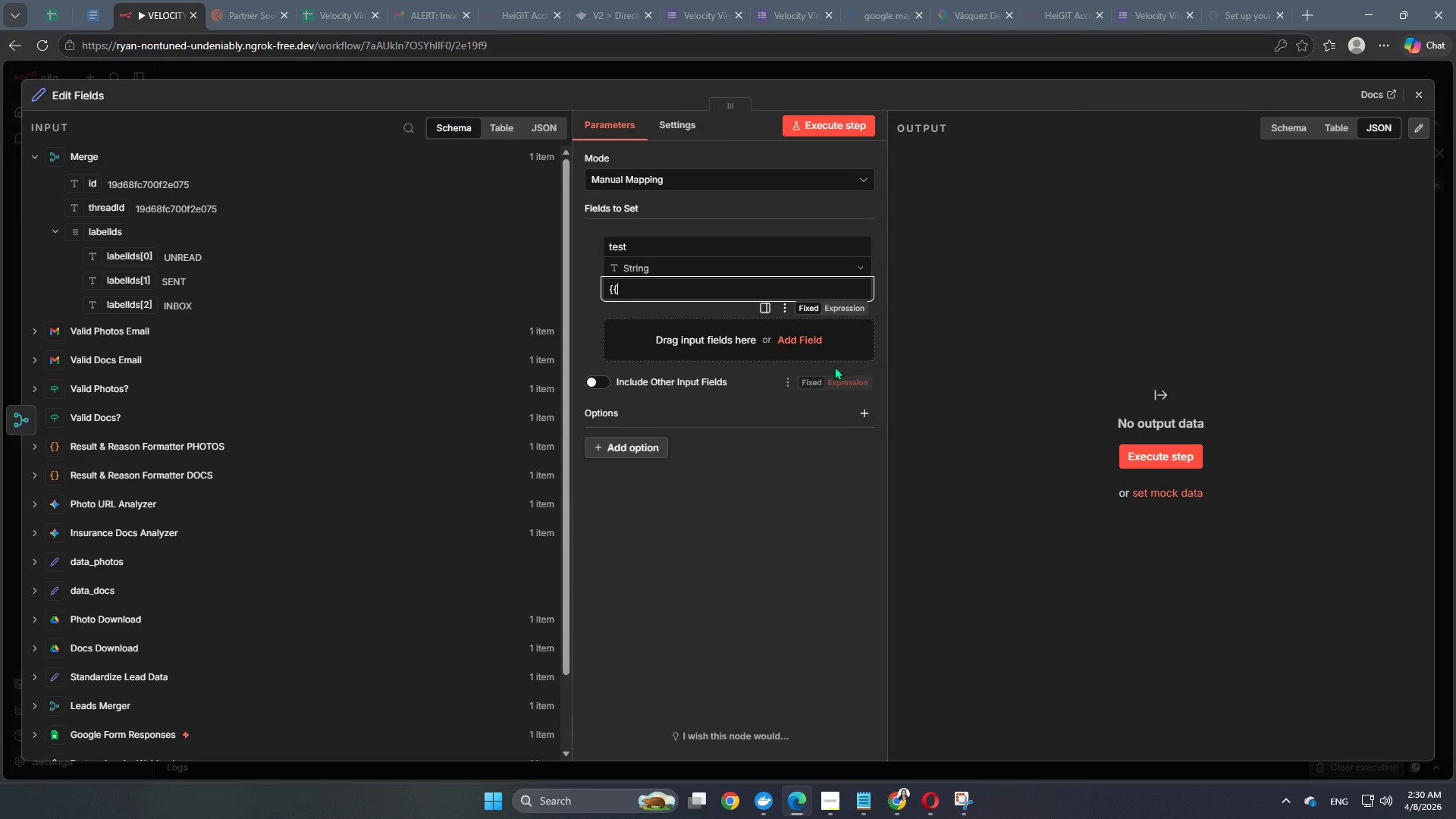 
left_click([851, 309])
 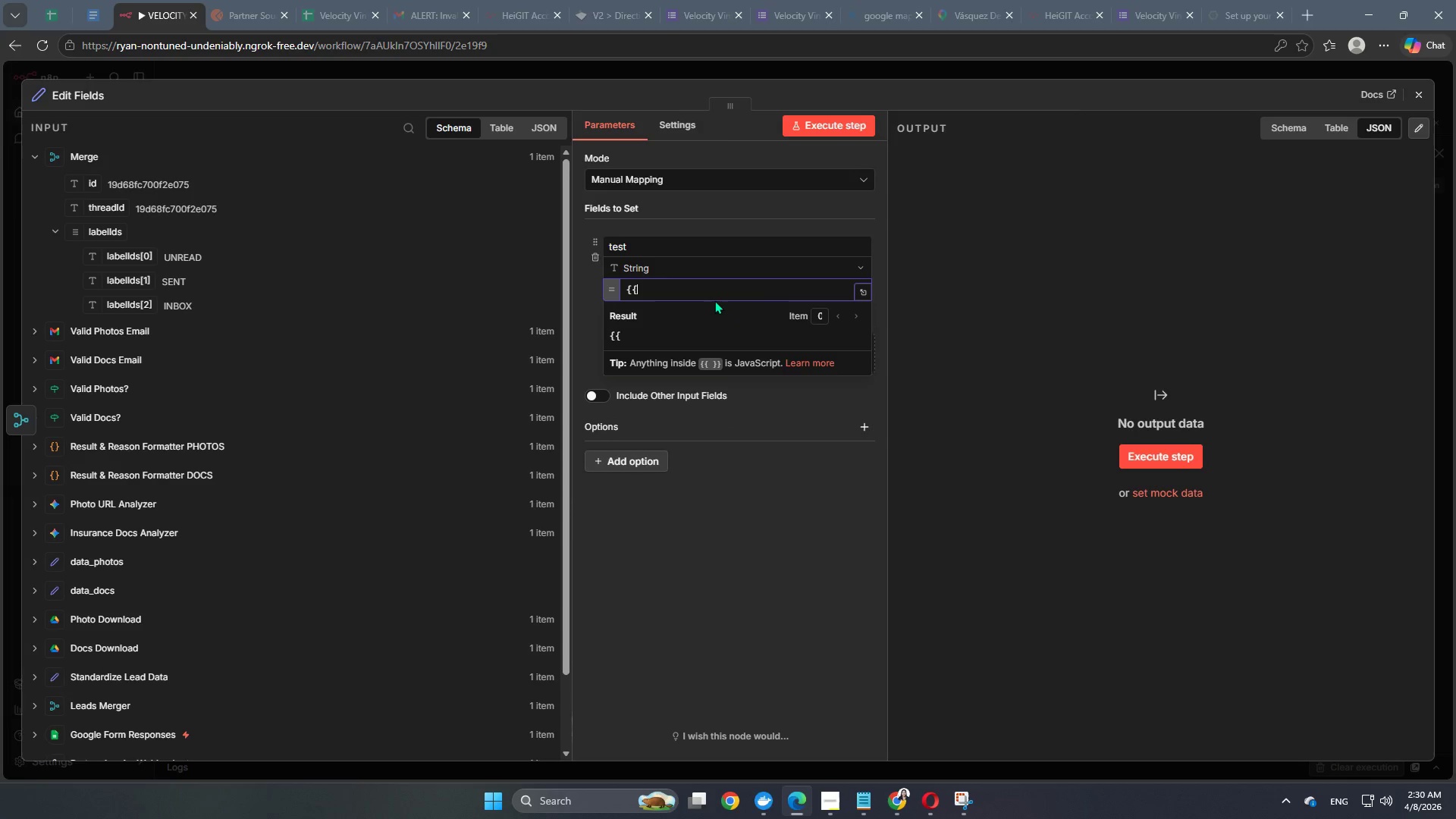 
key(Backspace)
key(Backspace)
key(Backspace)
type({{$json[)
 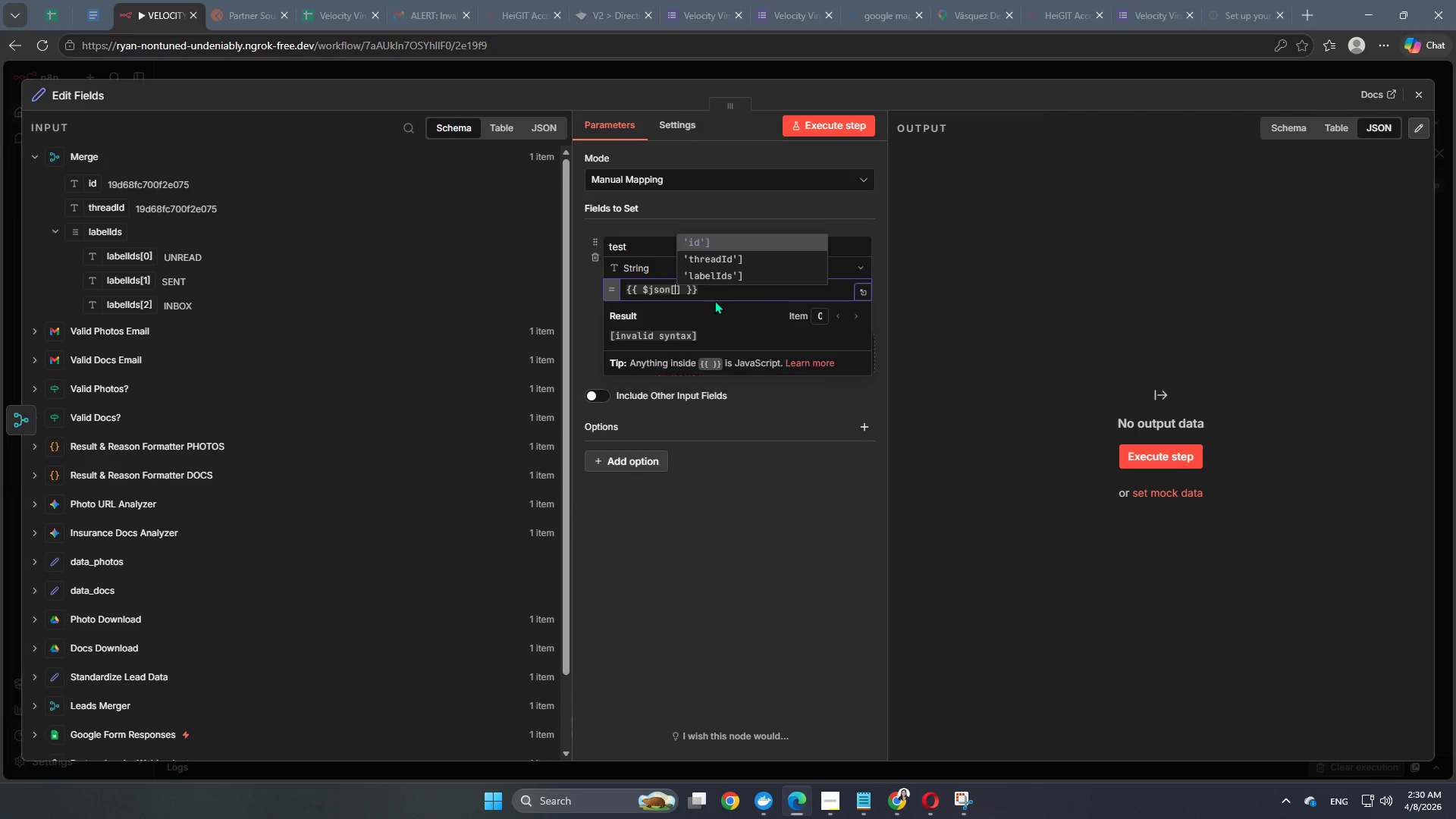 
type("Pickup Addresss)
 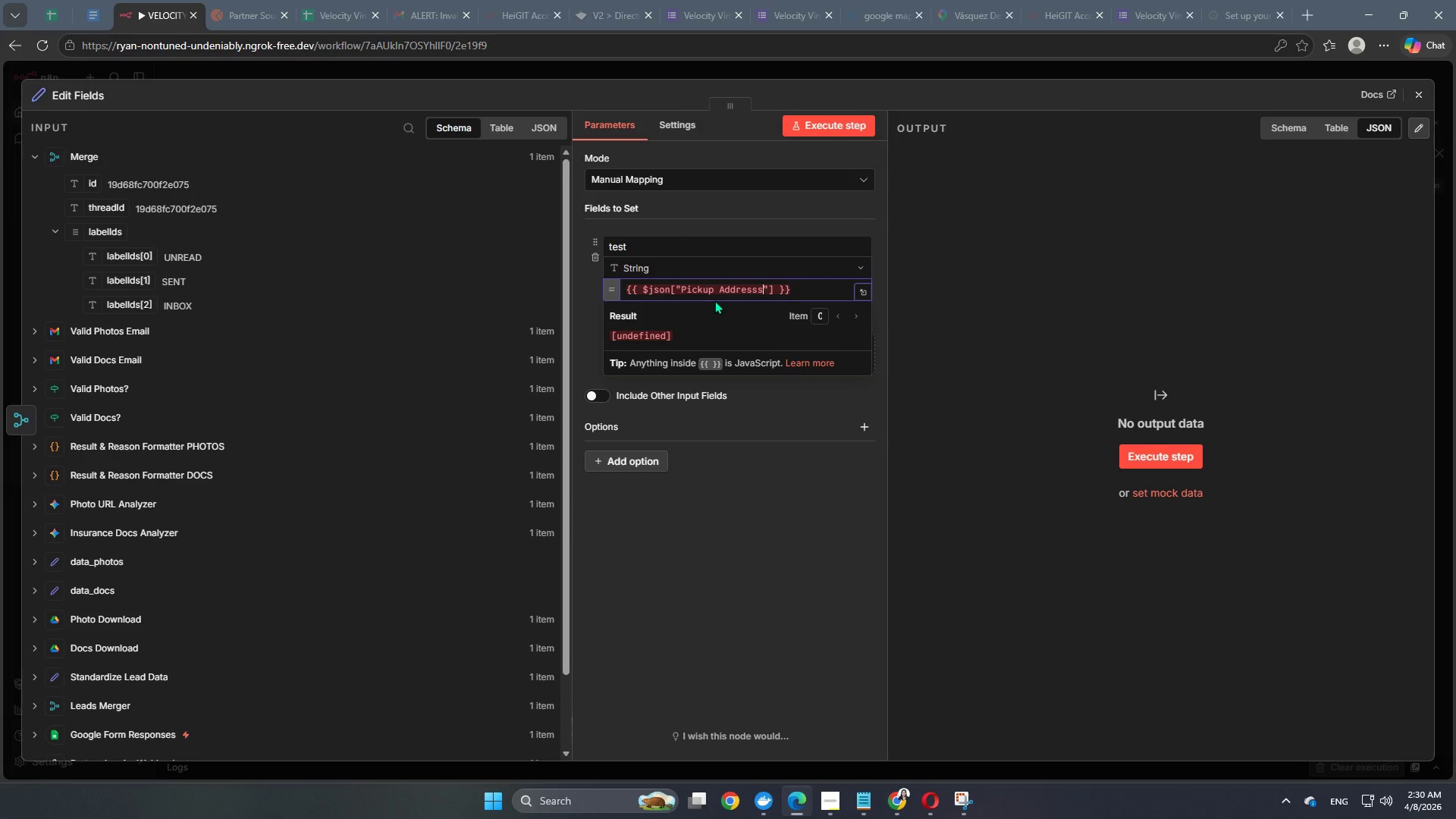 
key(Backspace)
 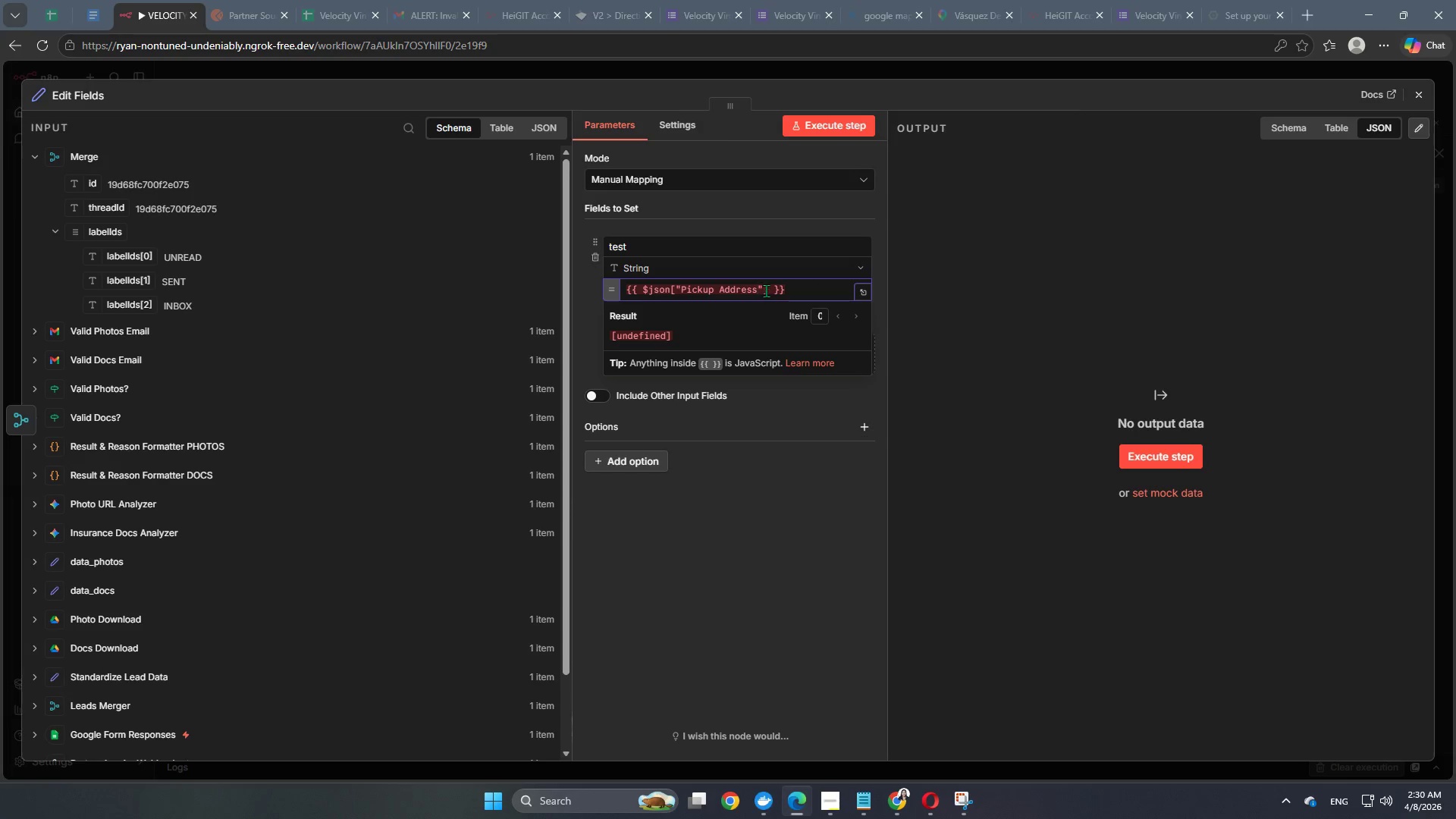 
left_click([762, 289])
 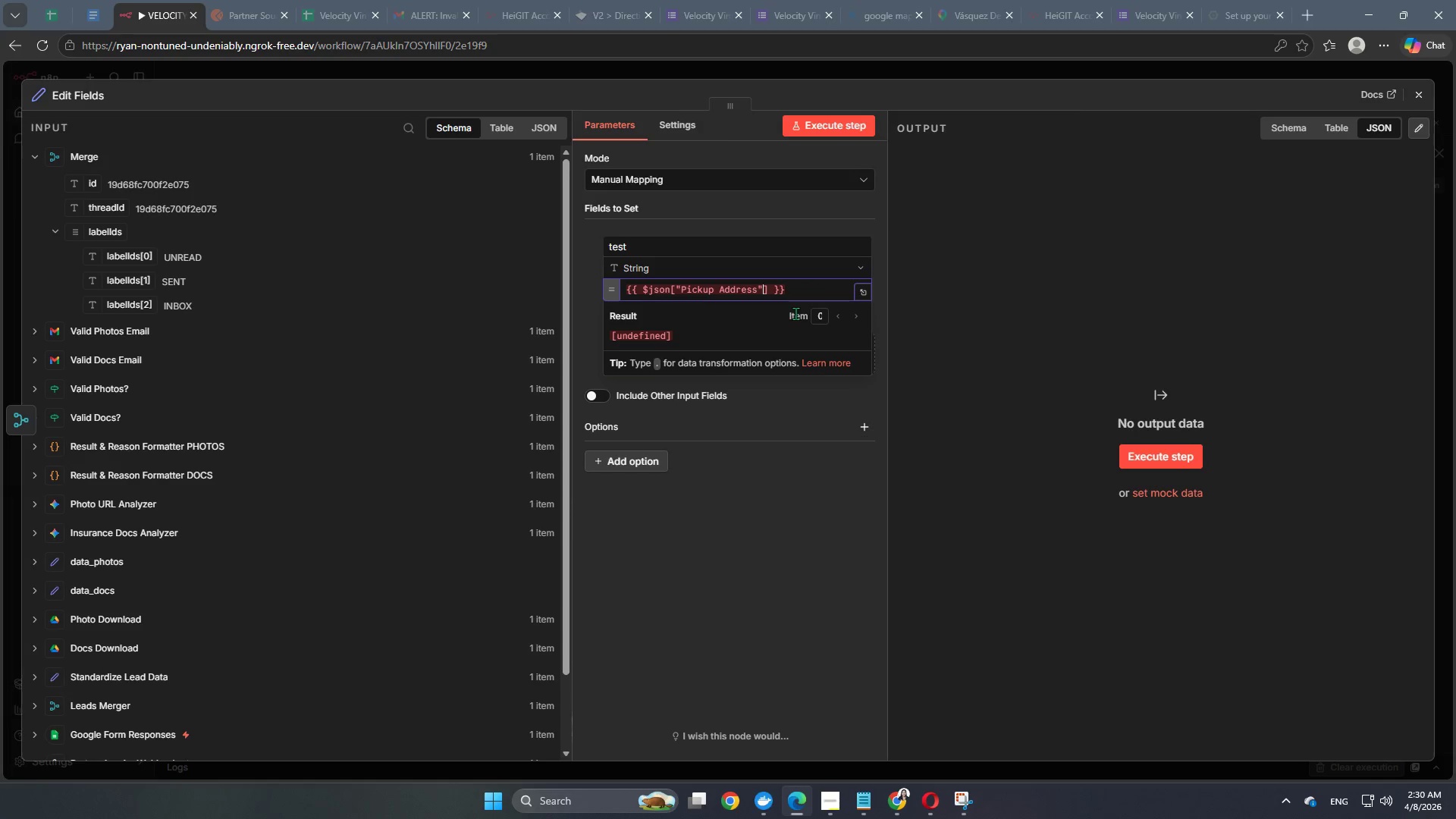 
key(Backspace)
 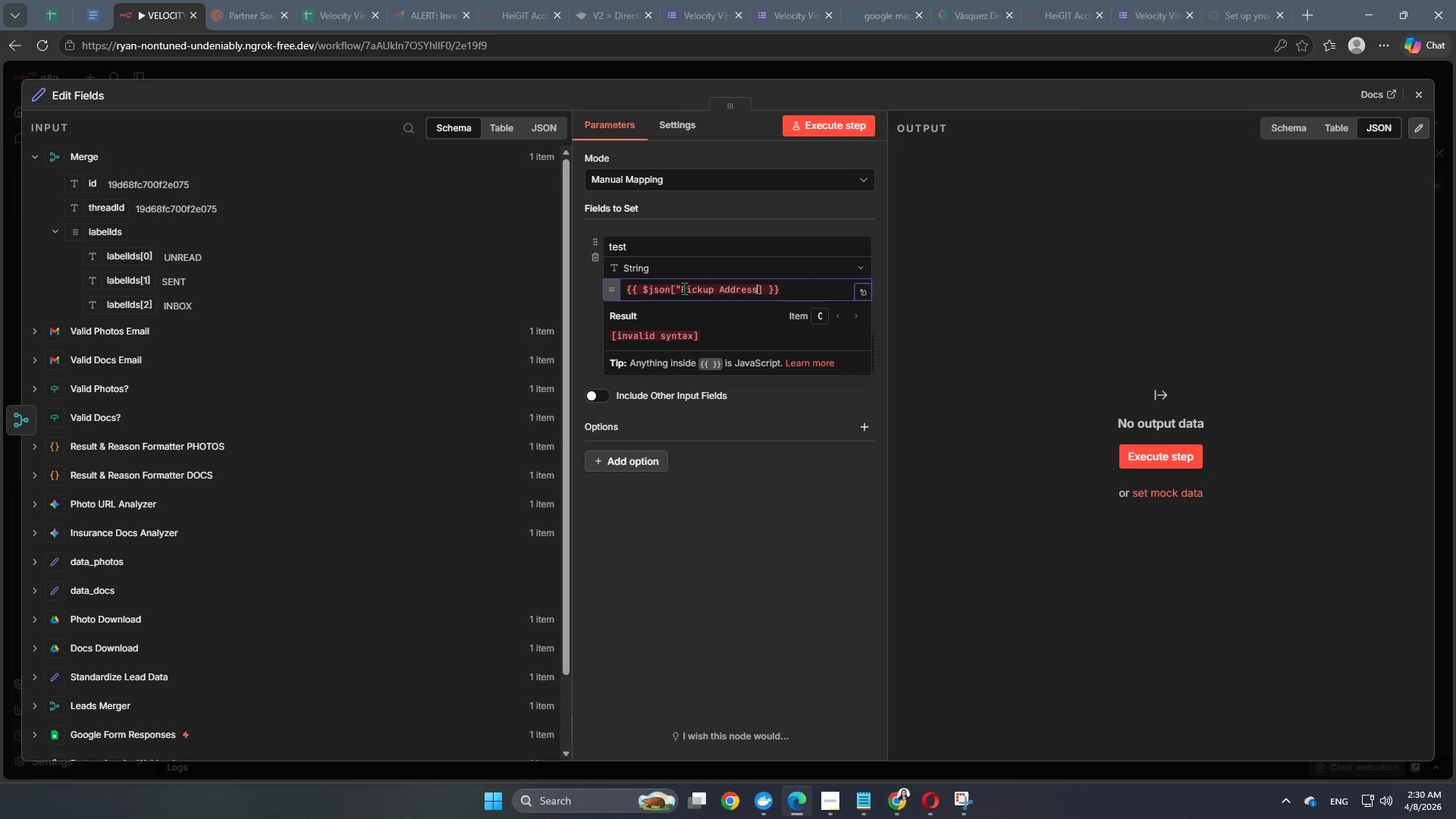 
key(Backspace)
 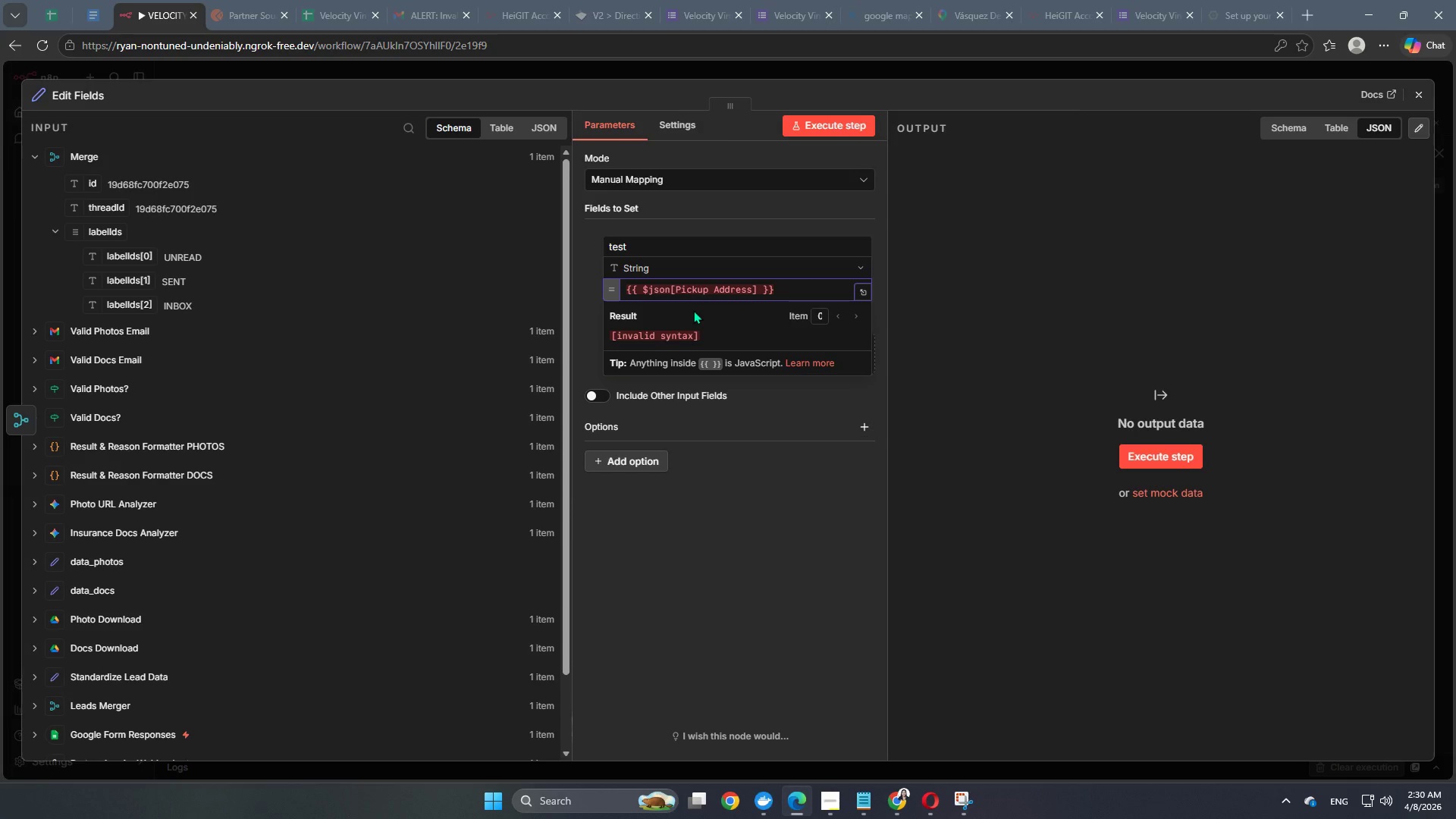 
key(Quote)
 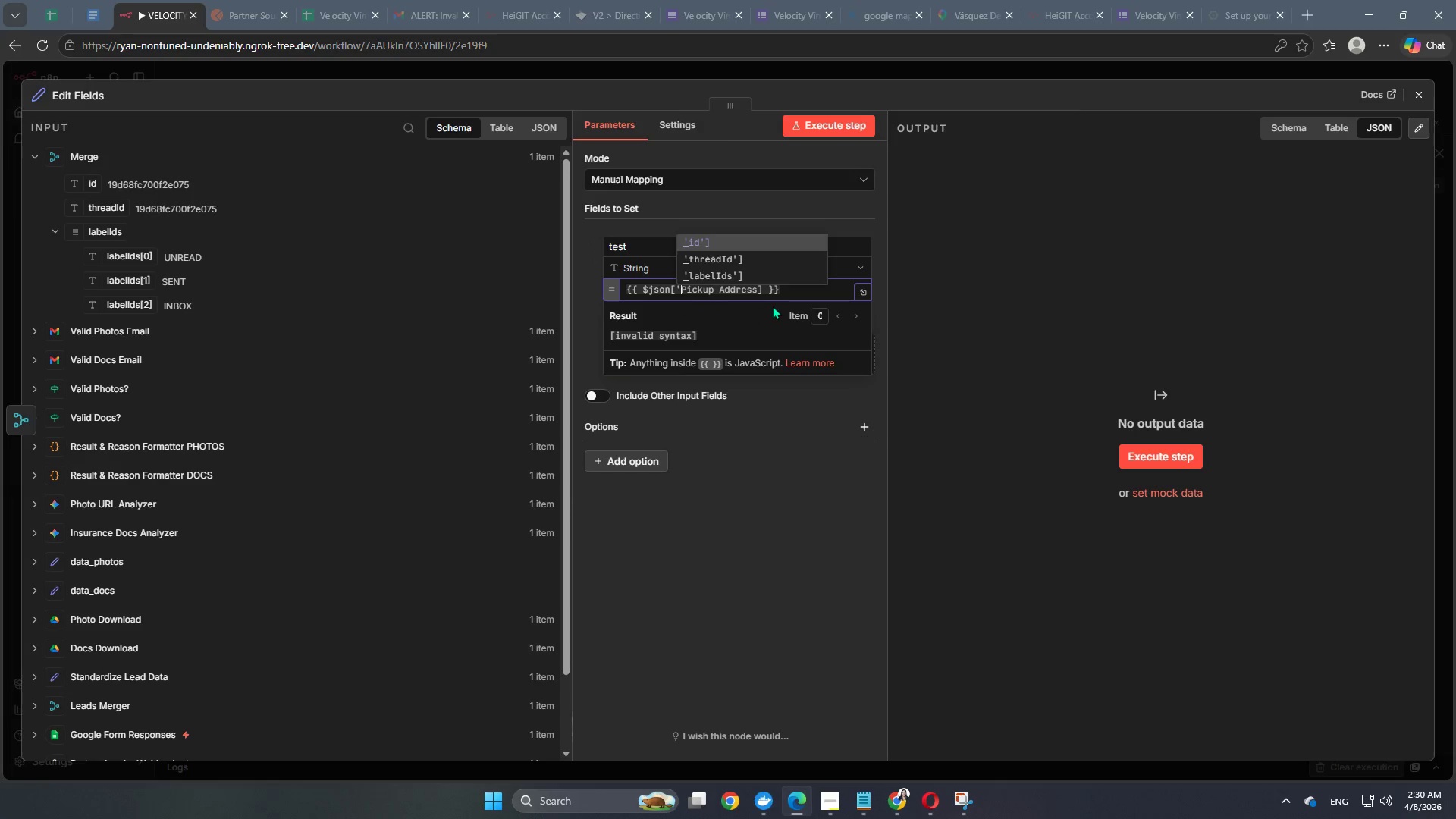 
left_click([773, 292])
 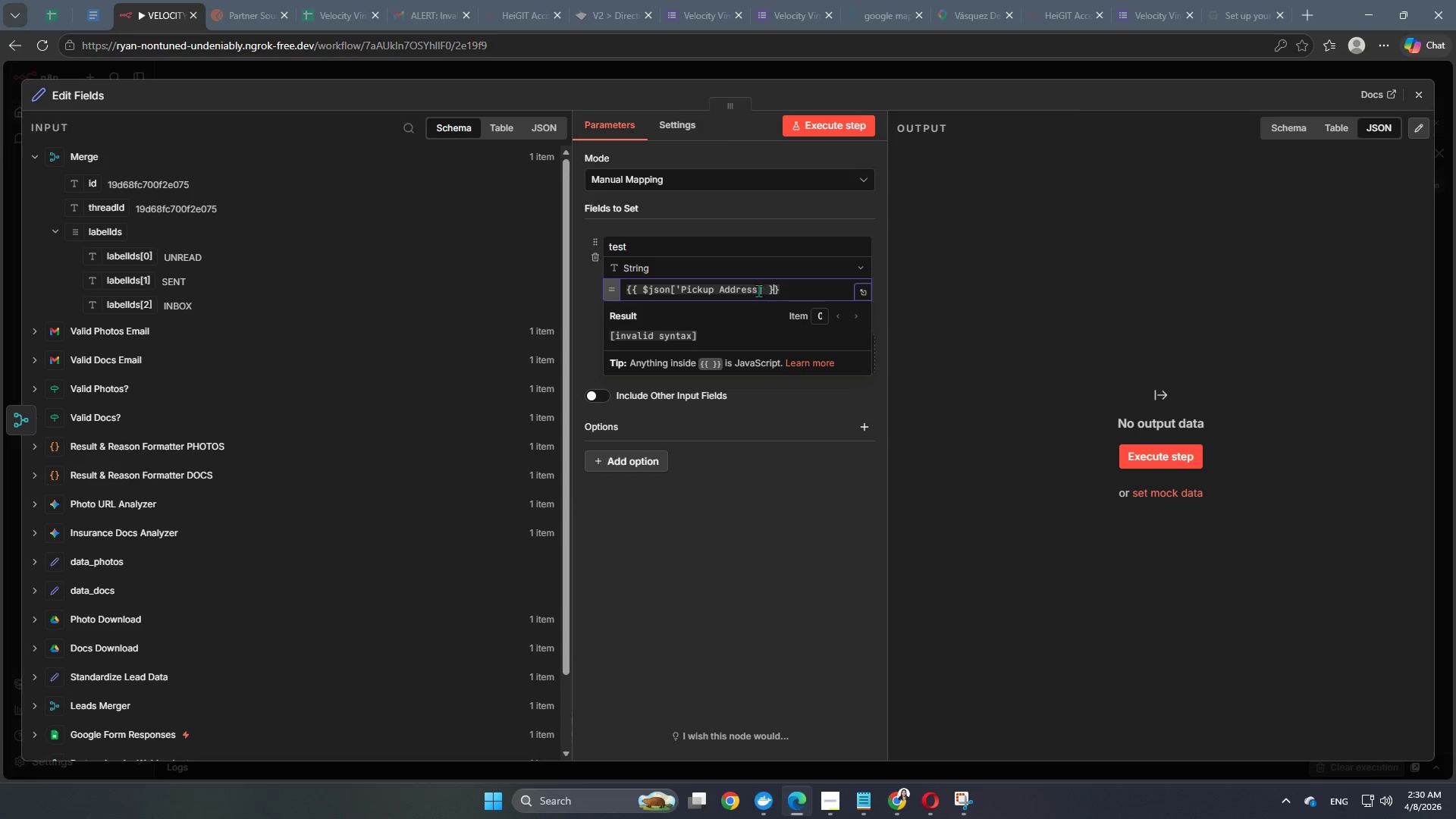 
left_click([758, 289])
 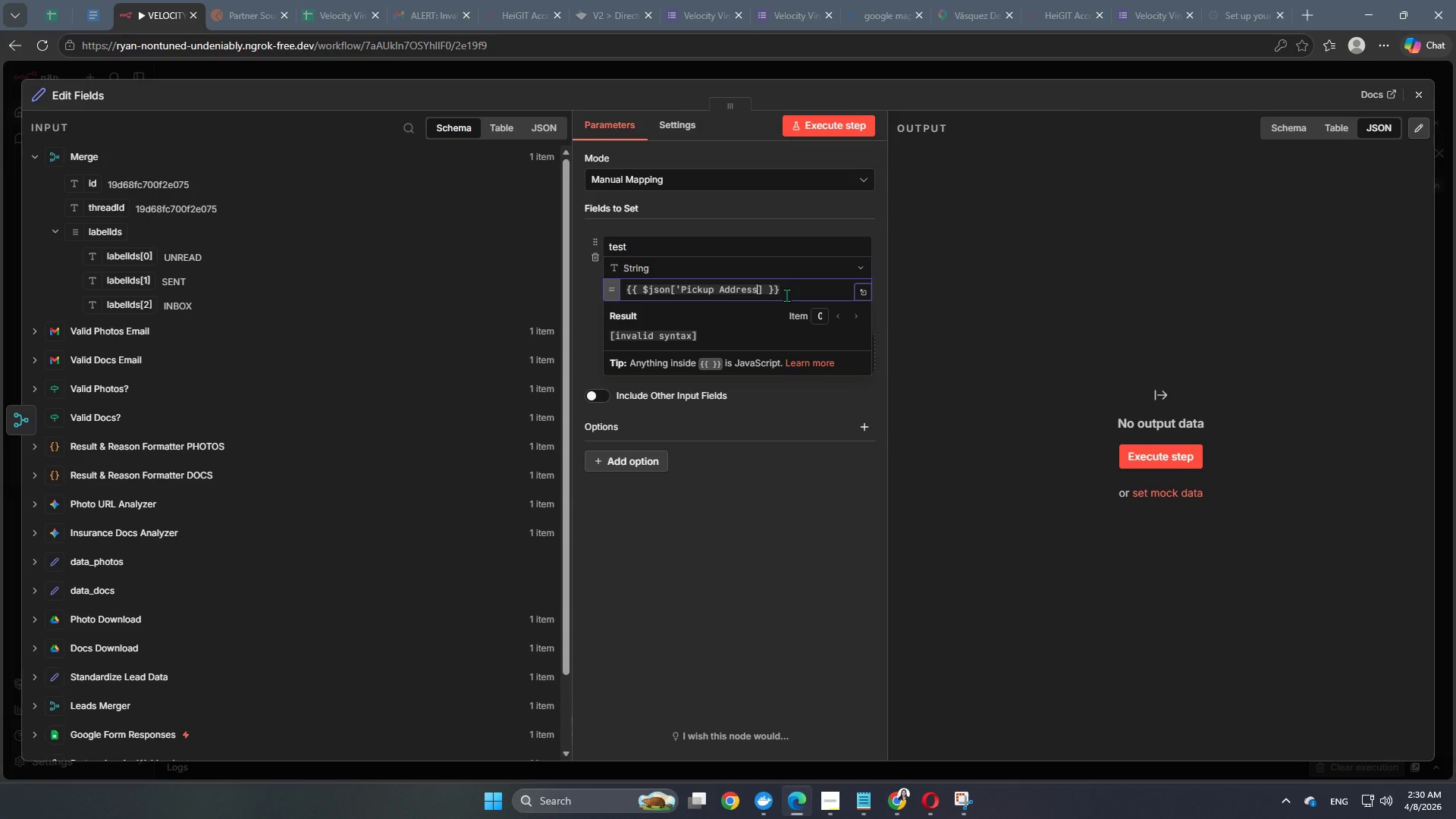 
key(Quote)
 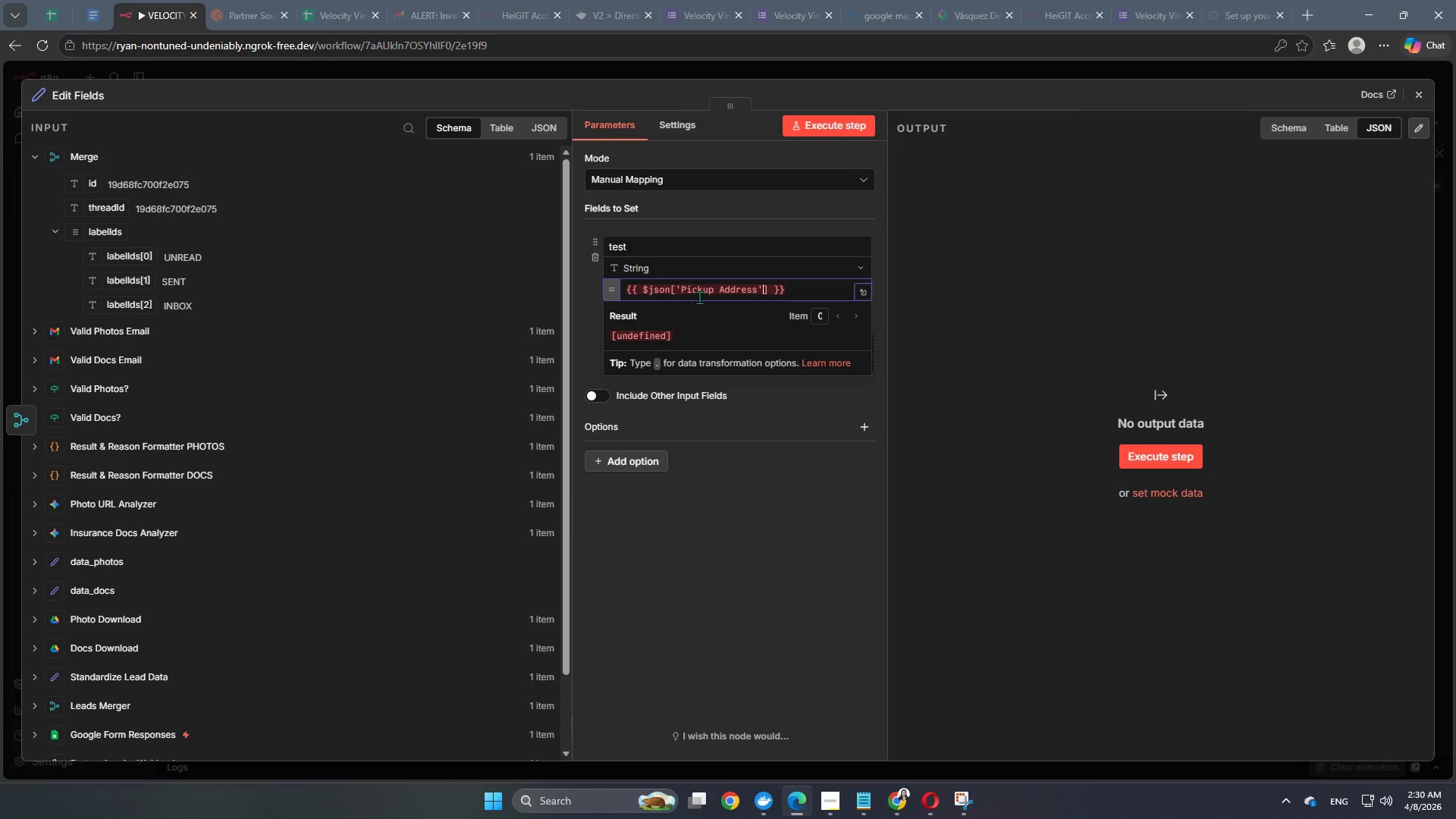 
left_click([645, 289])
 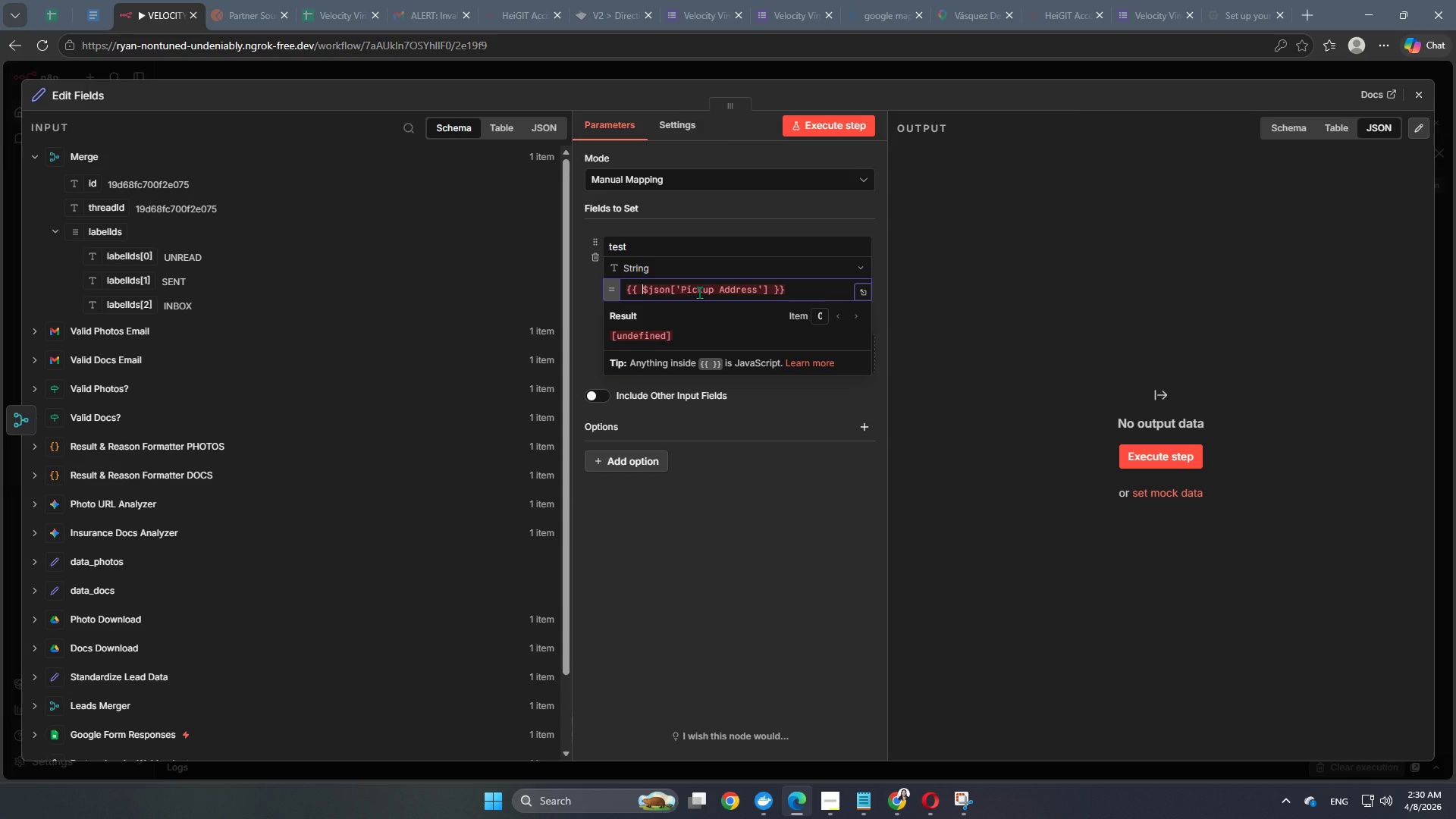 
key(Backspace)
 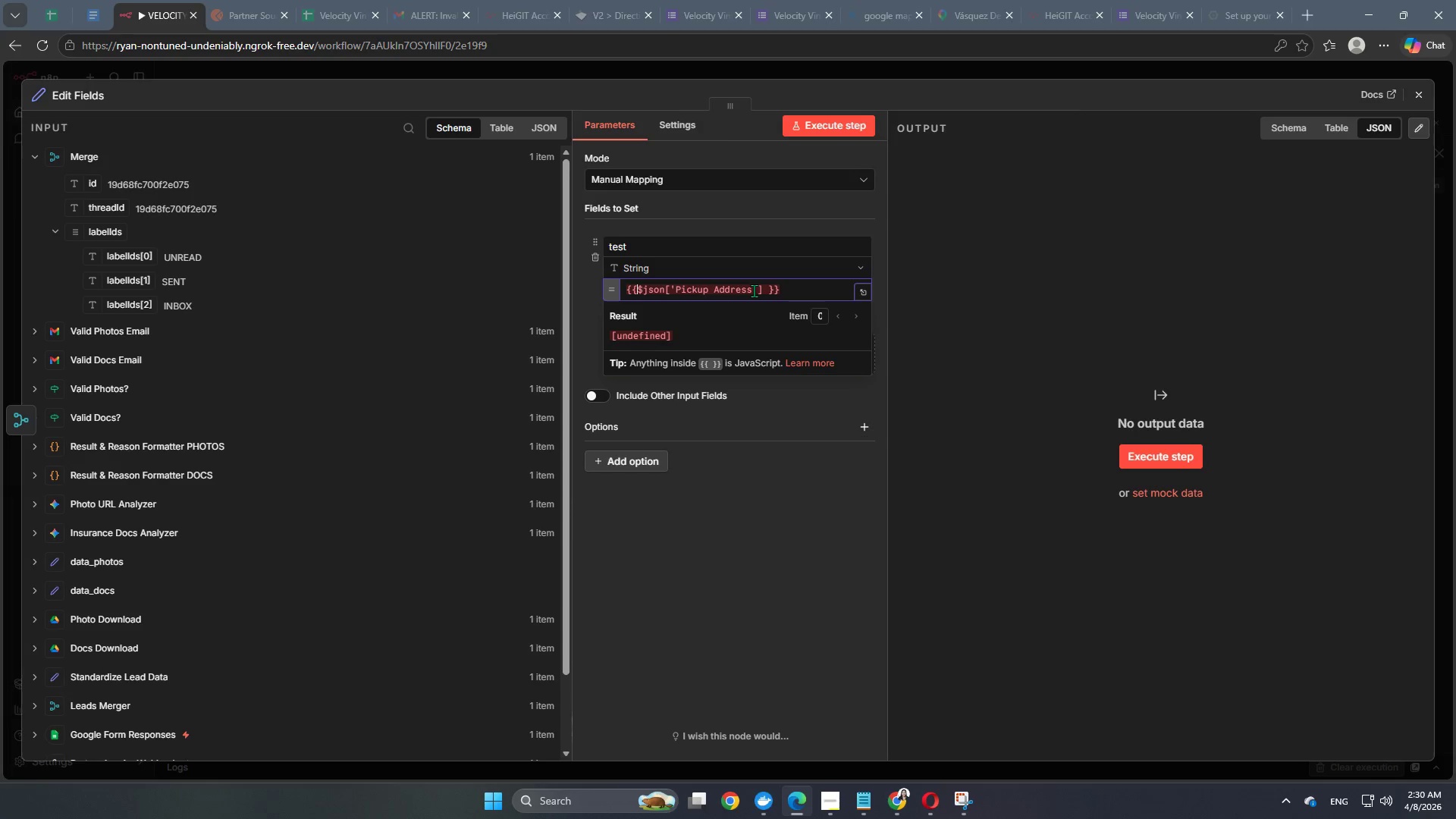 
left_click([767, 288])
 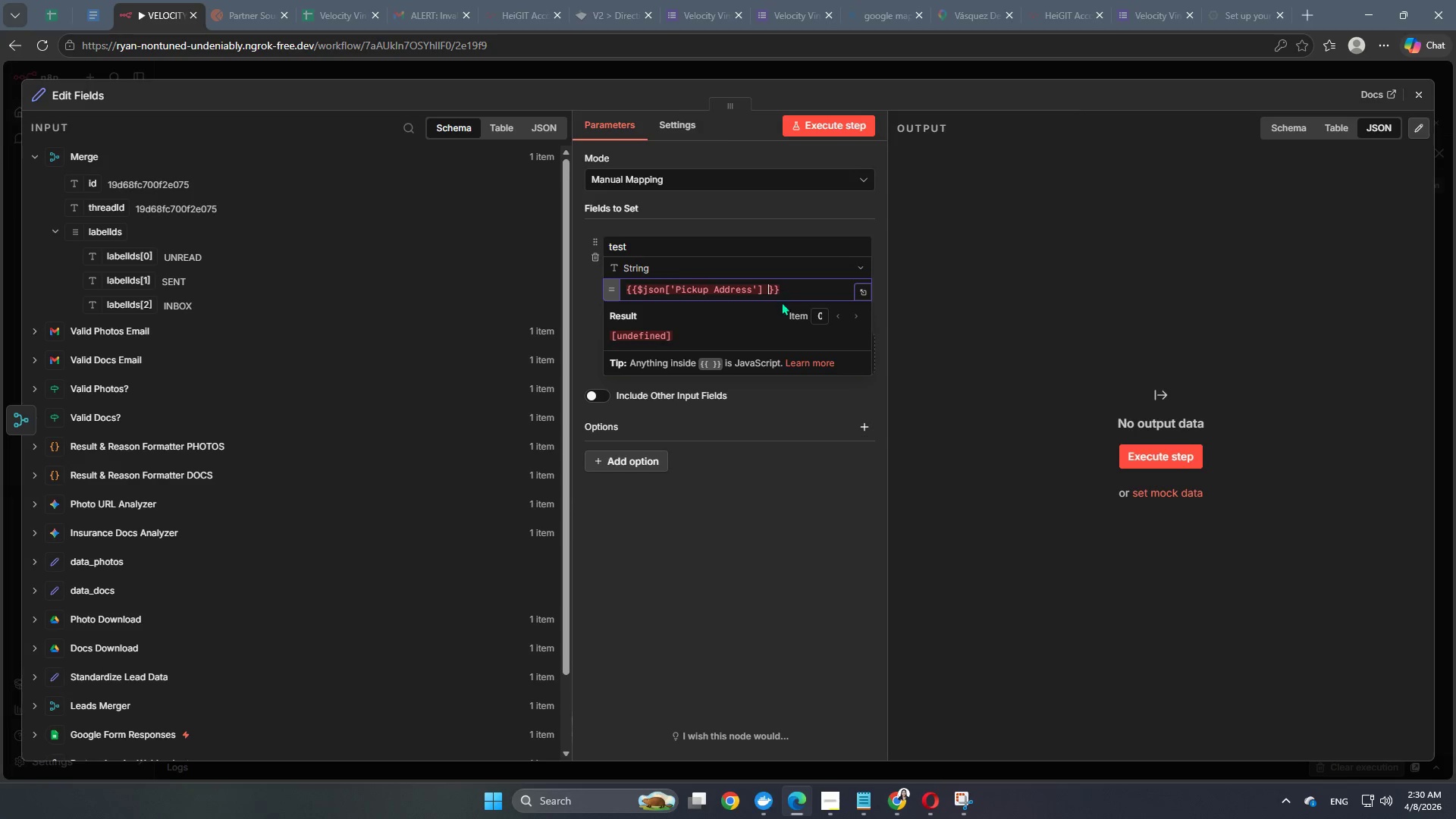 
key(Backspace)
 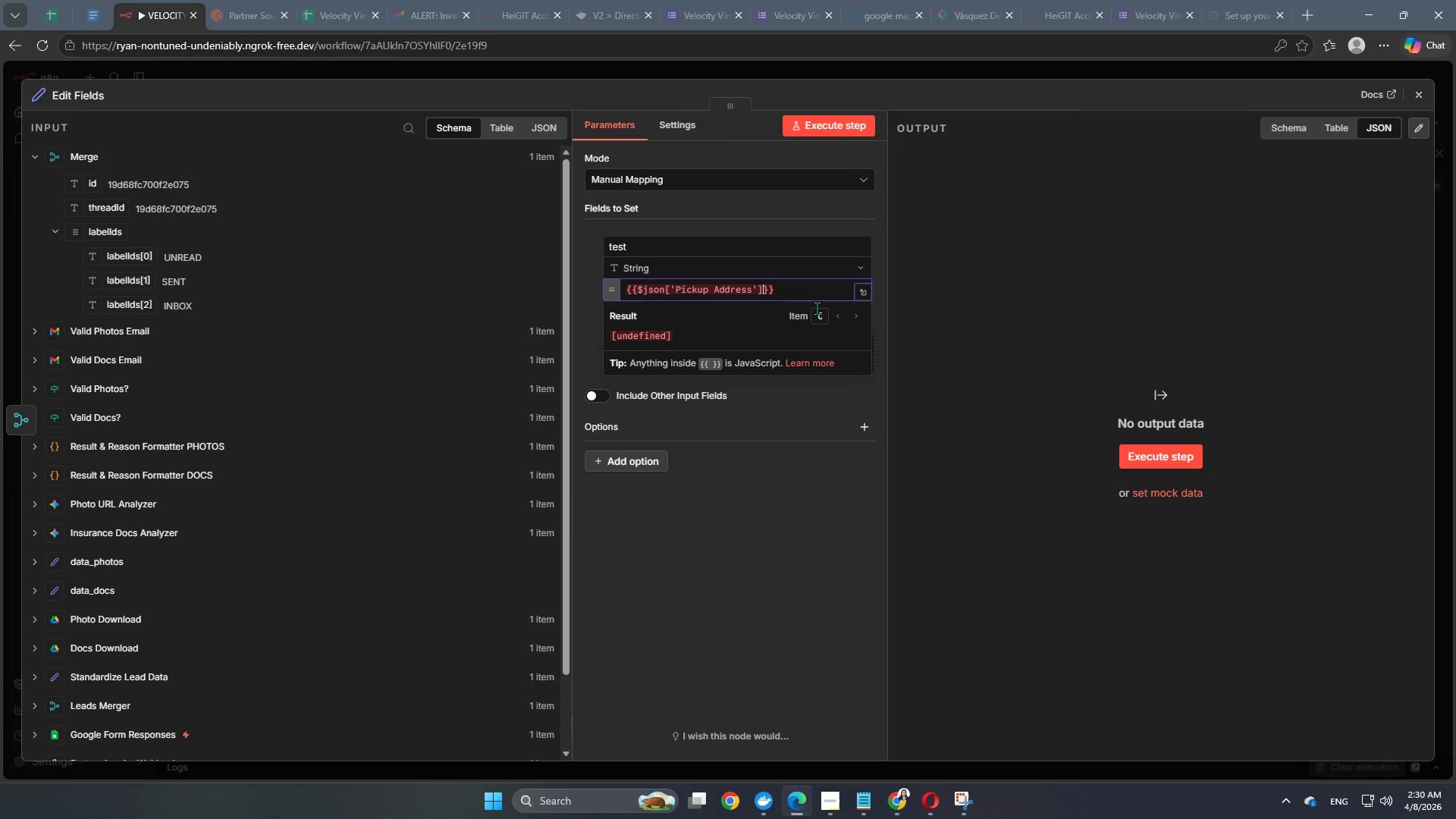 
wait(18.39)
 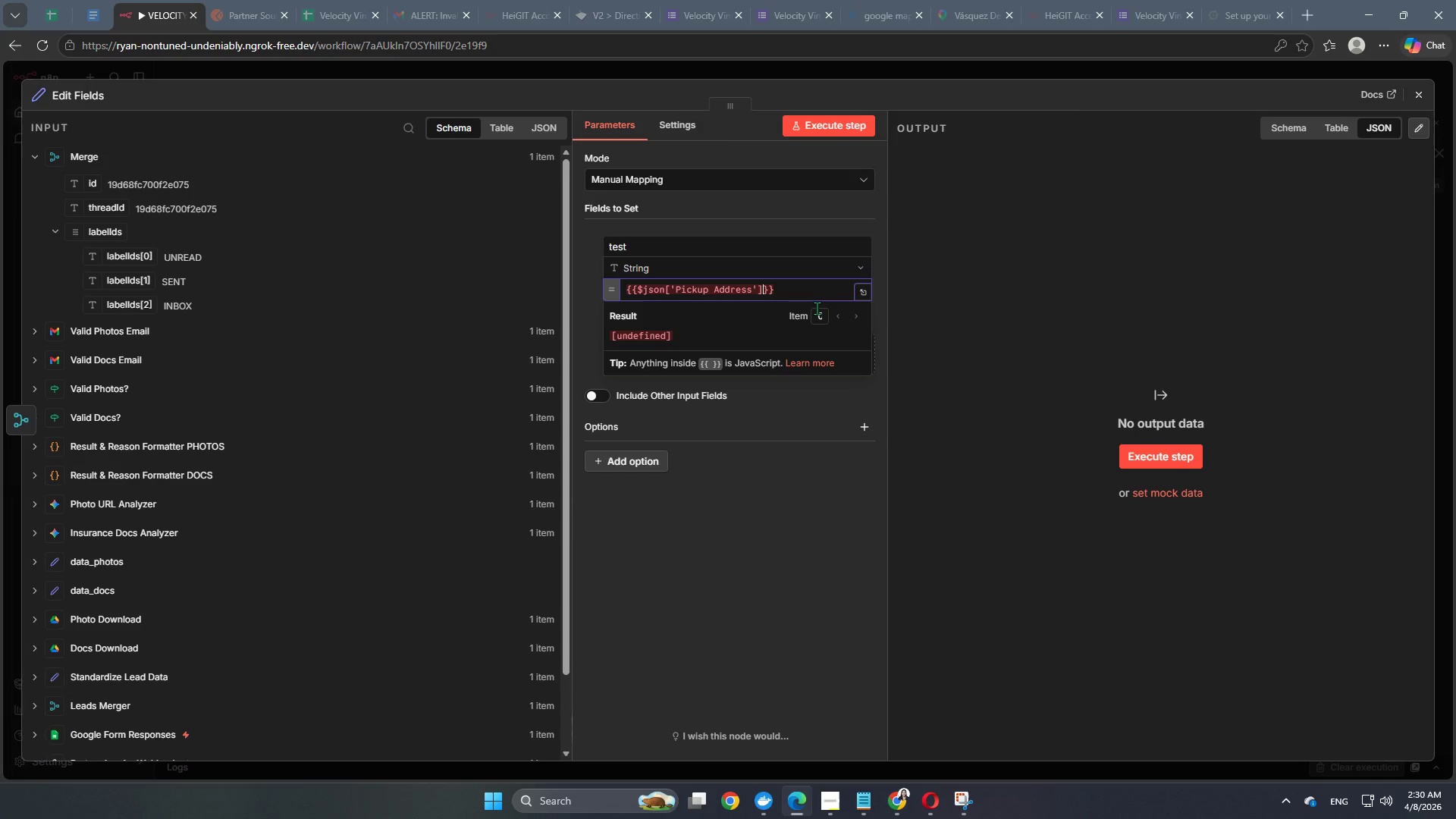 
left_click([838, 74])
 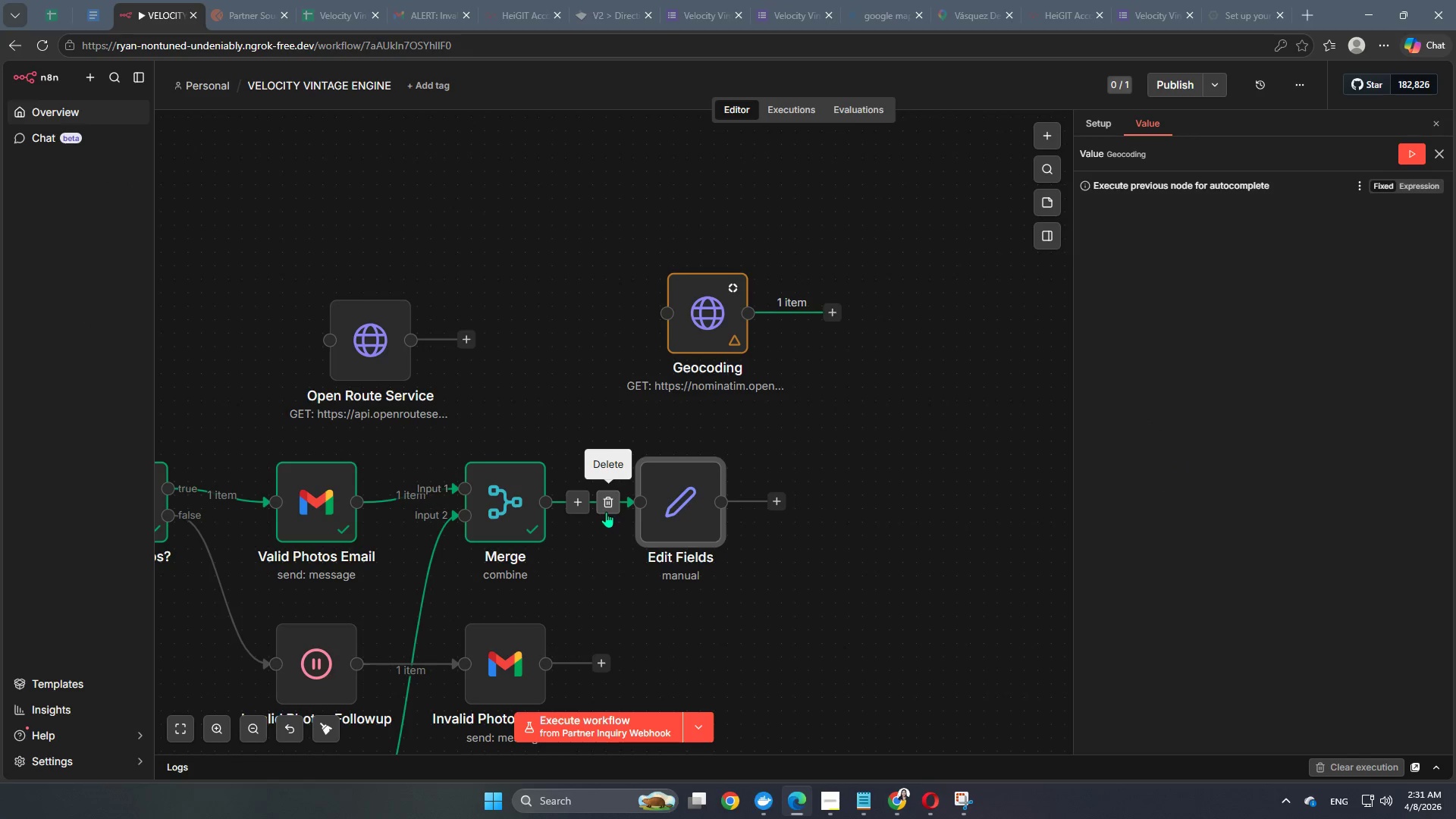 
left_click([605, 507])
 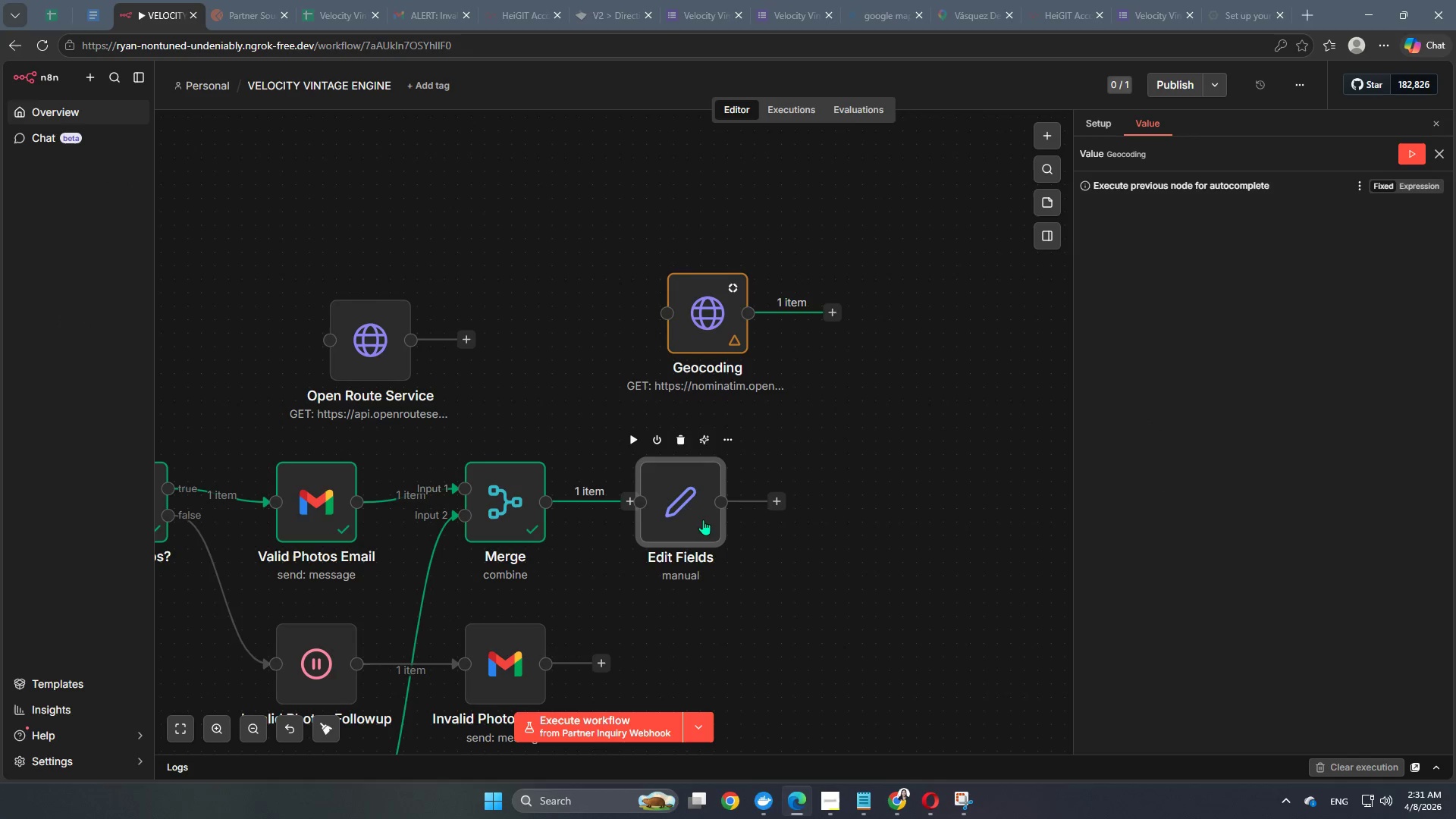 
left_click_drag(start_coordinate=[703, 519], to_coordinate=[538, 257])
 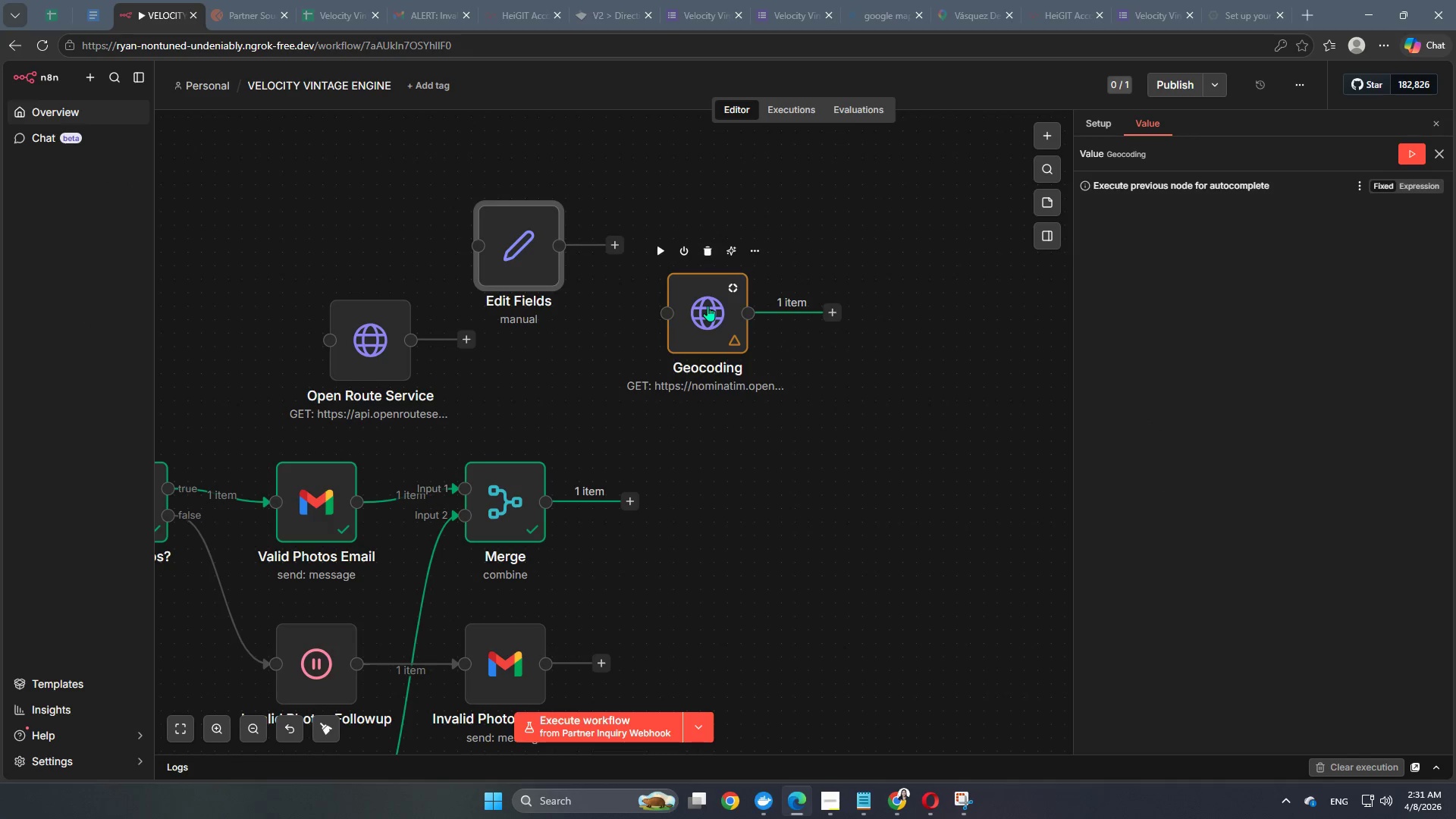 
left_click_drag(start_coordinate=[708, 311], to_coordinate=[726, 490])
 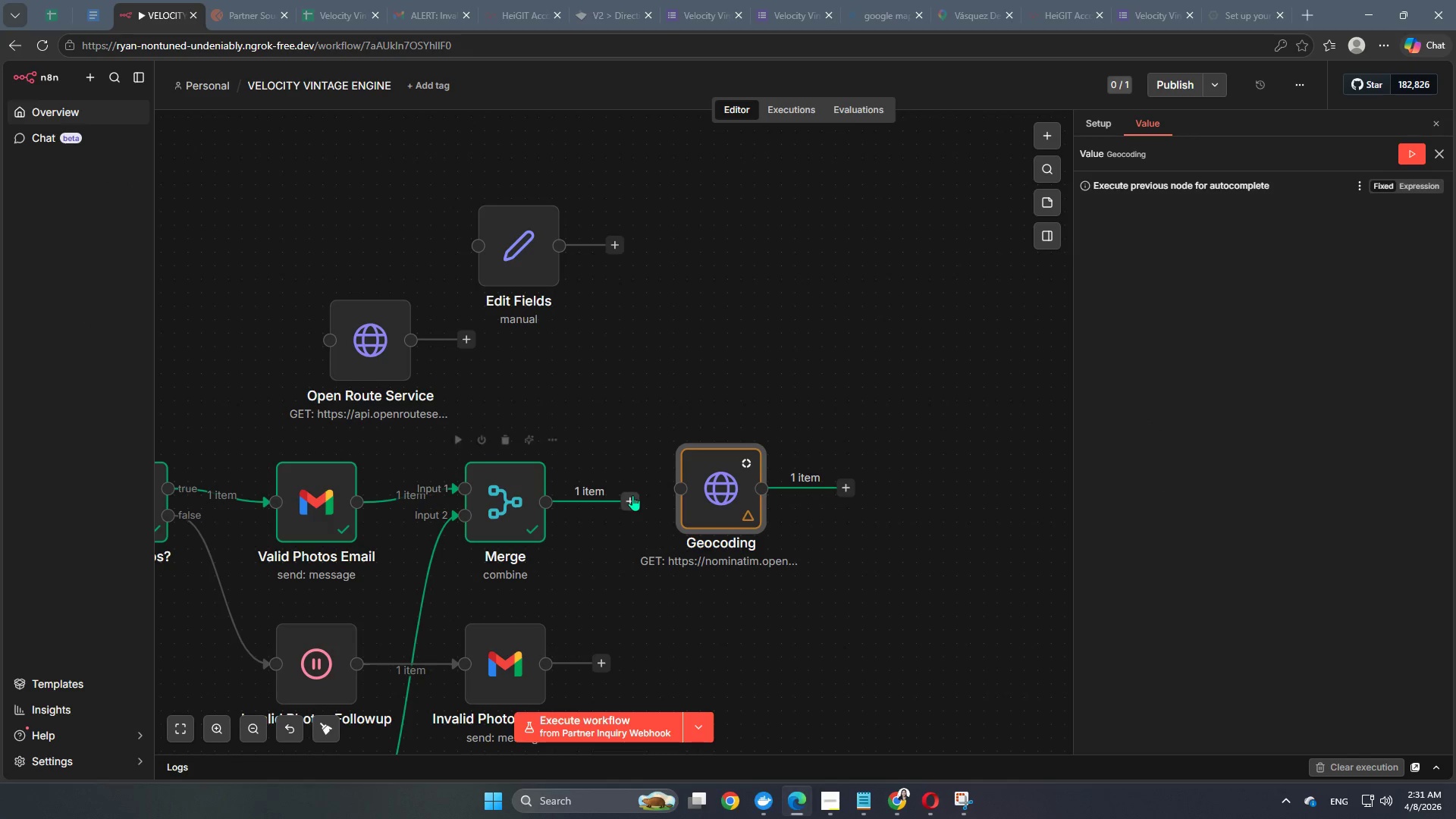 
left_click_drag(start_coordinate=[632, 497], to_coordinate=[675, 487])
 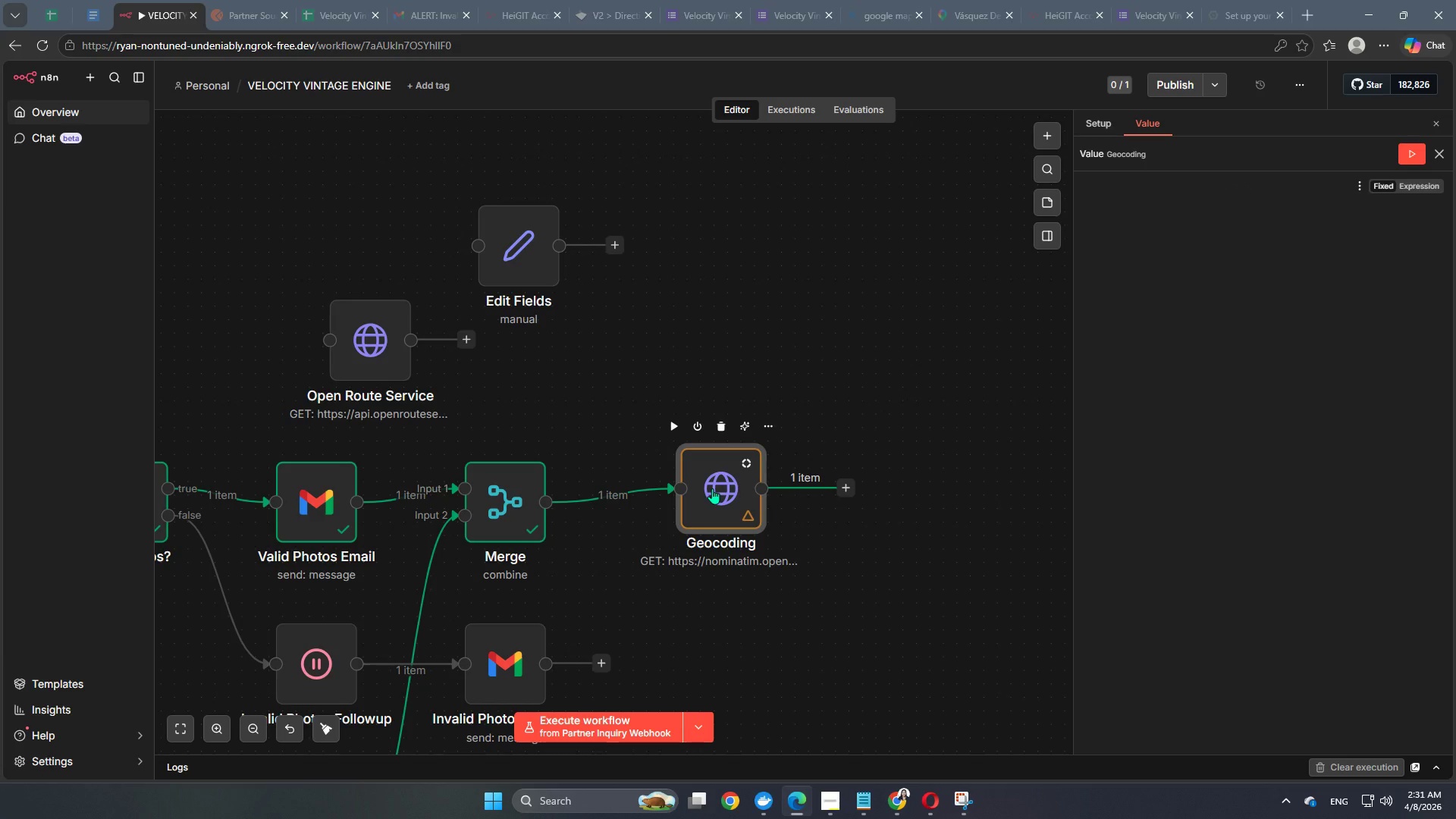 
double_click([712, 488])
 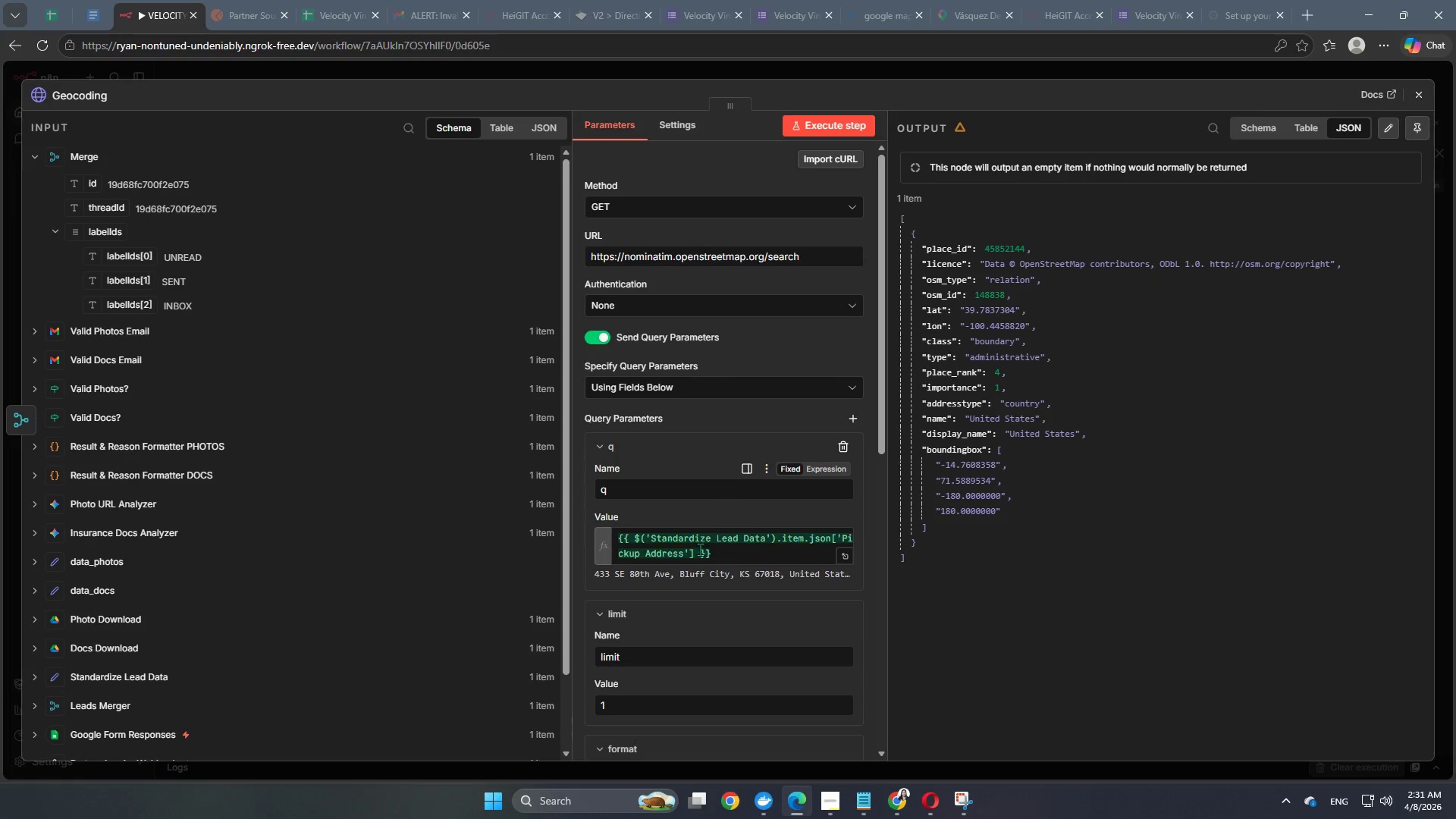 
scroll: coordinate [755, 540], scroll_direction: down, amount: 1.0
 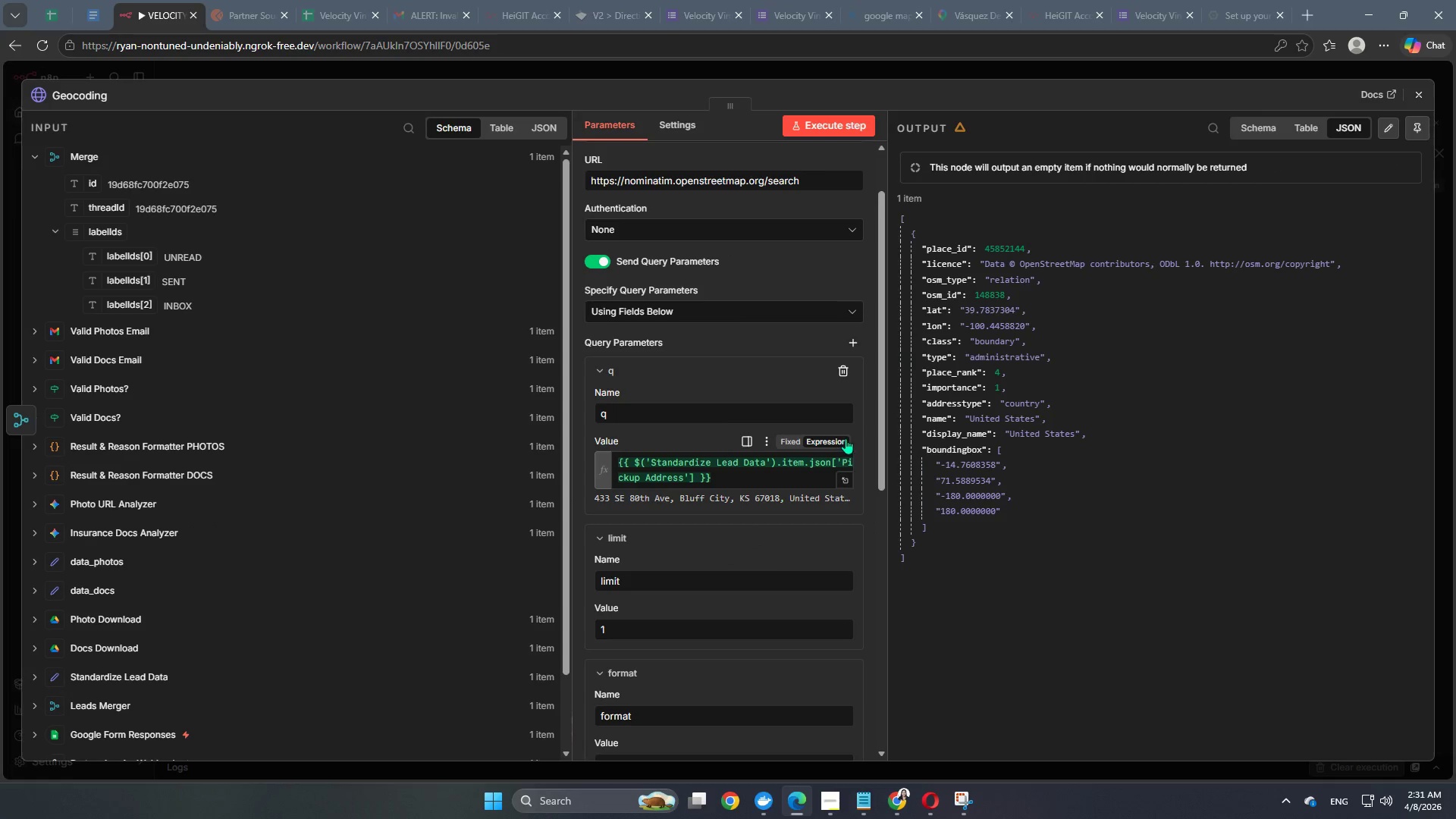 
left_click([846, 438])
 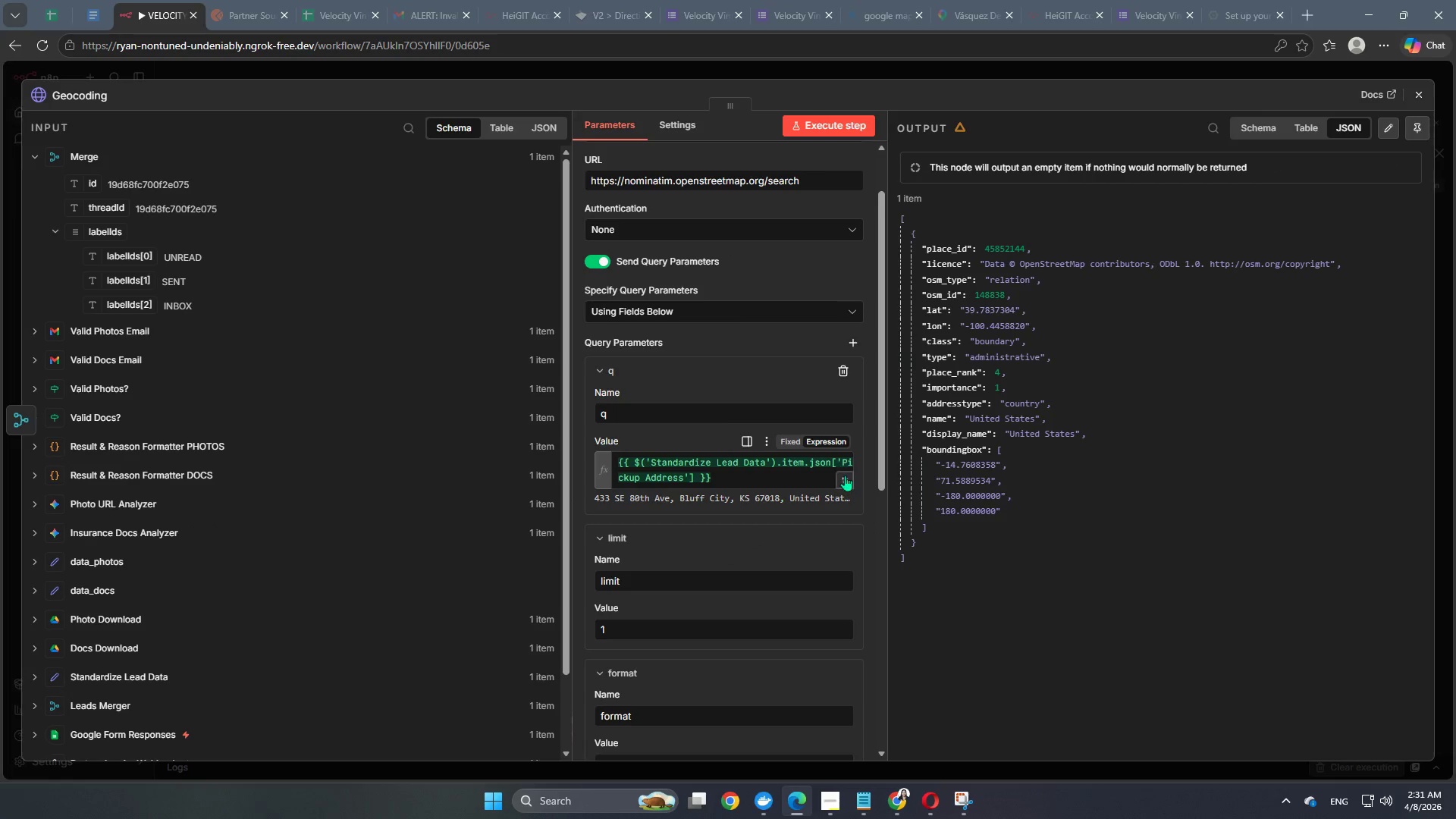 
left_click([844, 484])
 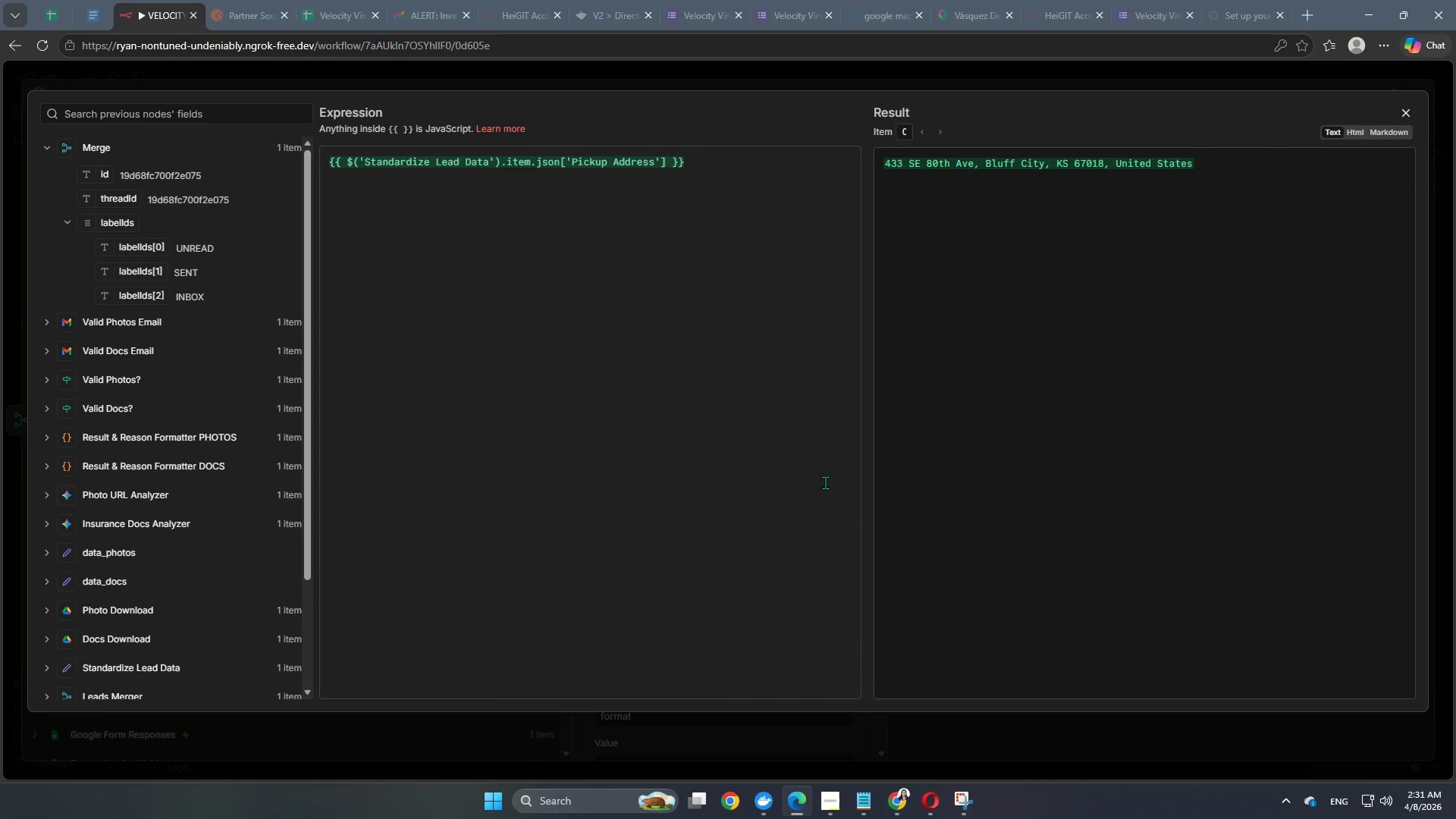 
wait(8.34)
 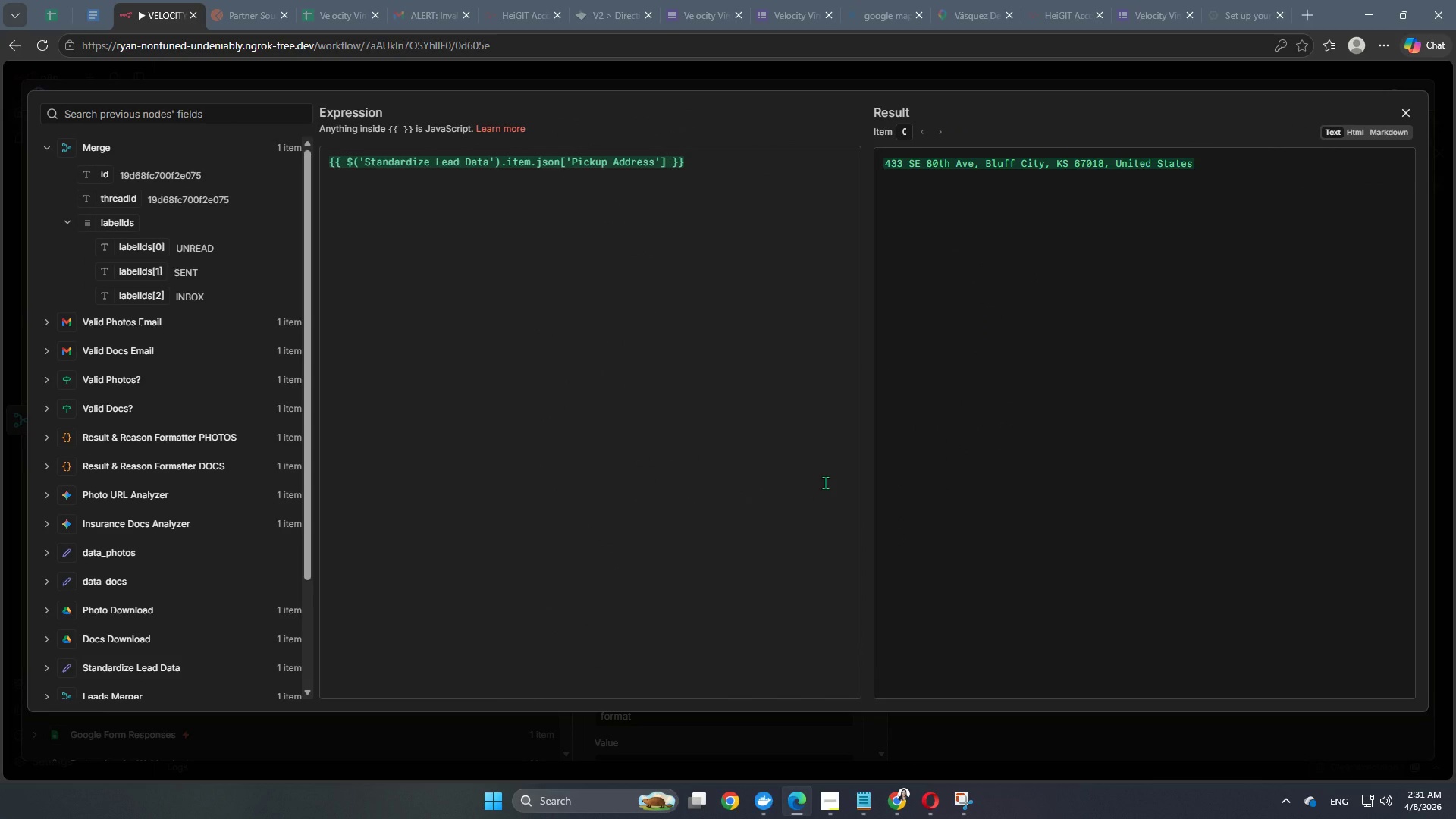 
left_click([353, 159])
 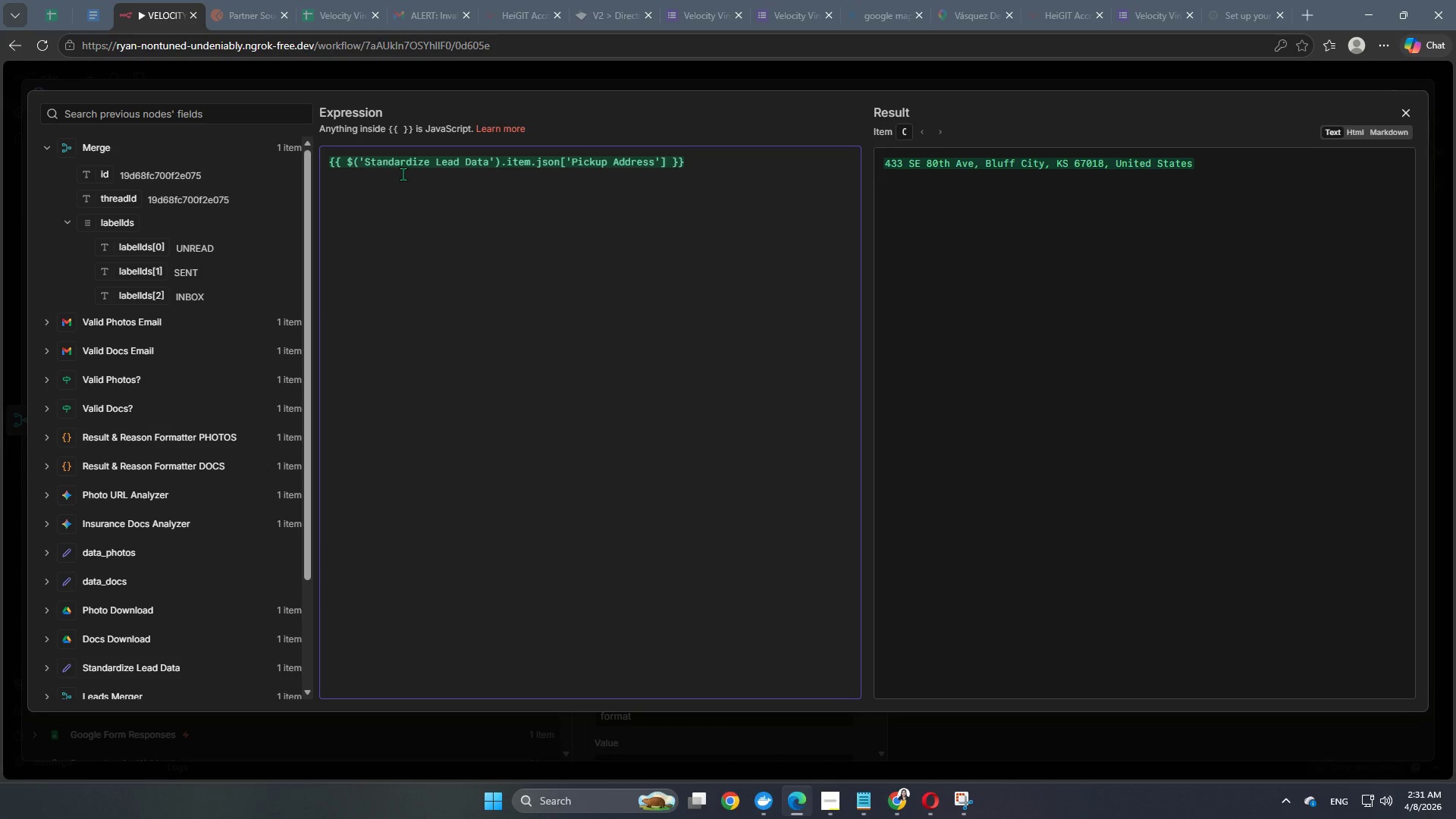 
type(json)
 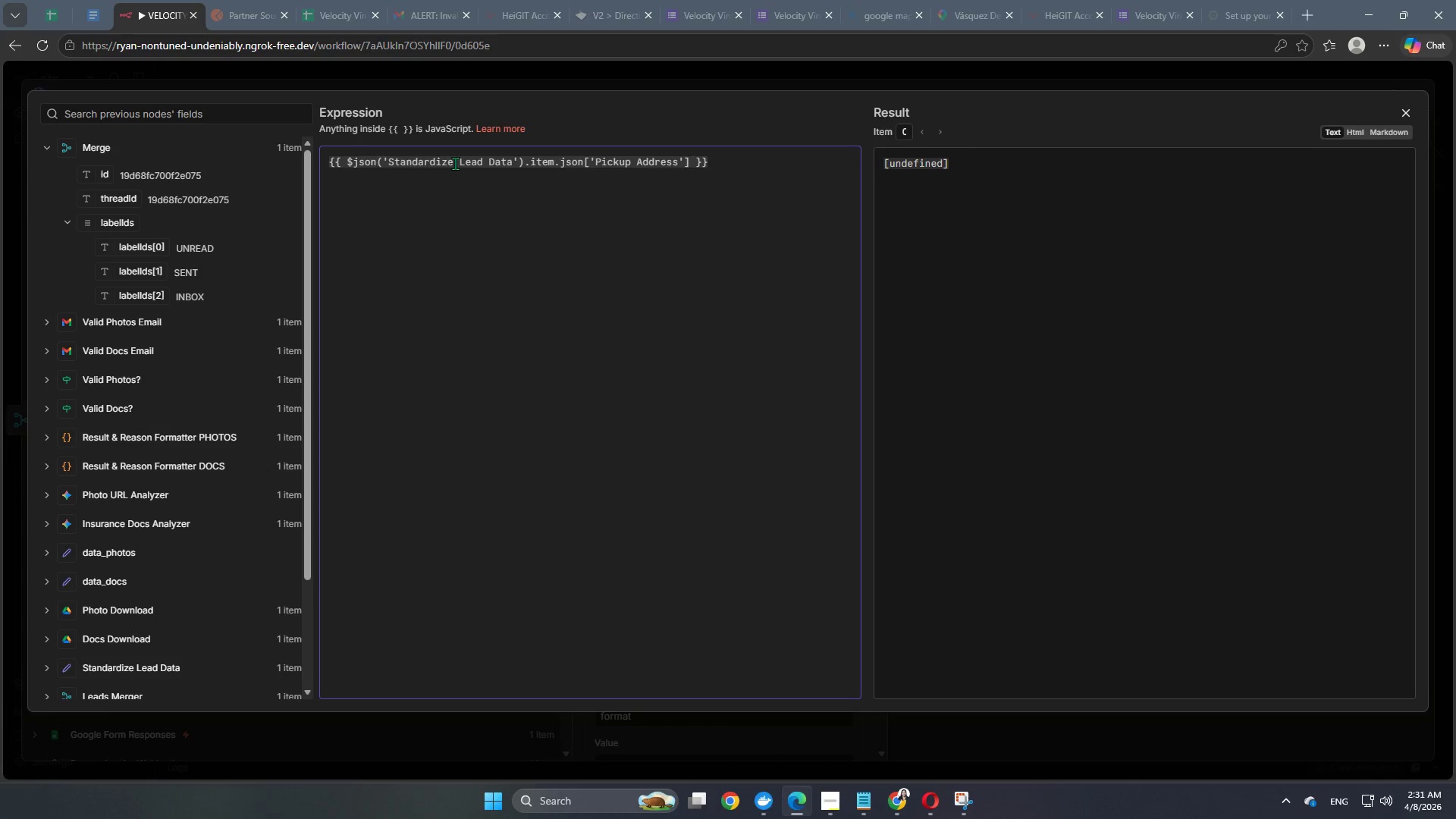 
wait(6.88)
 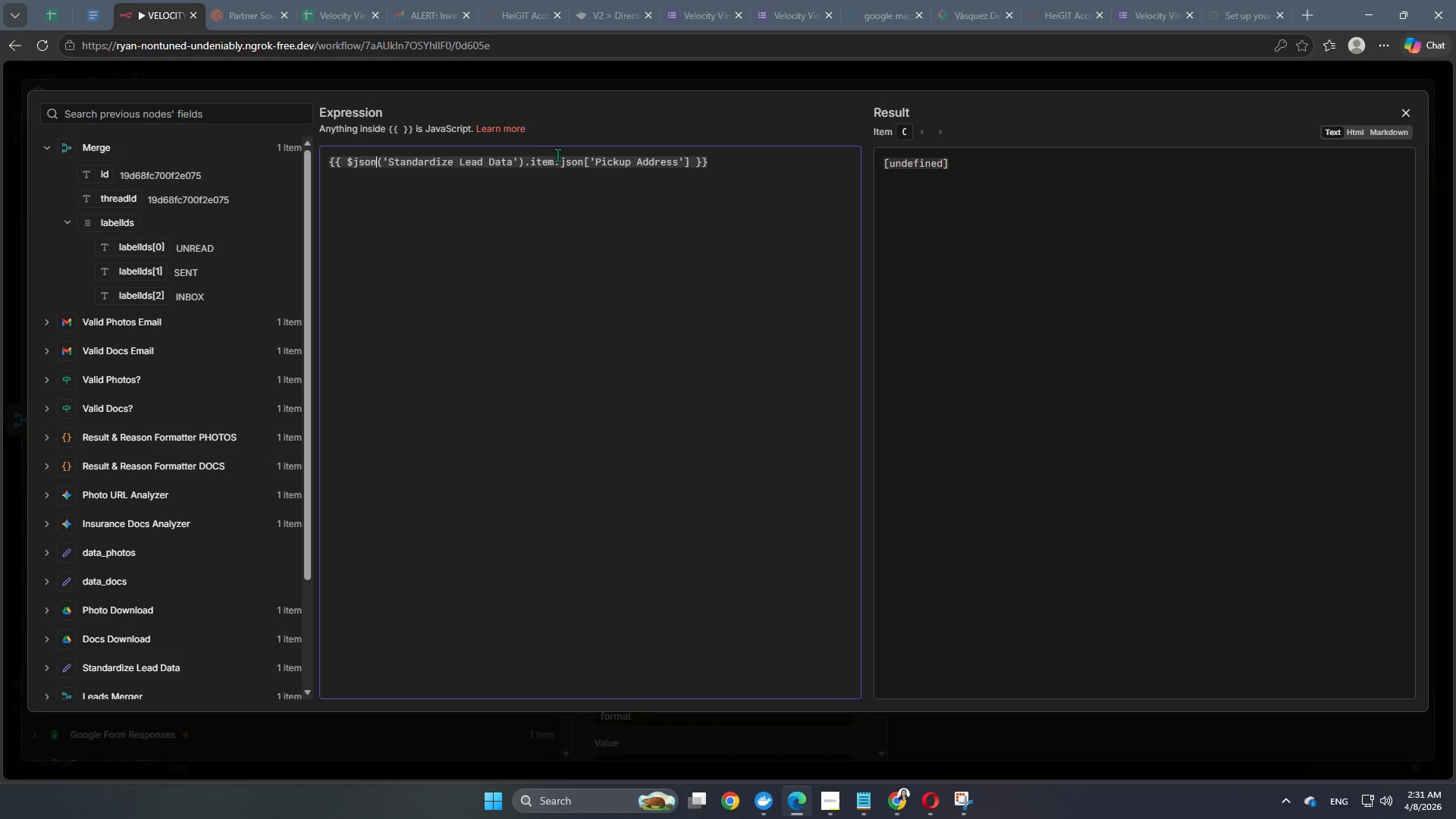 
left_click([562, 165])
 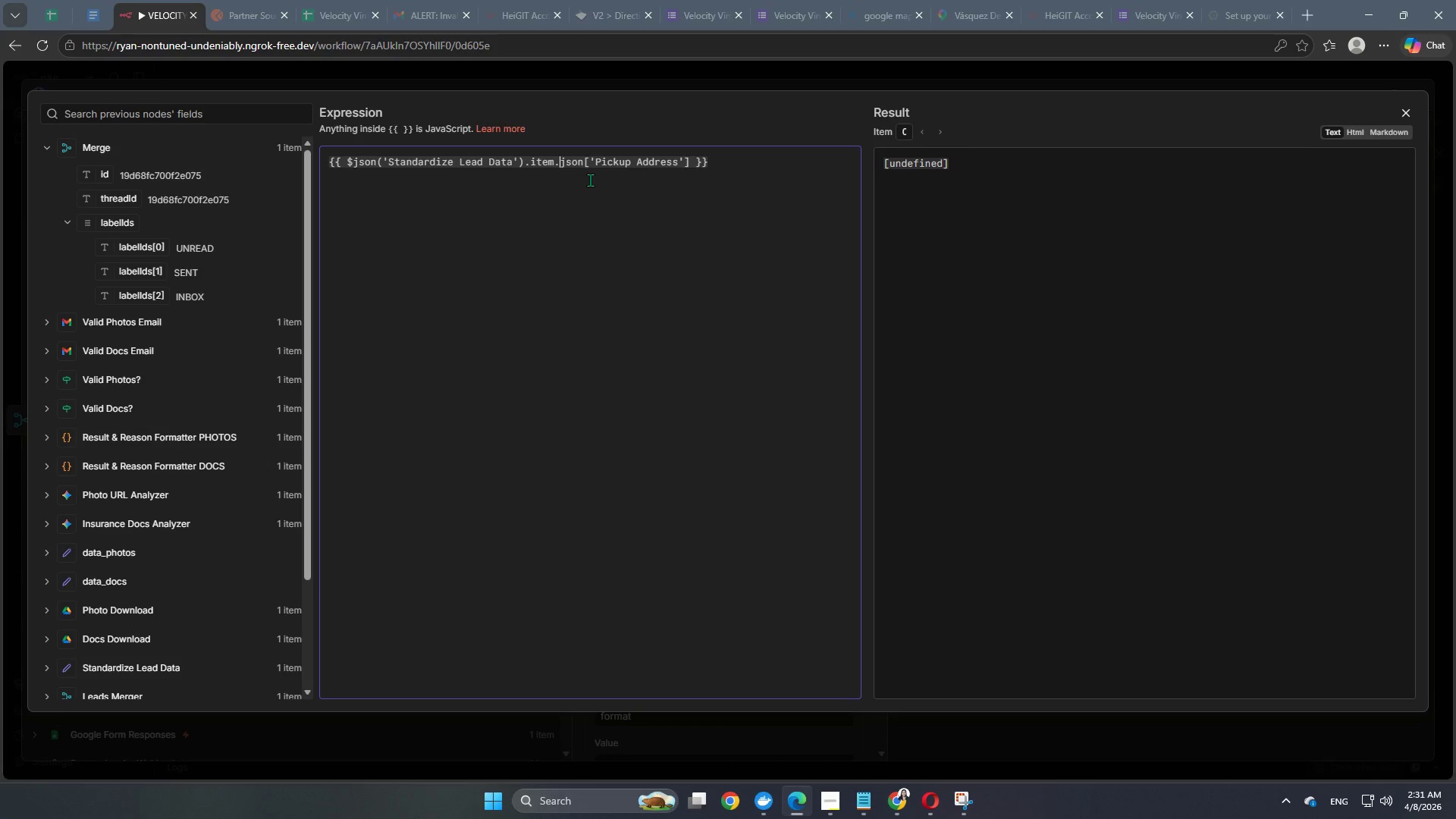 
key(Backspace)
 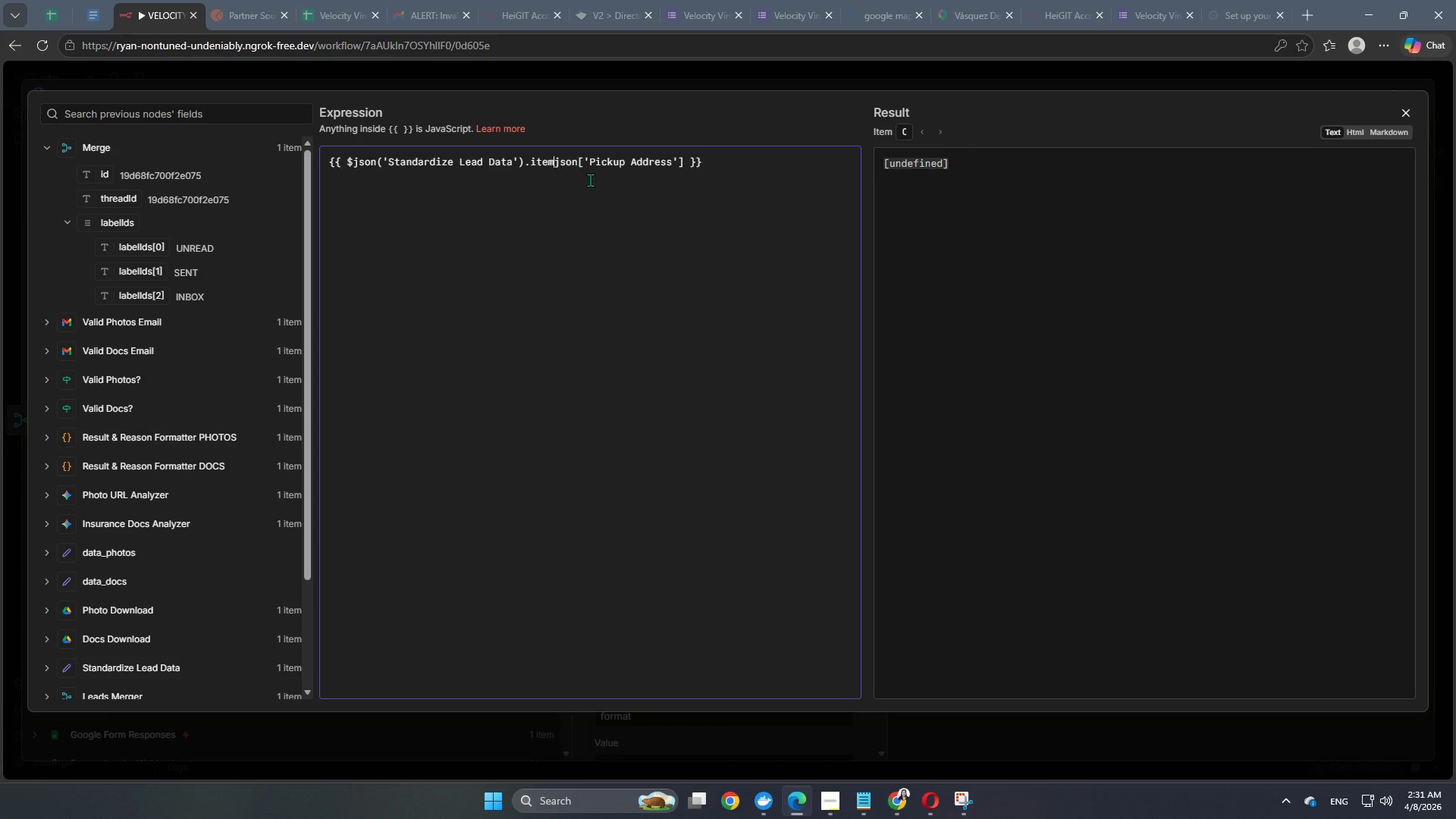 
key(Backspace)
 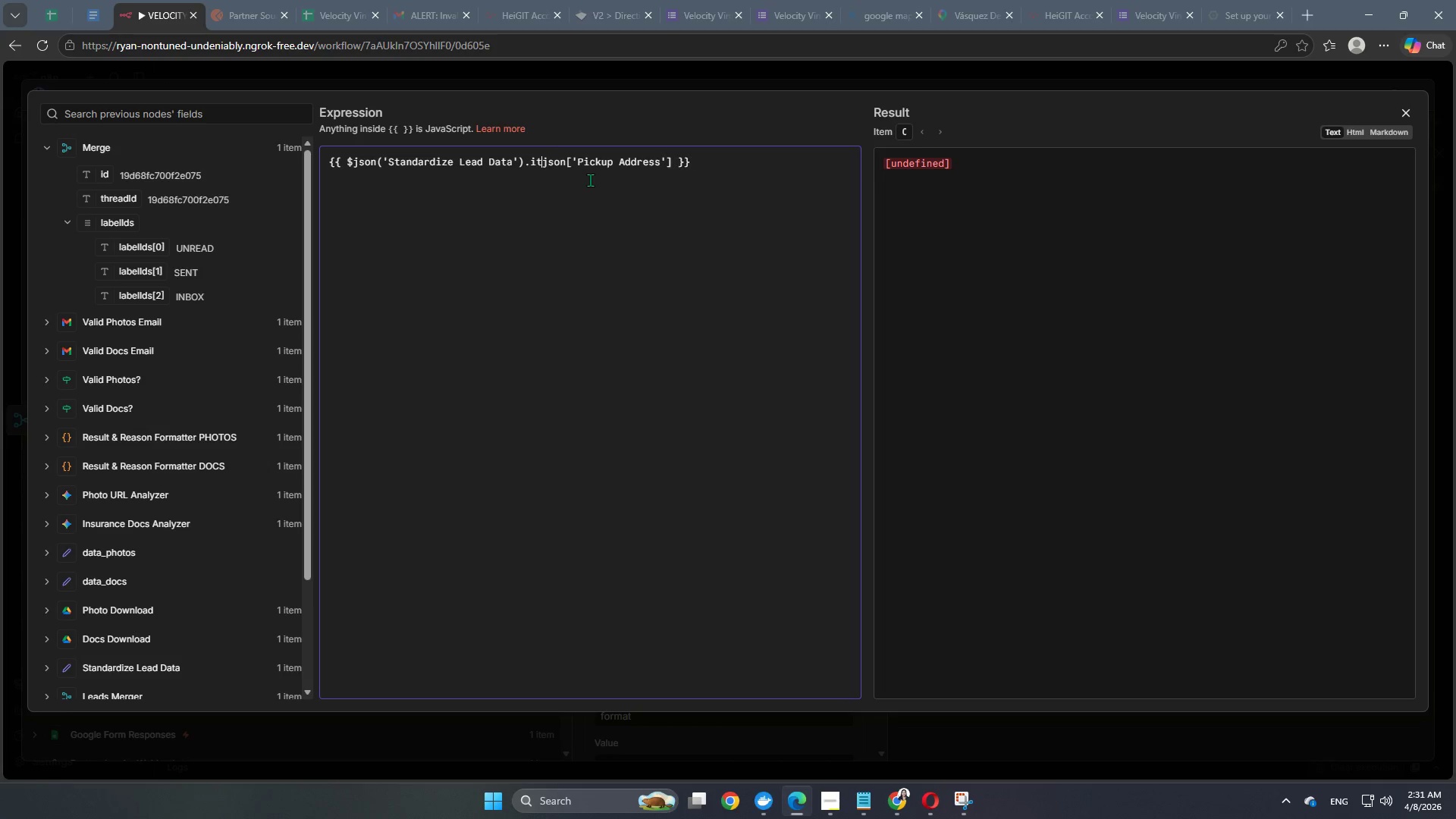 
key(Backspace)
 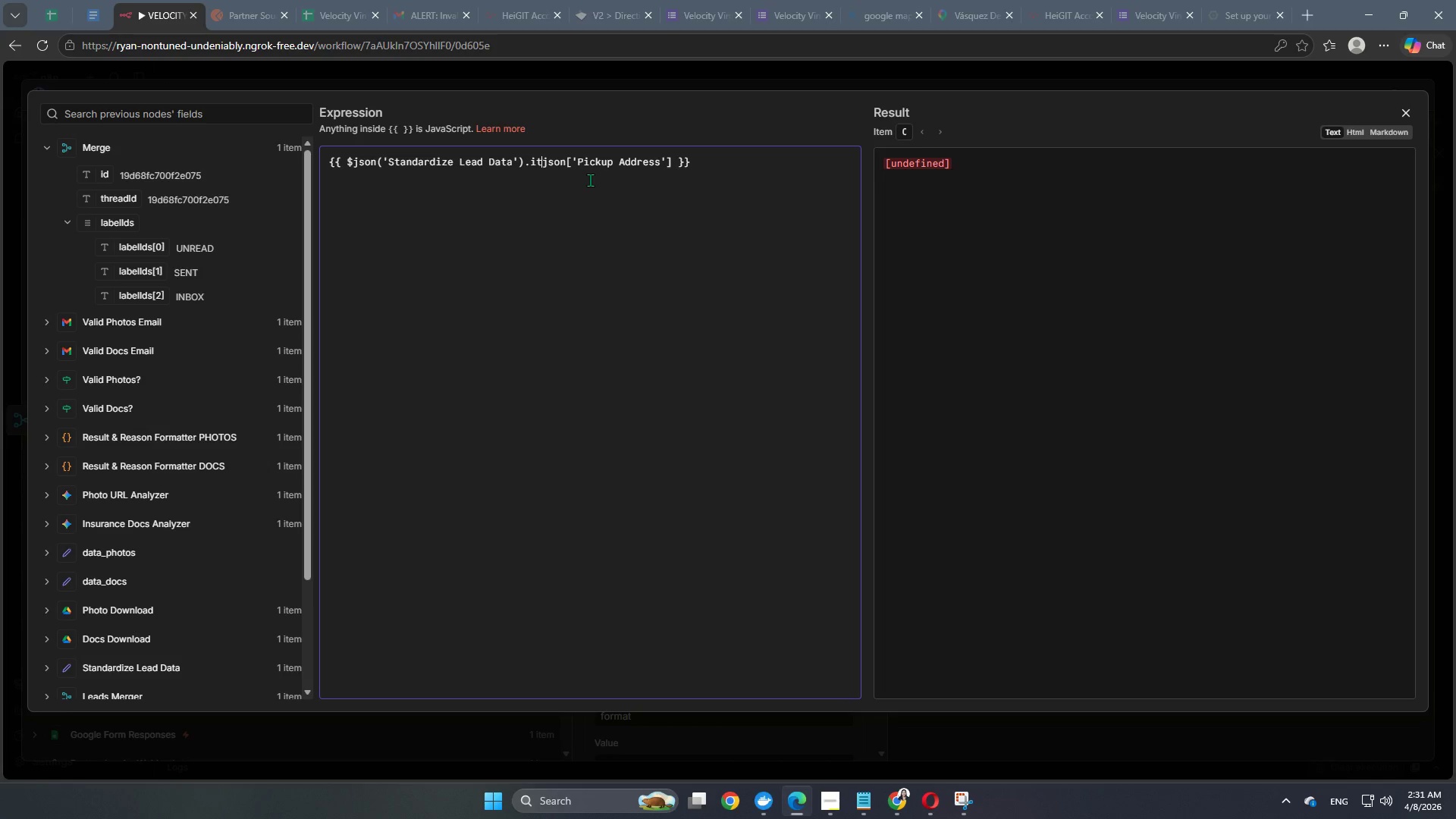 
key(Backspace)
 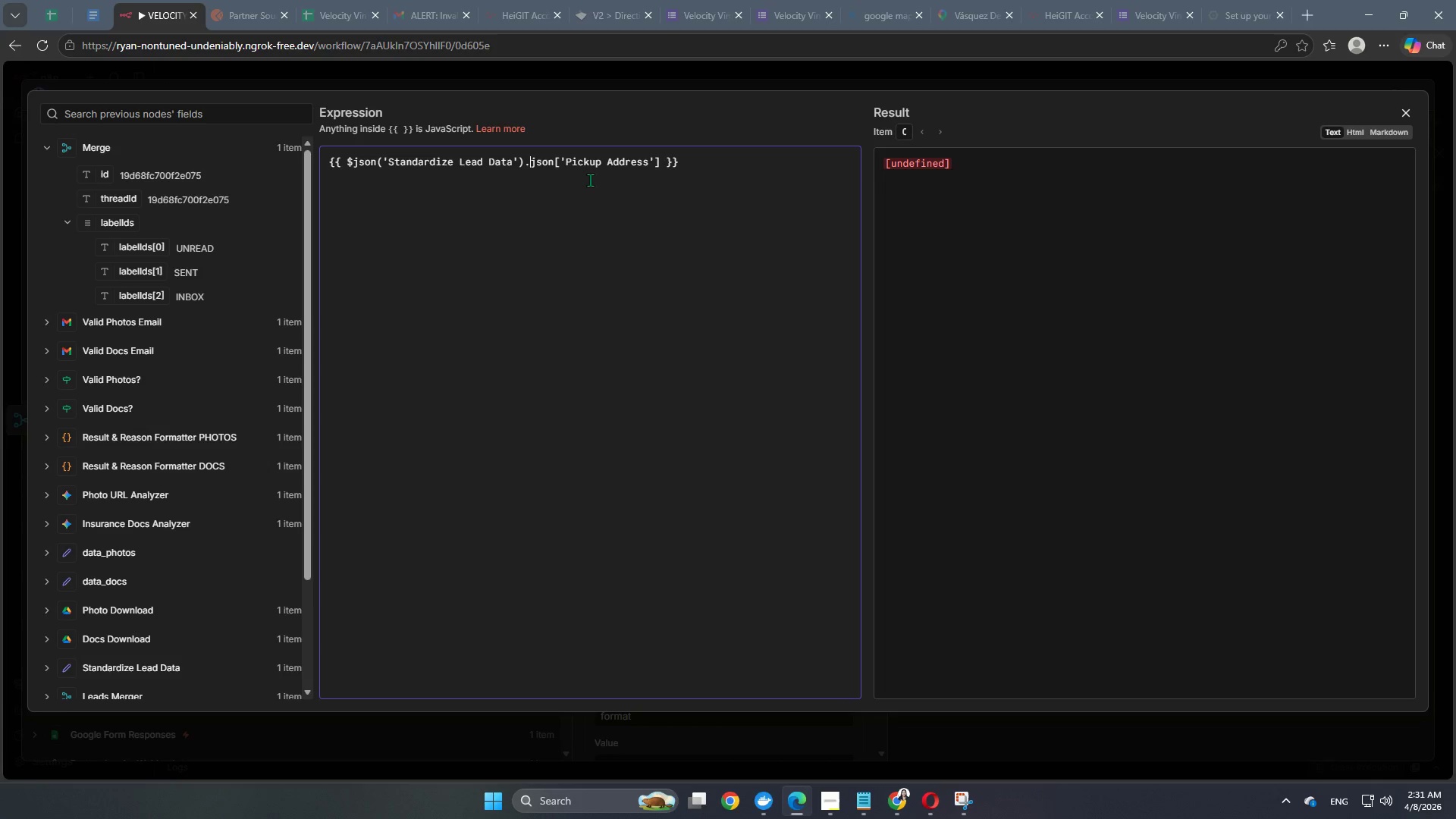 
key(Backspace)
 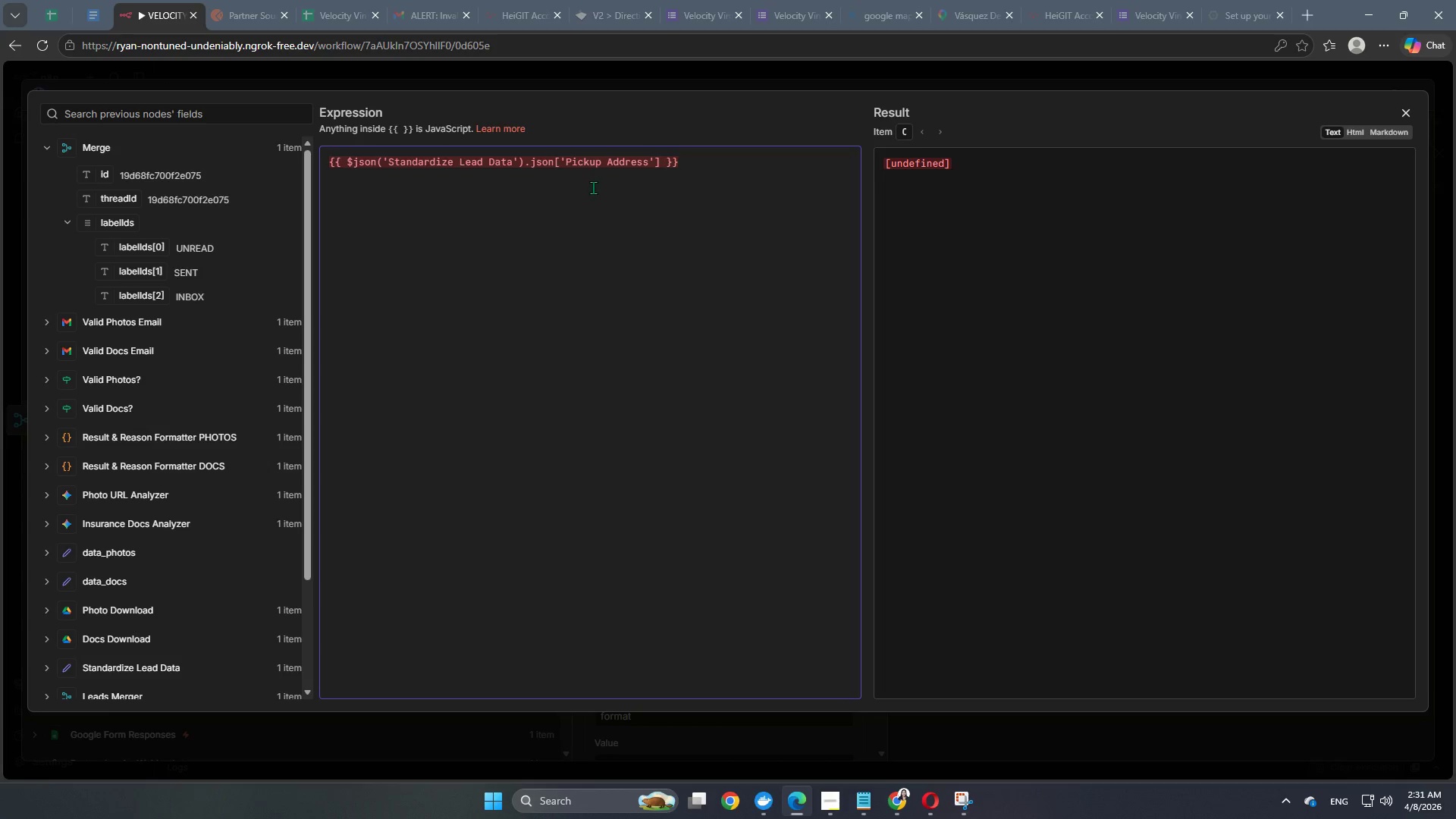 
left_click([378, 166])
 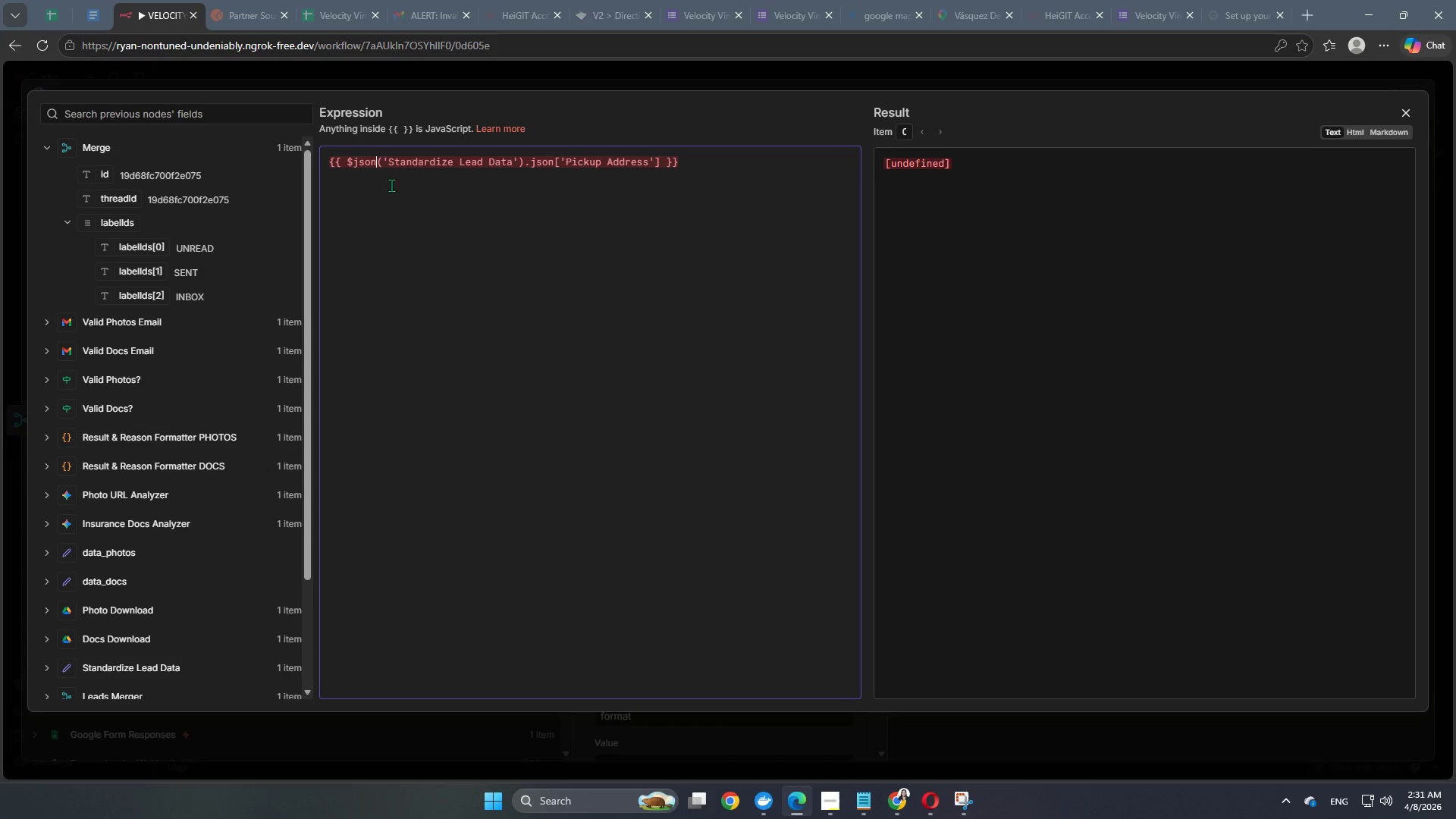 
key(Backspace)
 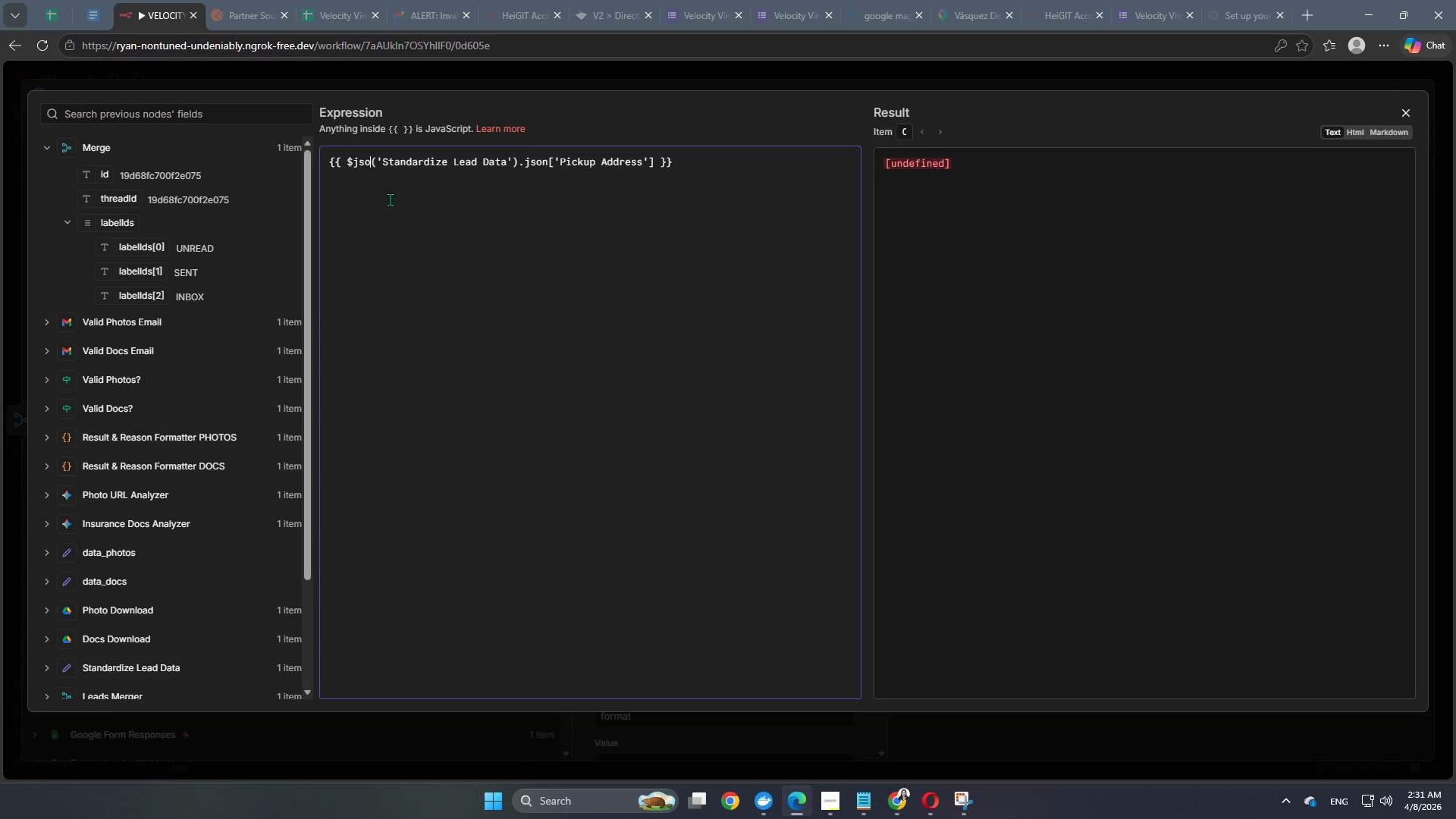 
key(Backspace)
 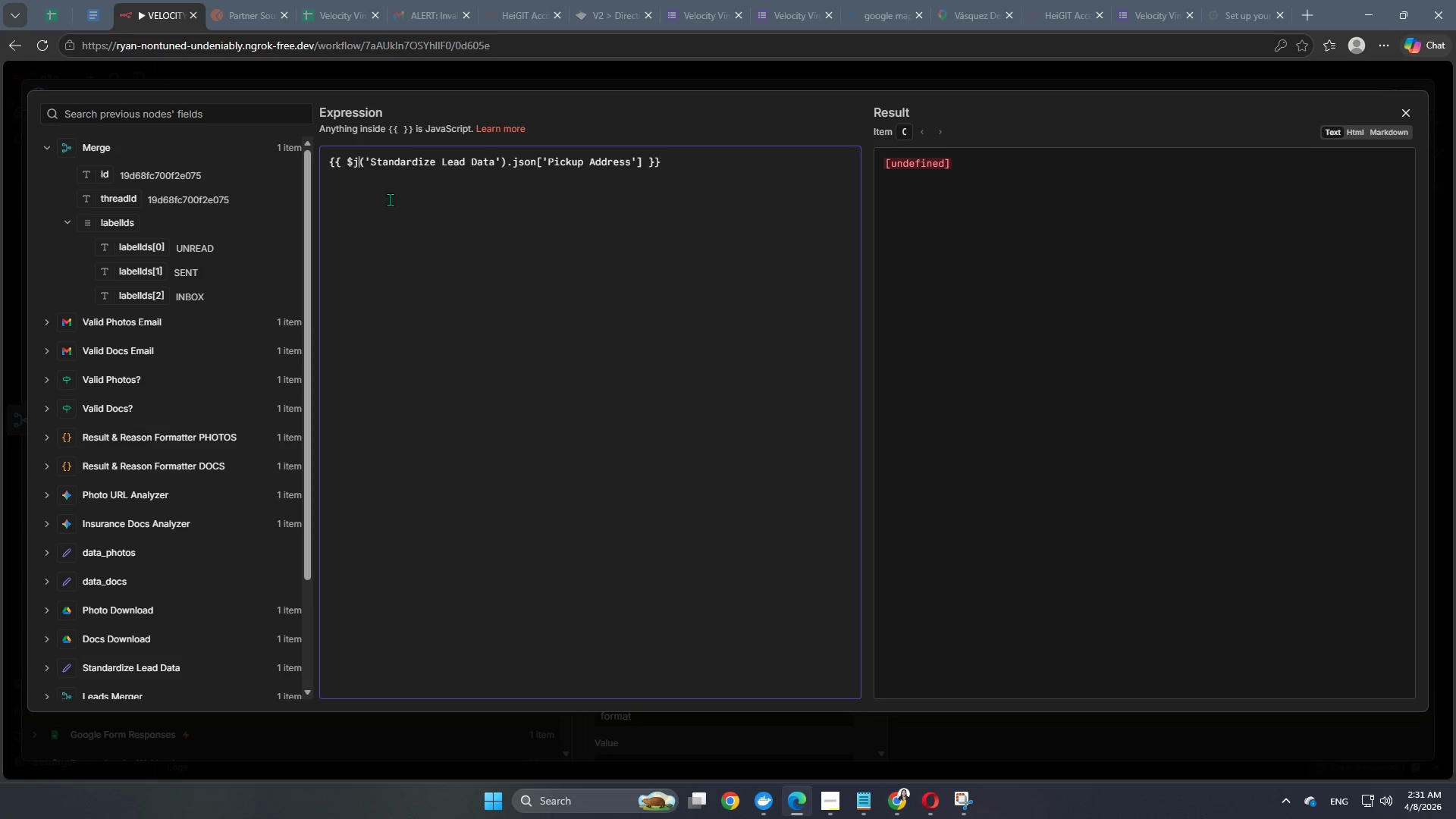 
key(Backspace)
 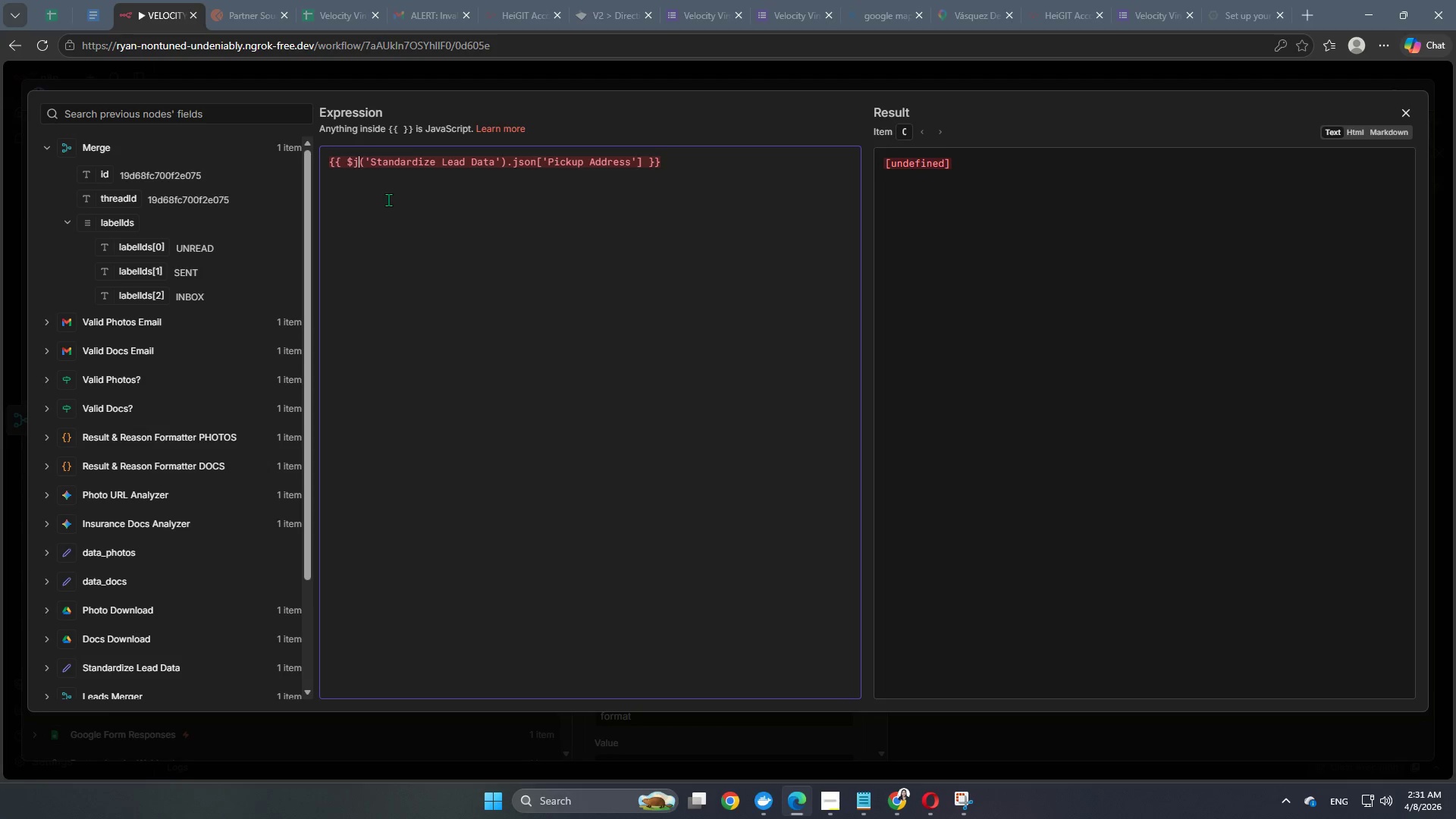 
key(Backspace)
 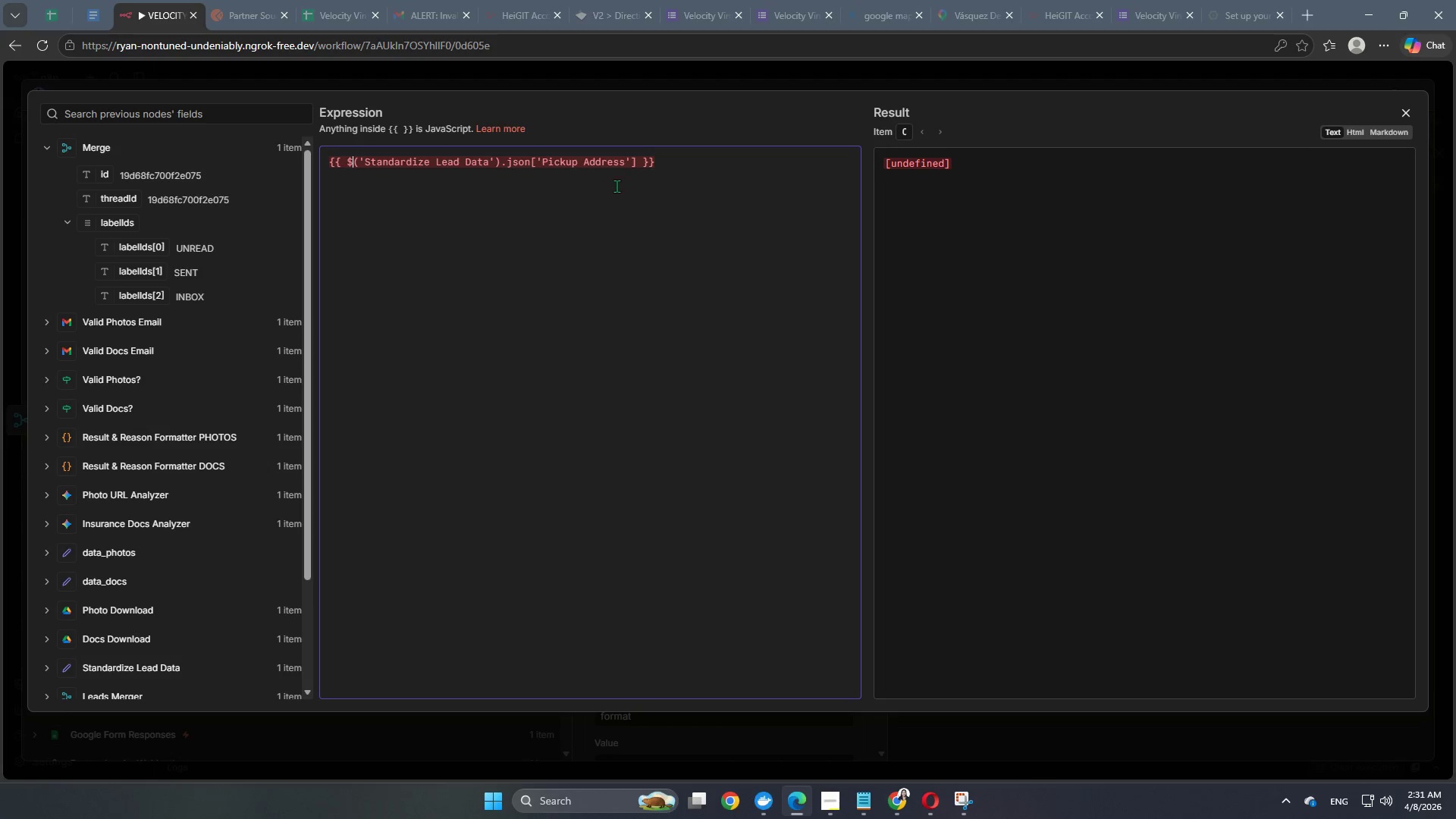 
wait(5.28)
 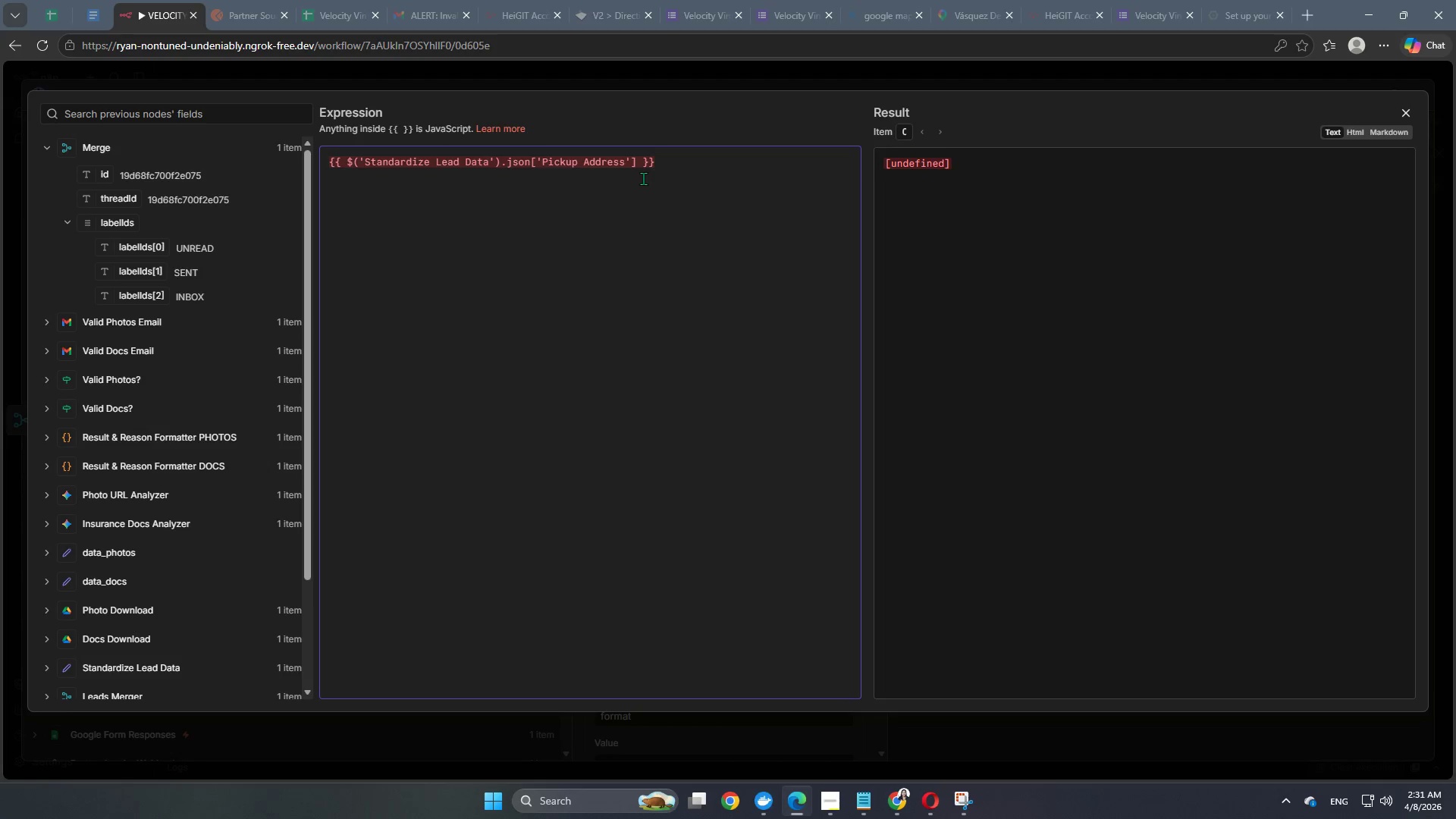 
left_click([498, 164])
 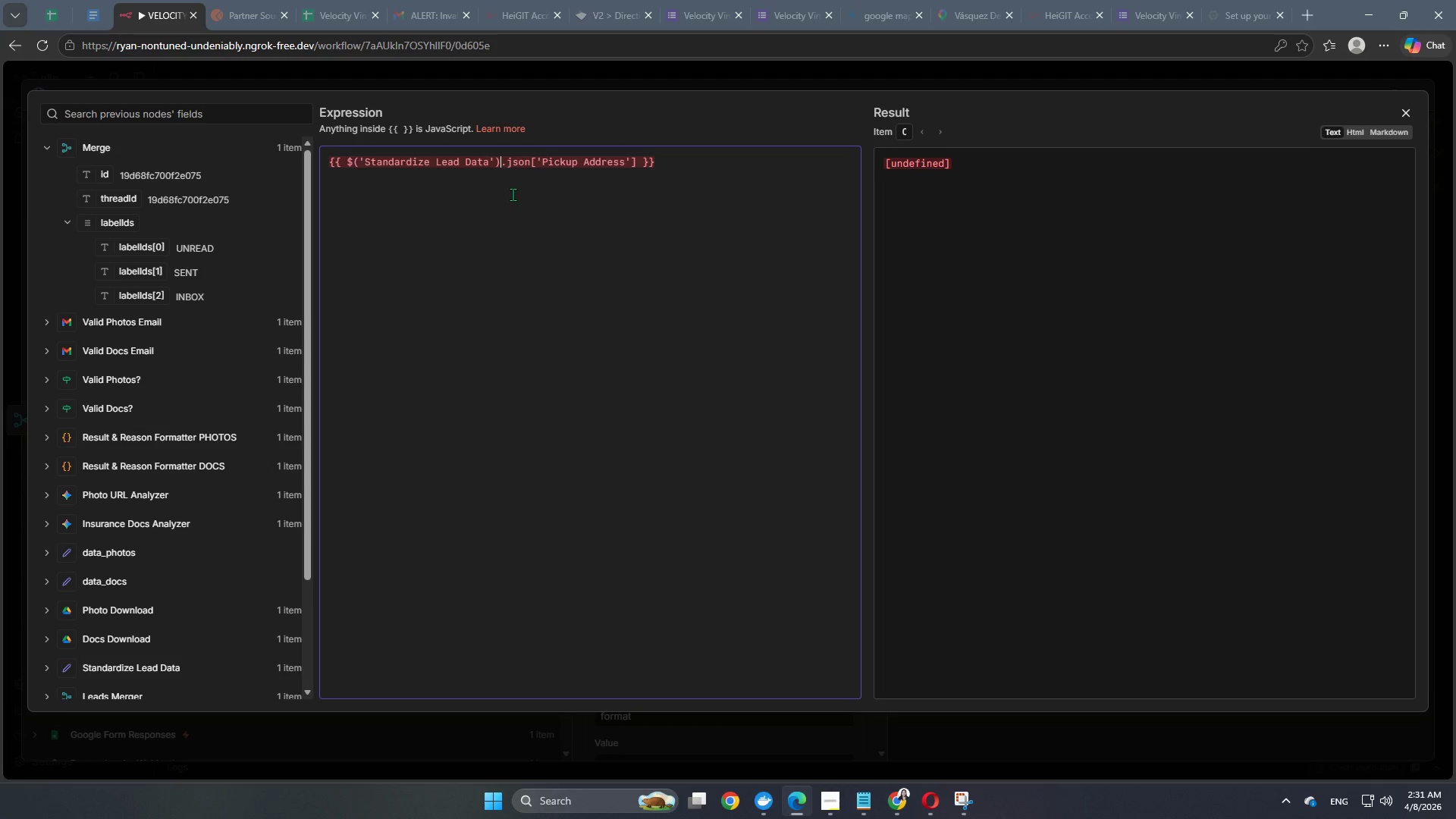 
key(Backspace)
 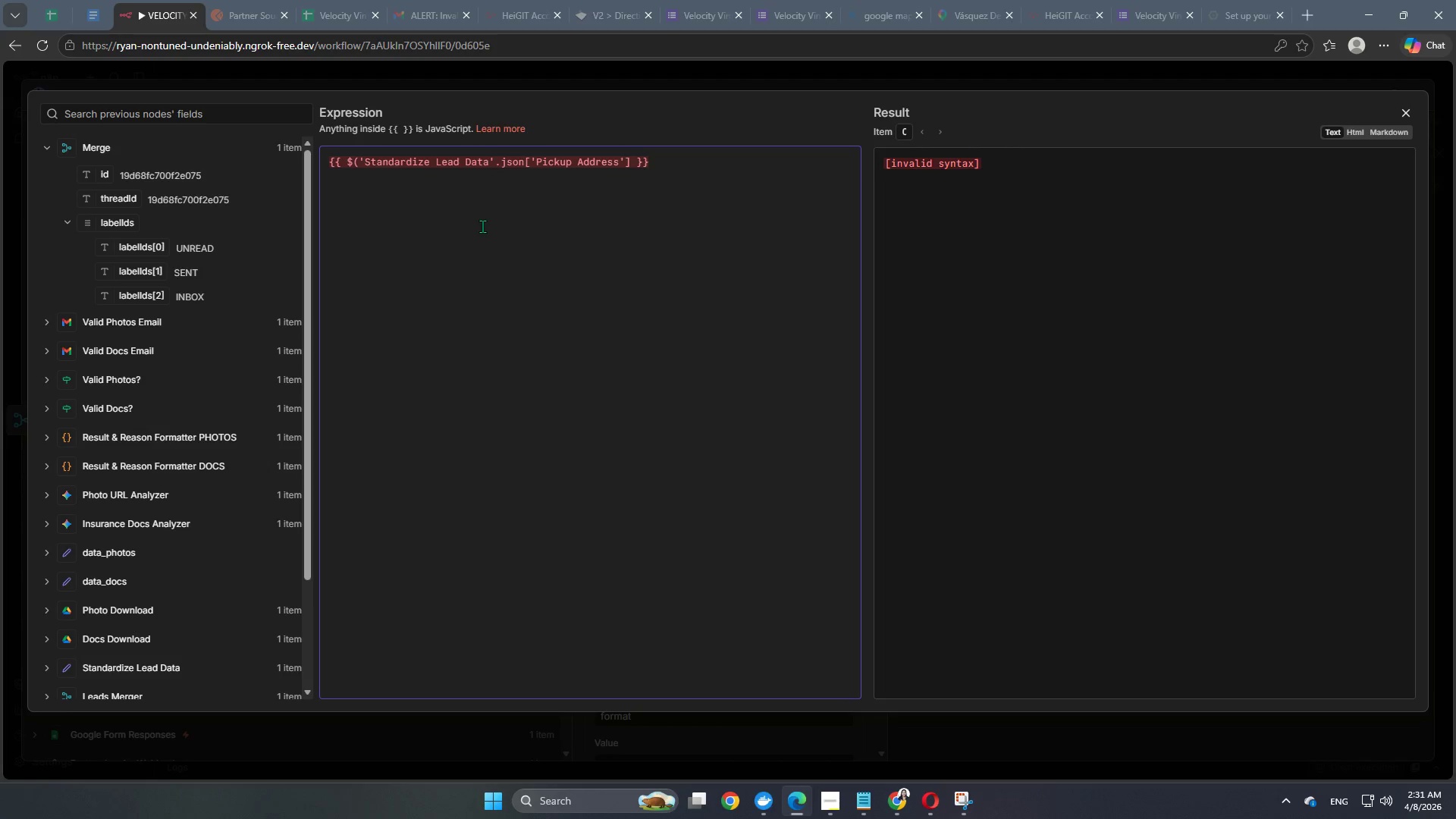 
key(BracketRight)
 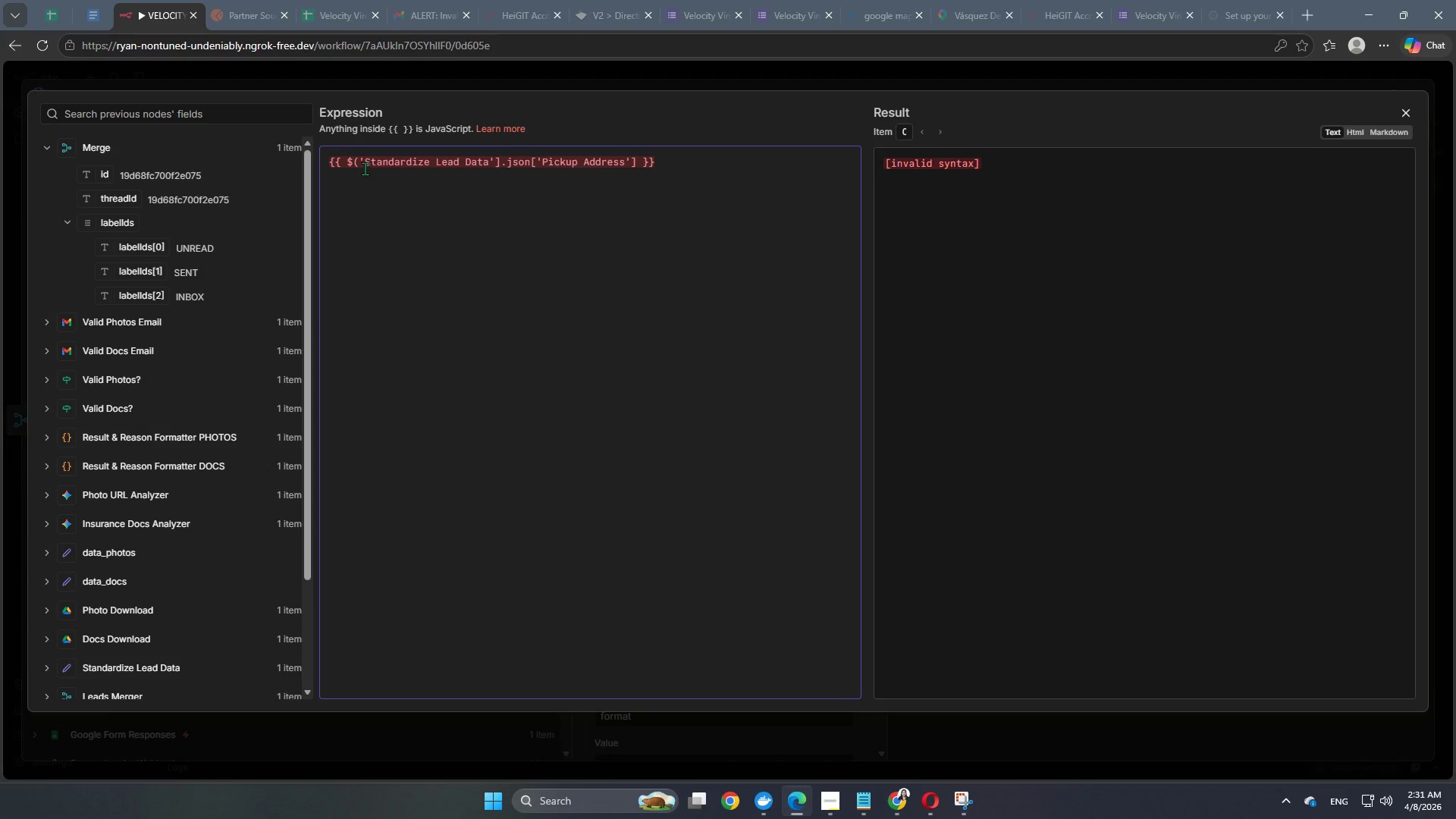 
left_click([359, 166])
 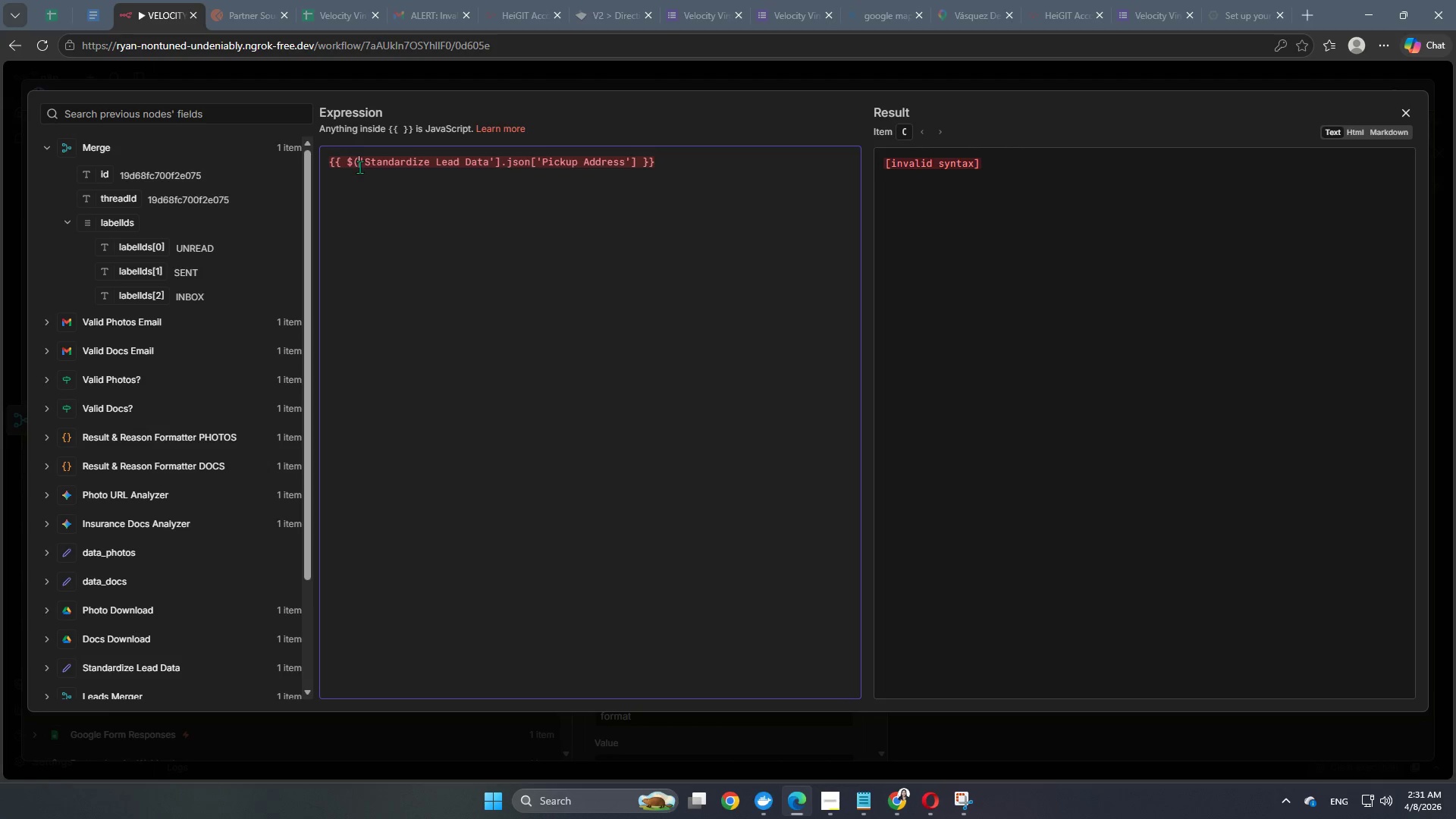 
key(Backspace)
 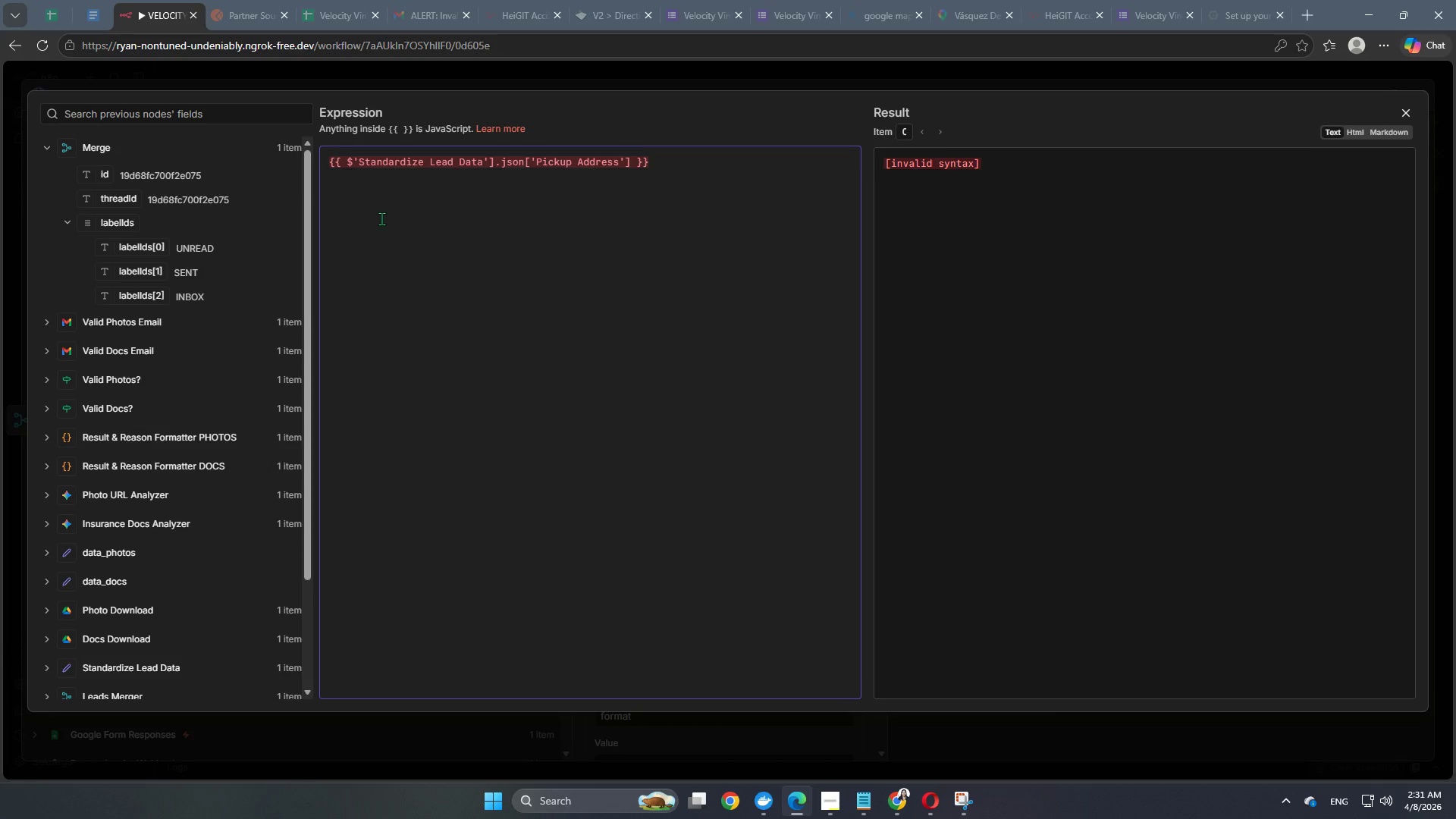 
key(BracketLeft)
 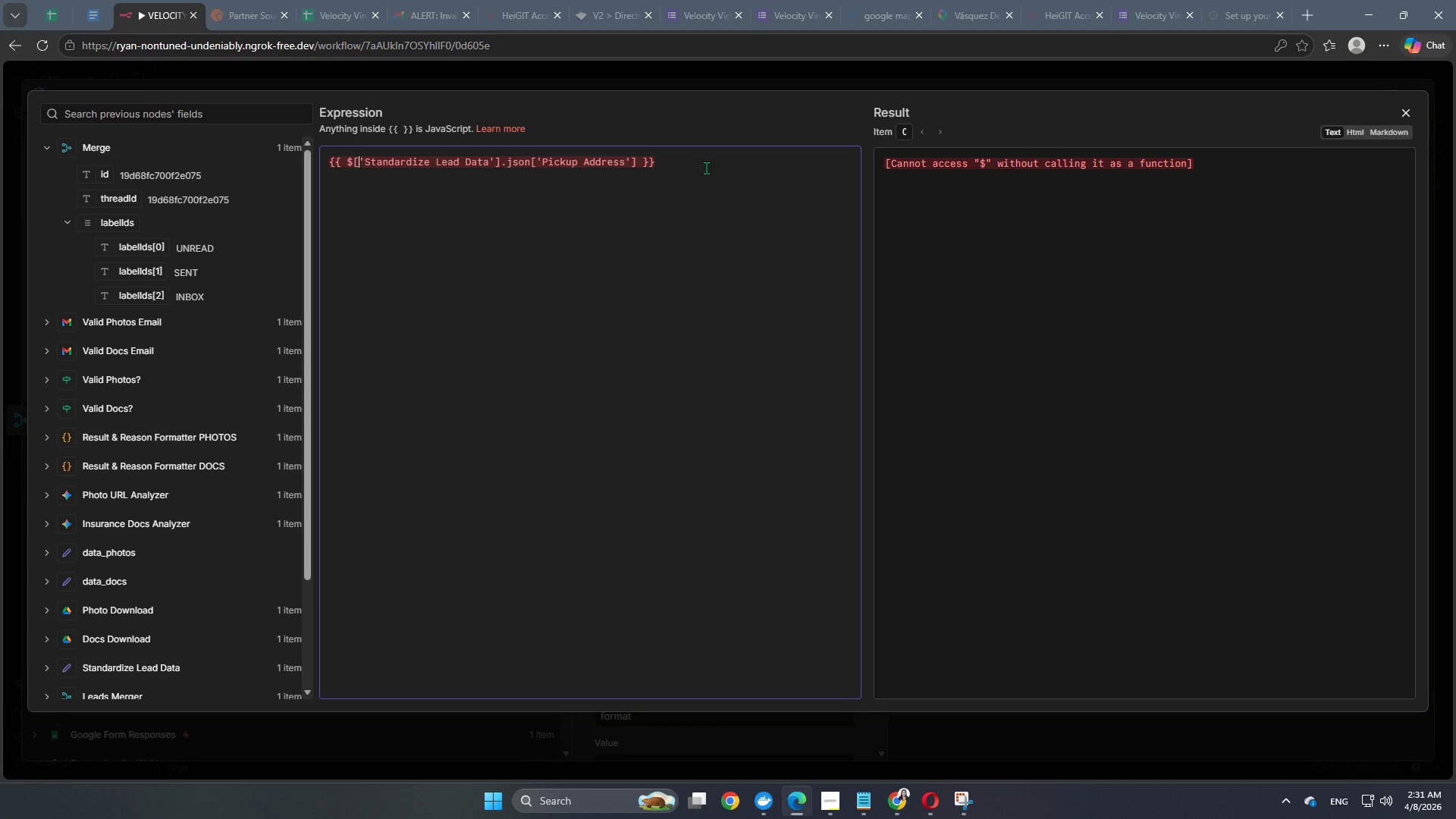 
left_click([646, 168])
 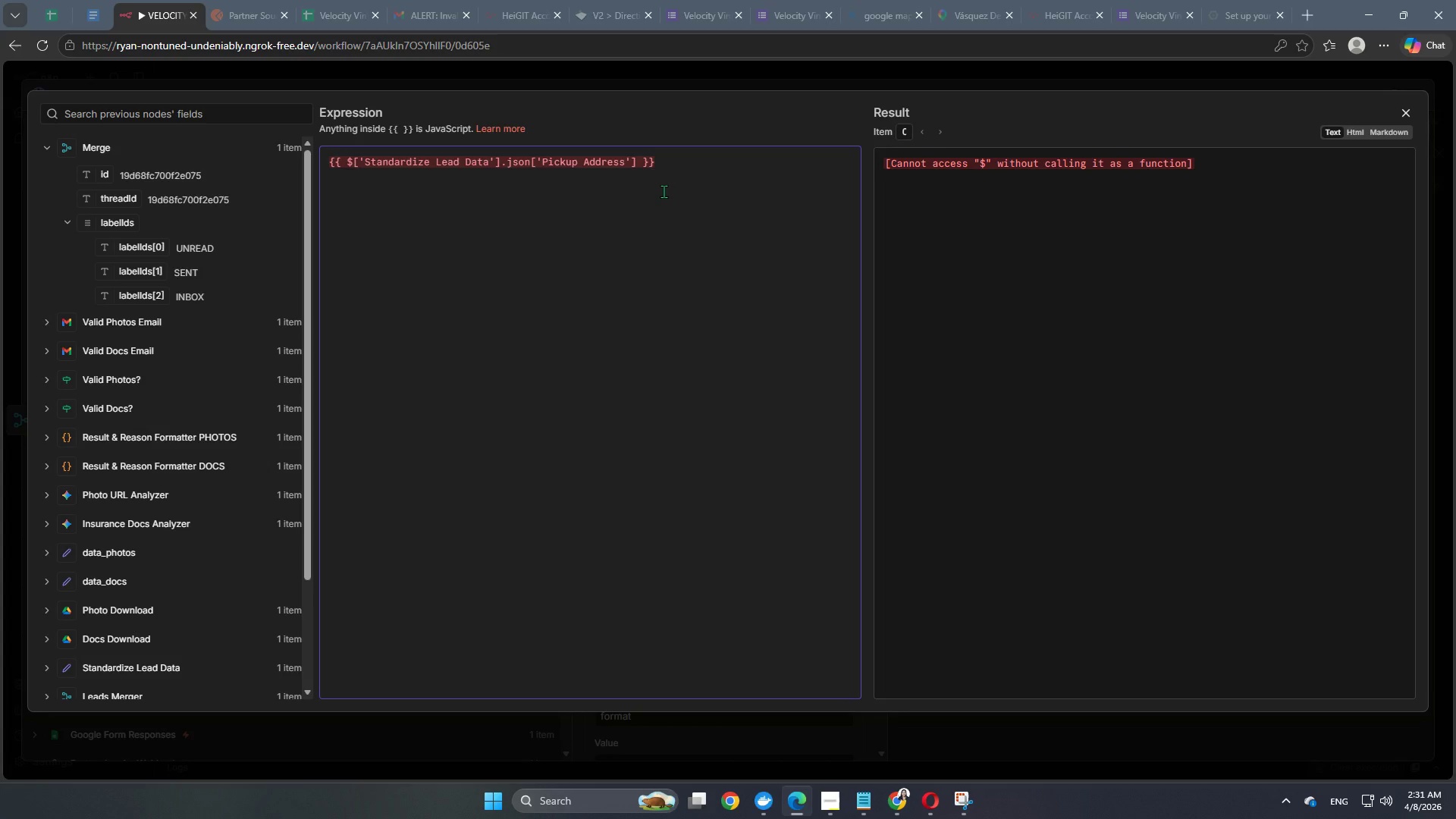 
wait(6.53)
 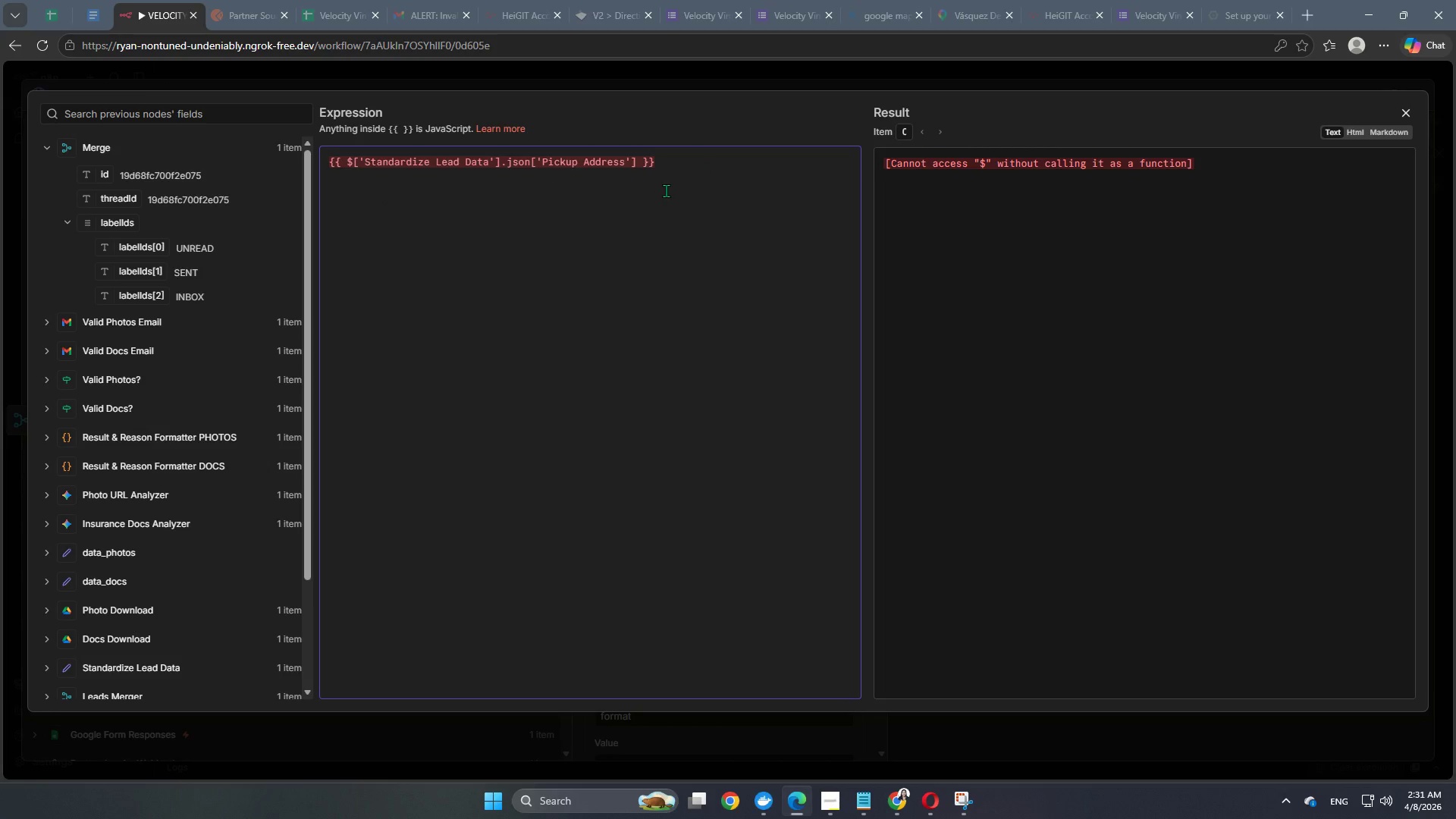 
left_click([352, 162])
 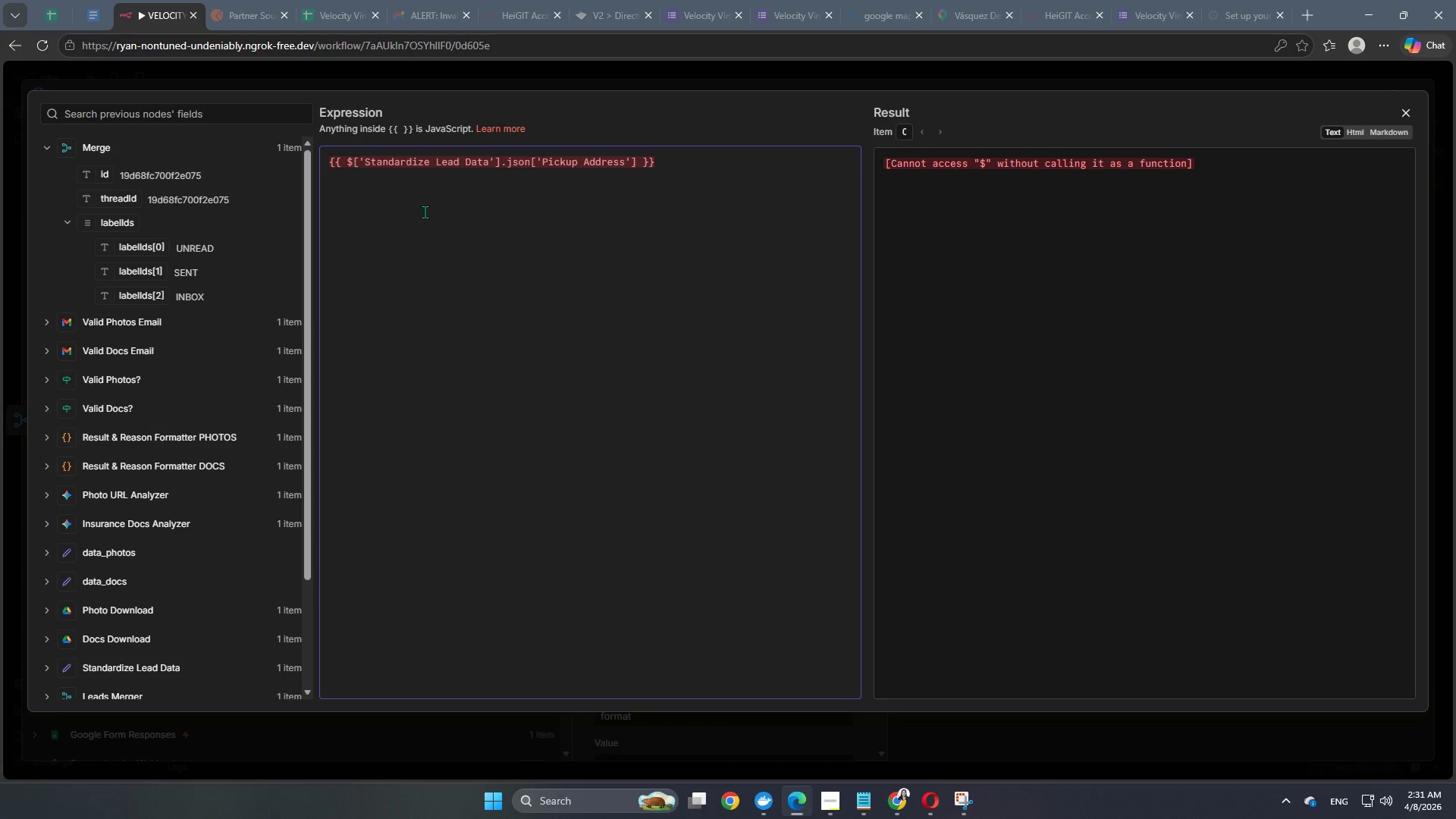 
type(json)
 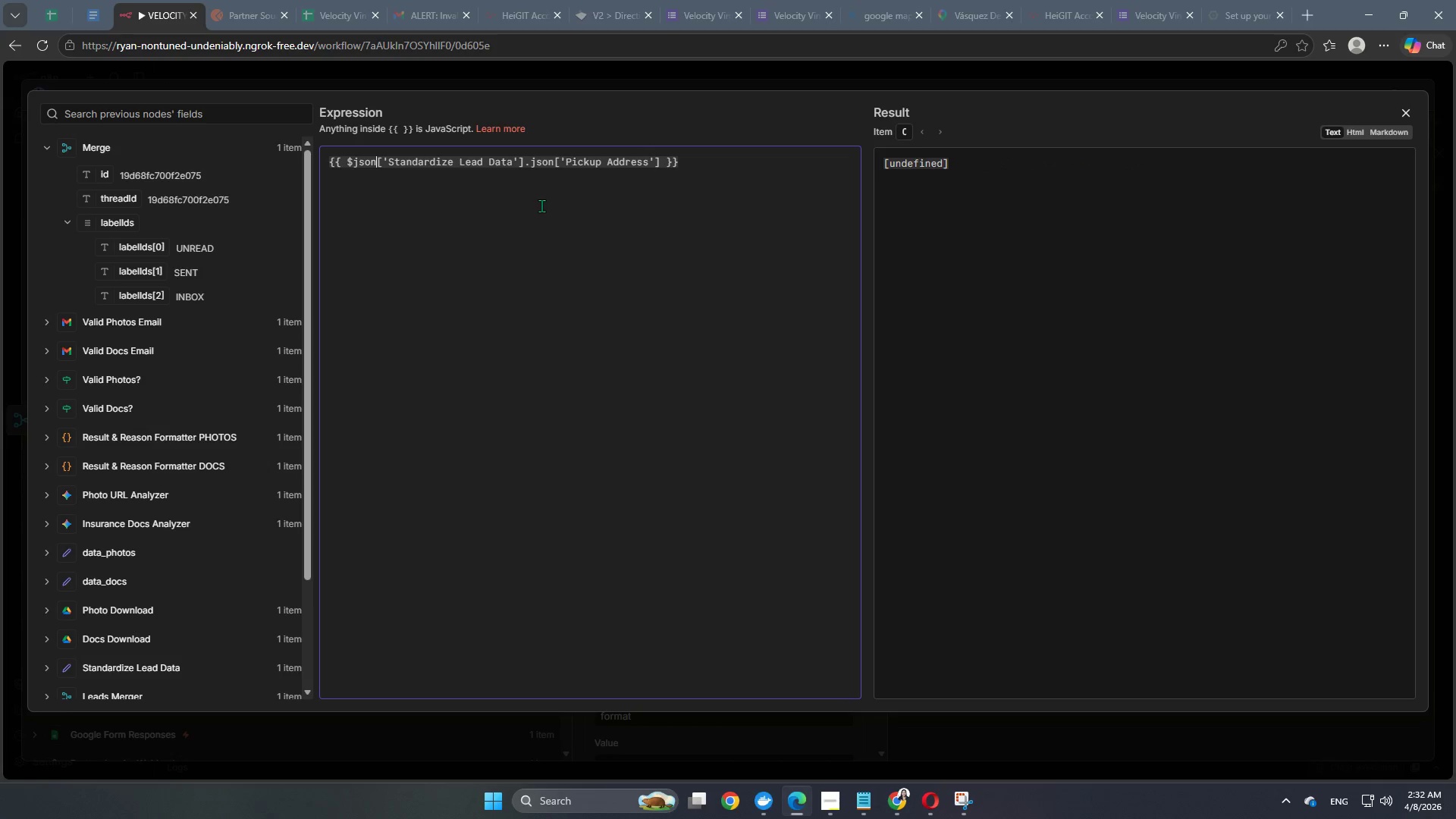 
wait(6.45)
 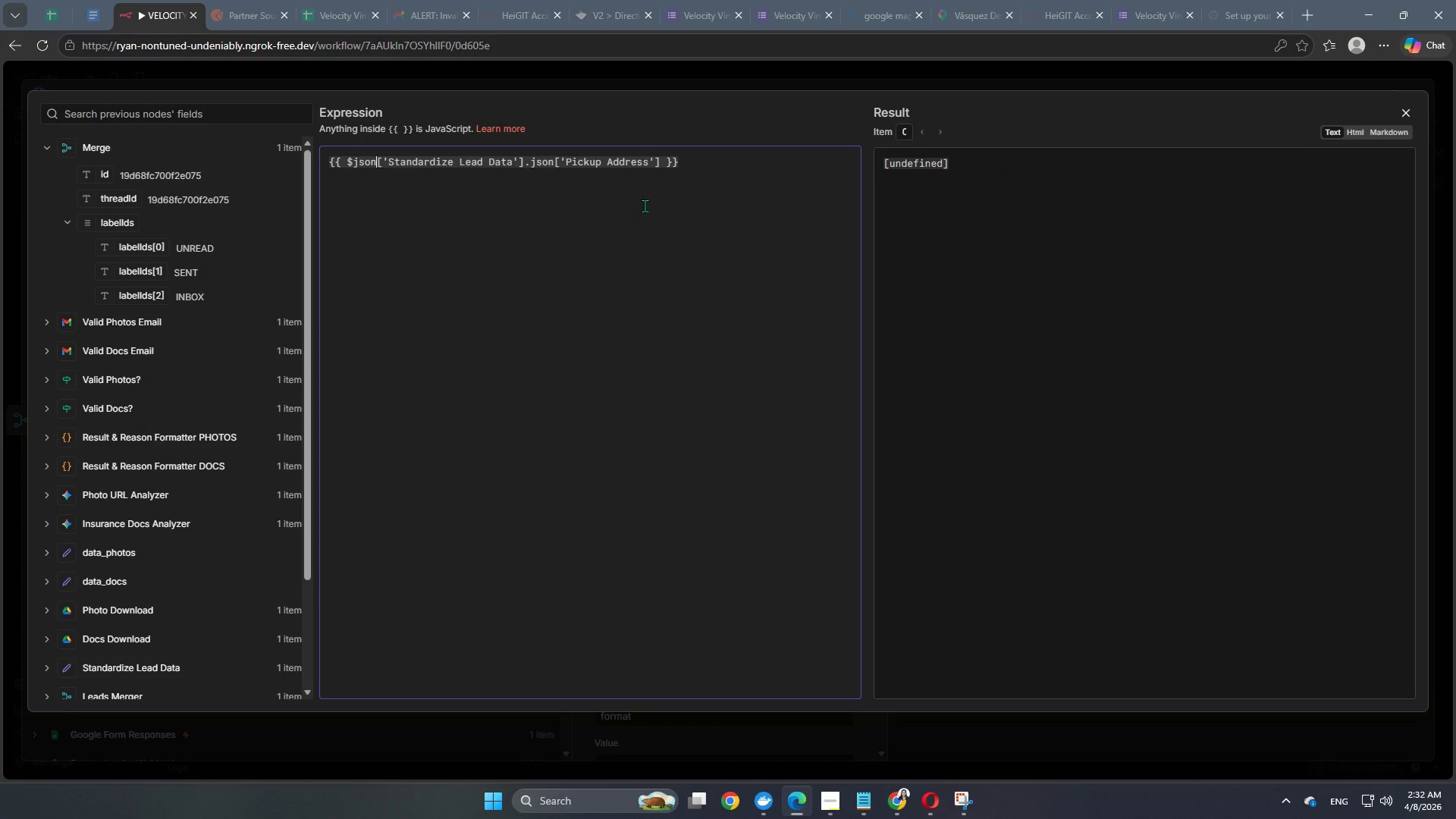 
left_click_drag(start_coordinate=[710, 161], to_coordinate=[286, 161])
 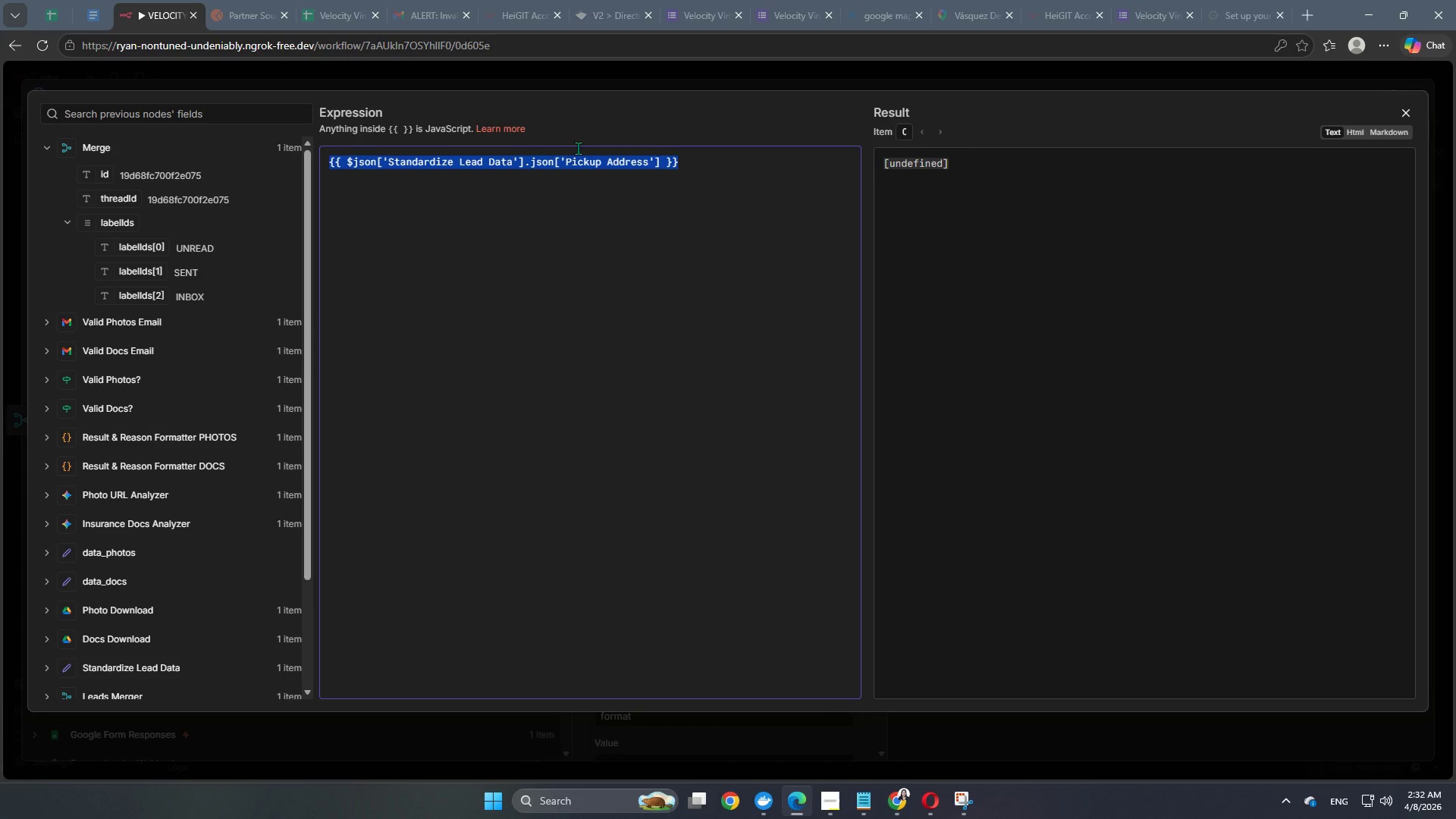 
key(Backspace)
 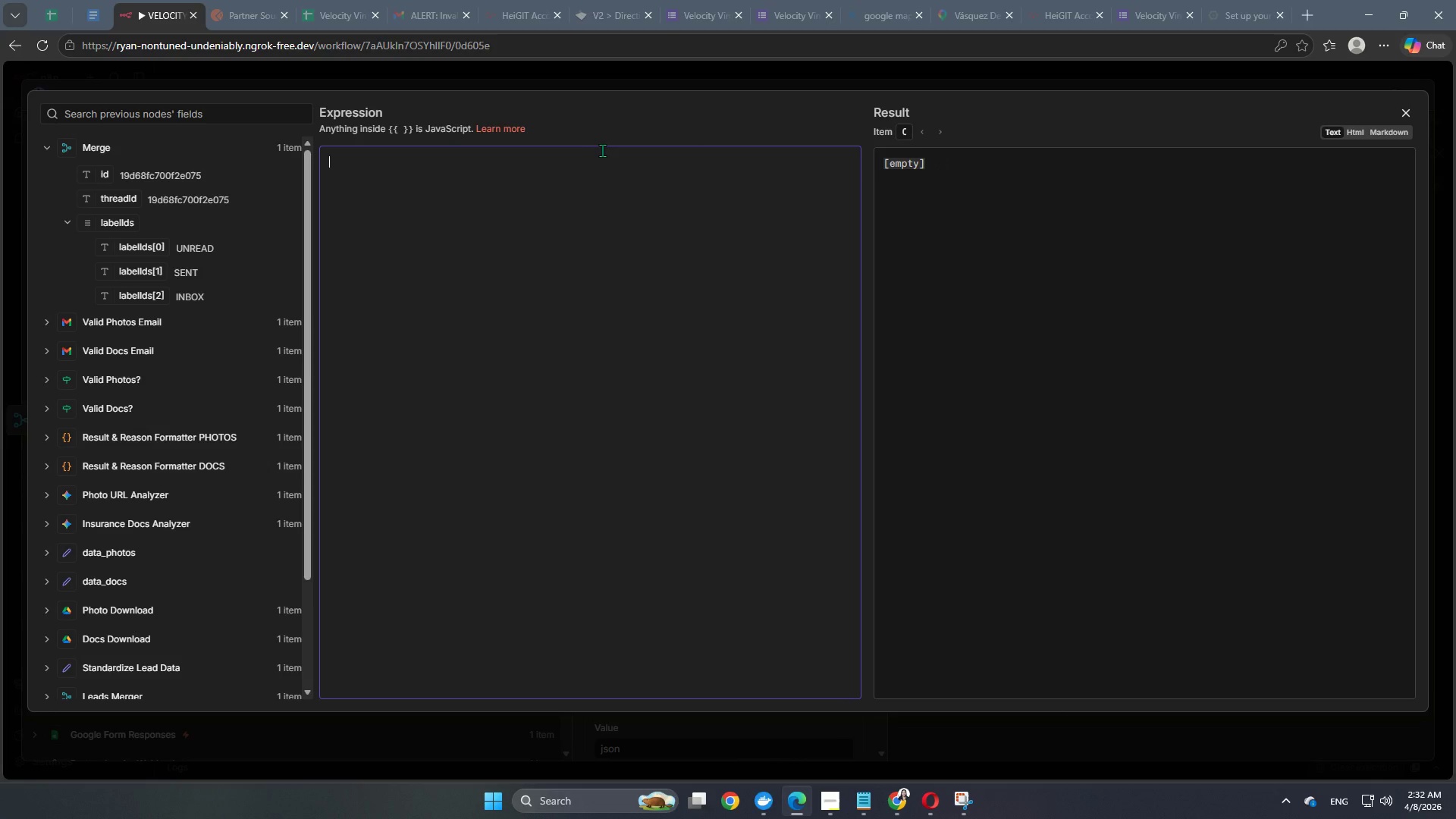 
wait(5.92)
 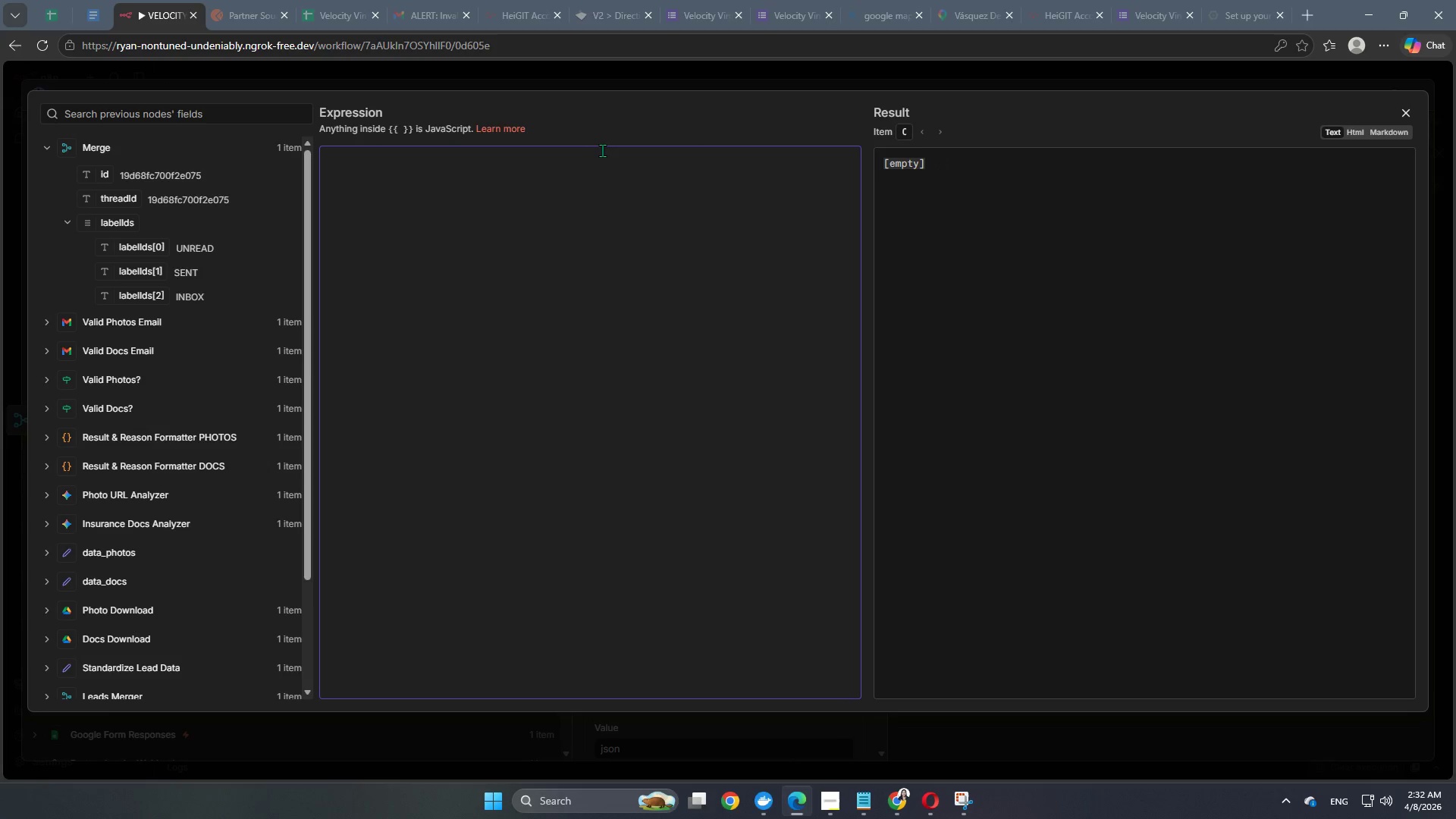 
left_click([585, 86])
 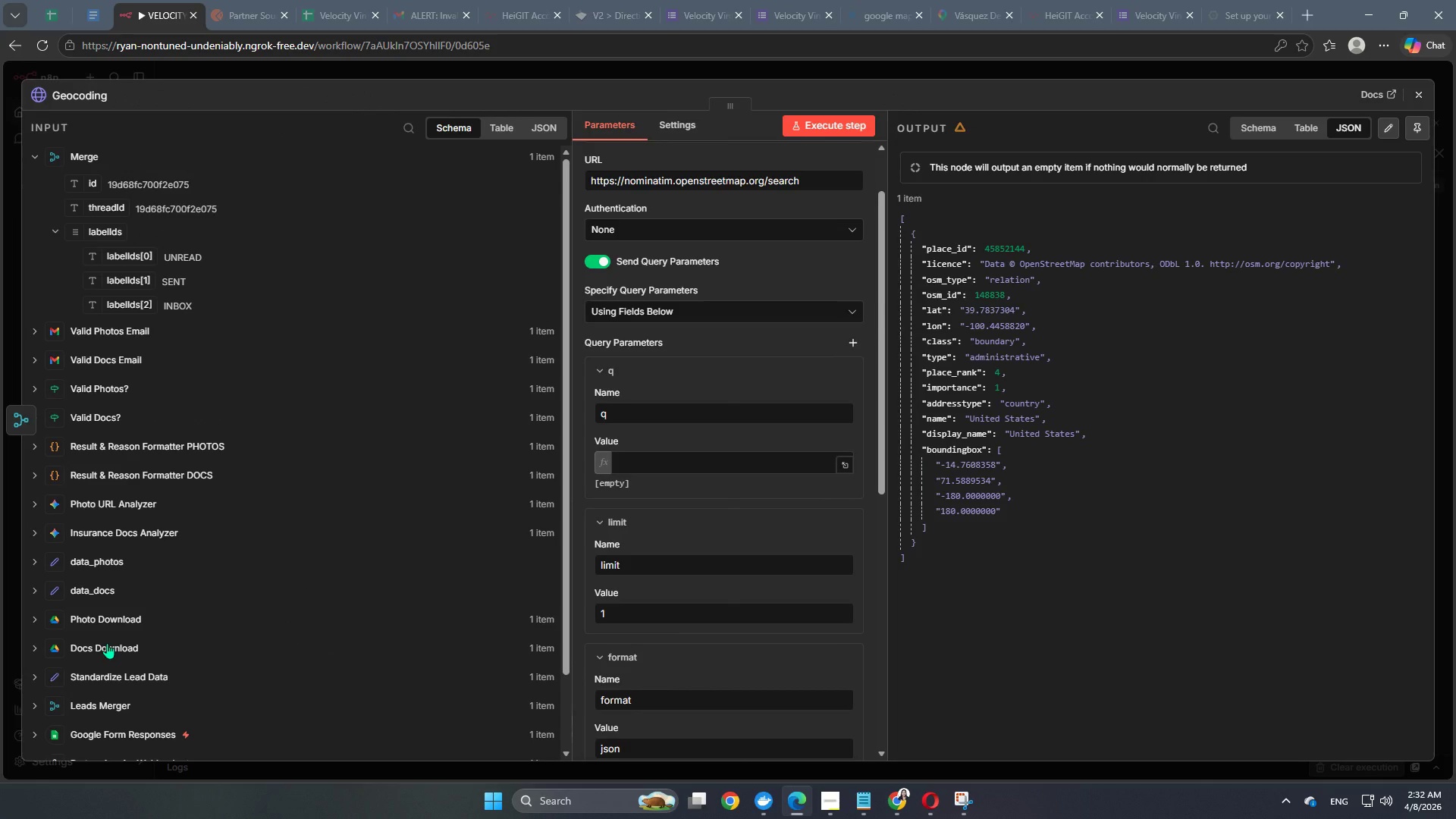 
left_click([118, 676])
 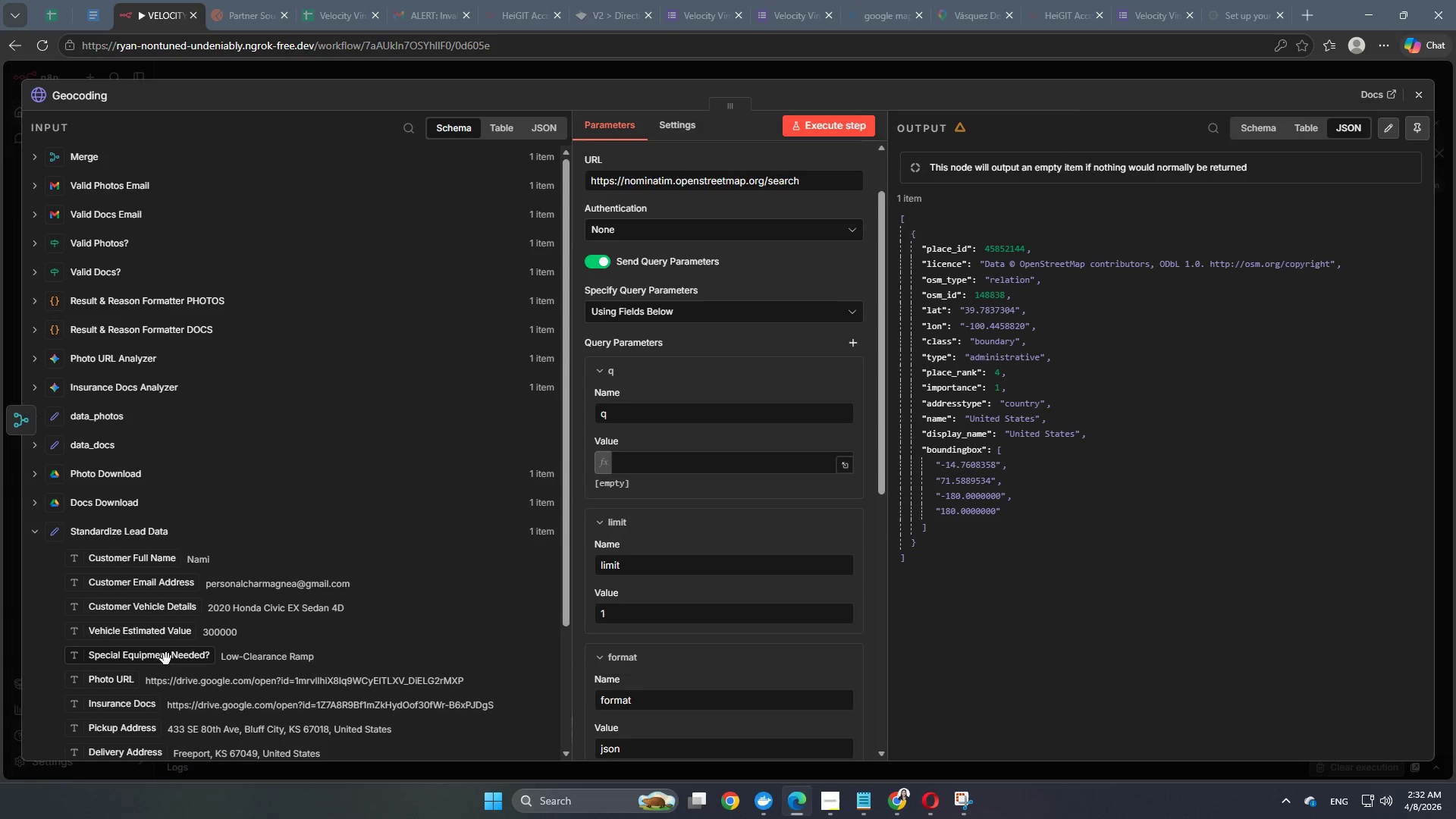 
scroll: coordinate [187, 645], scroll_direction: down, amount: 2.0
 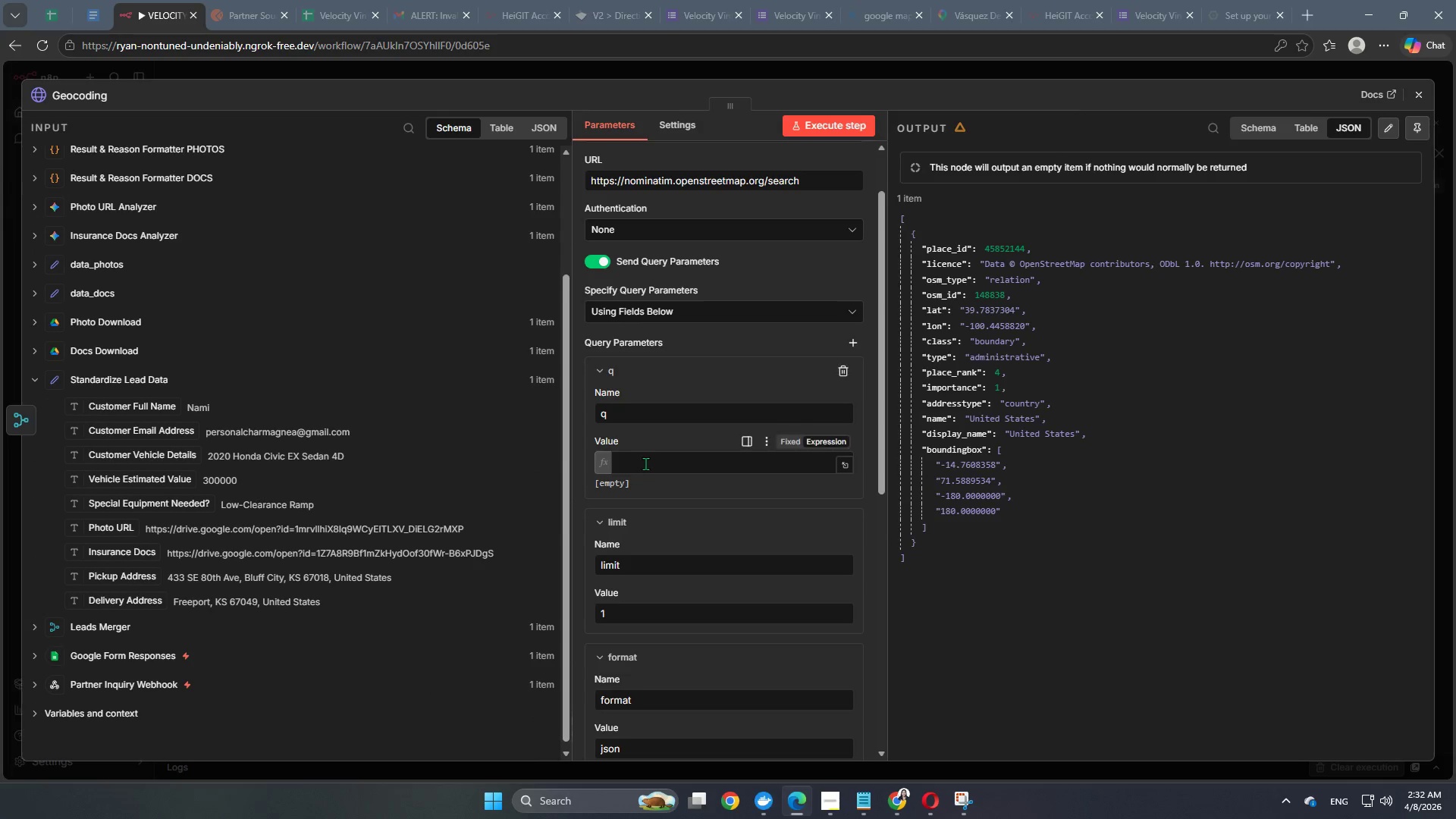 
left_click([645, 470])
 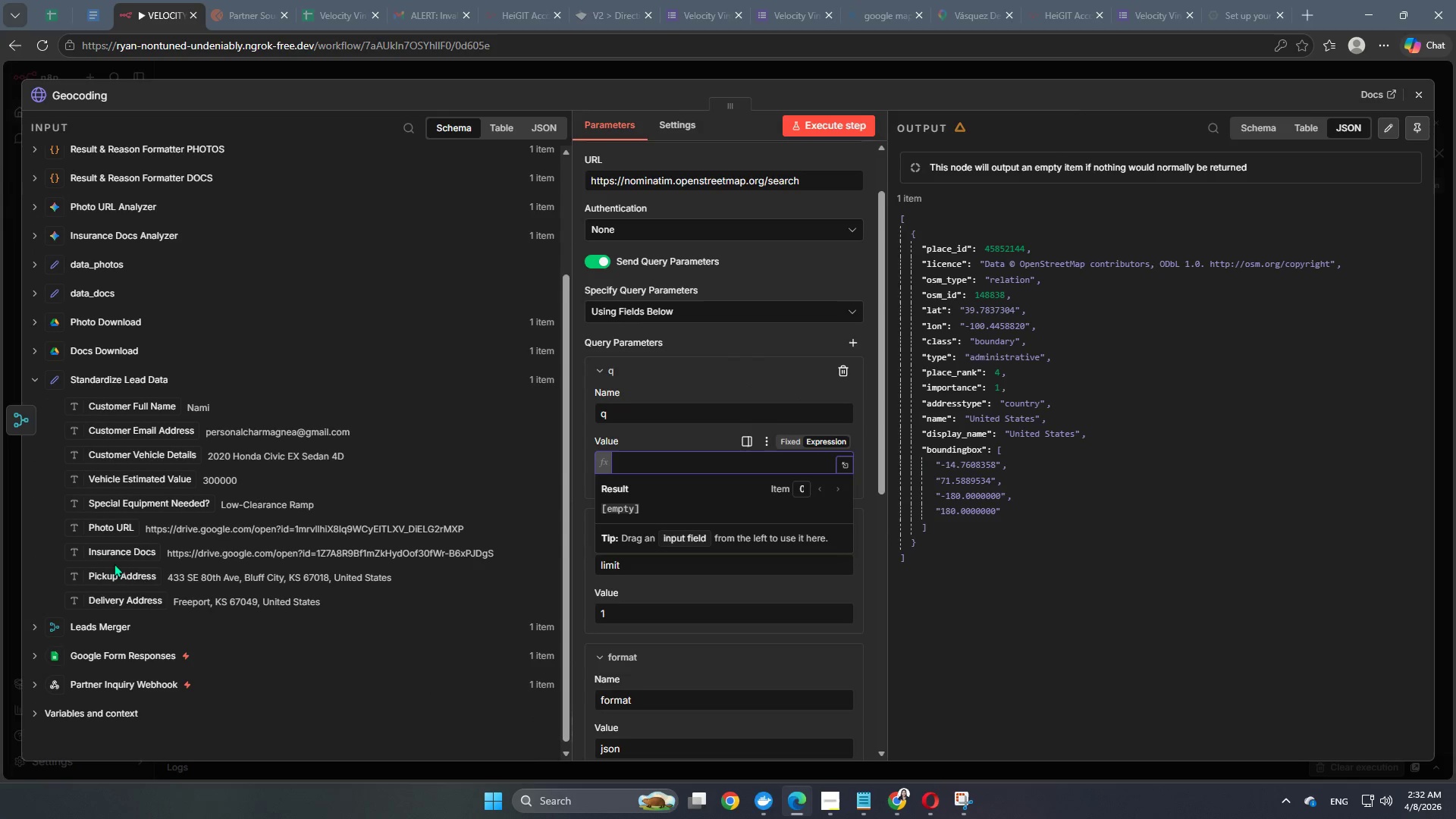 
wait(7.02)
 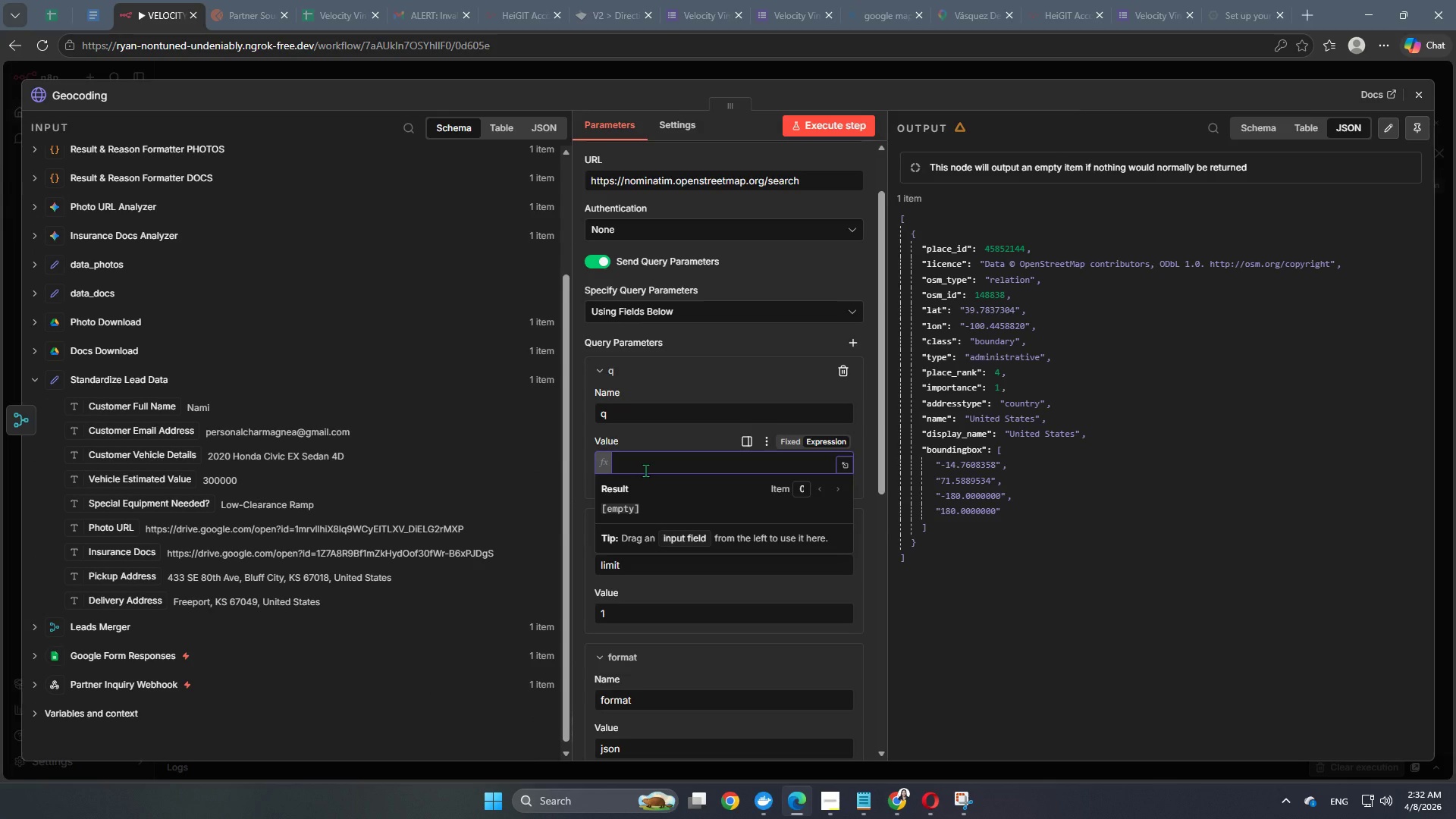 
left_click_drag(start_coordinate=[130, 580], to_coordinate=[668, 469])
 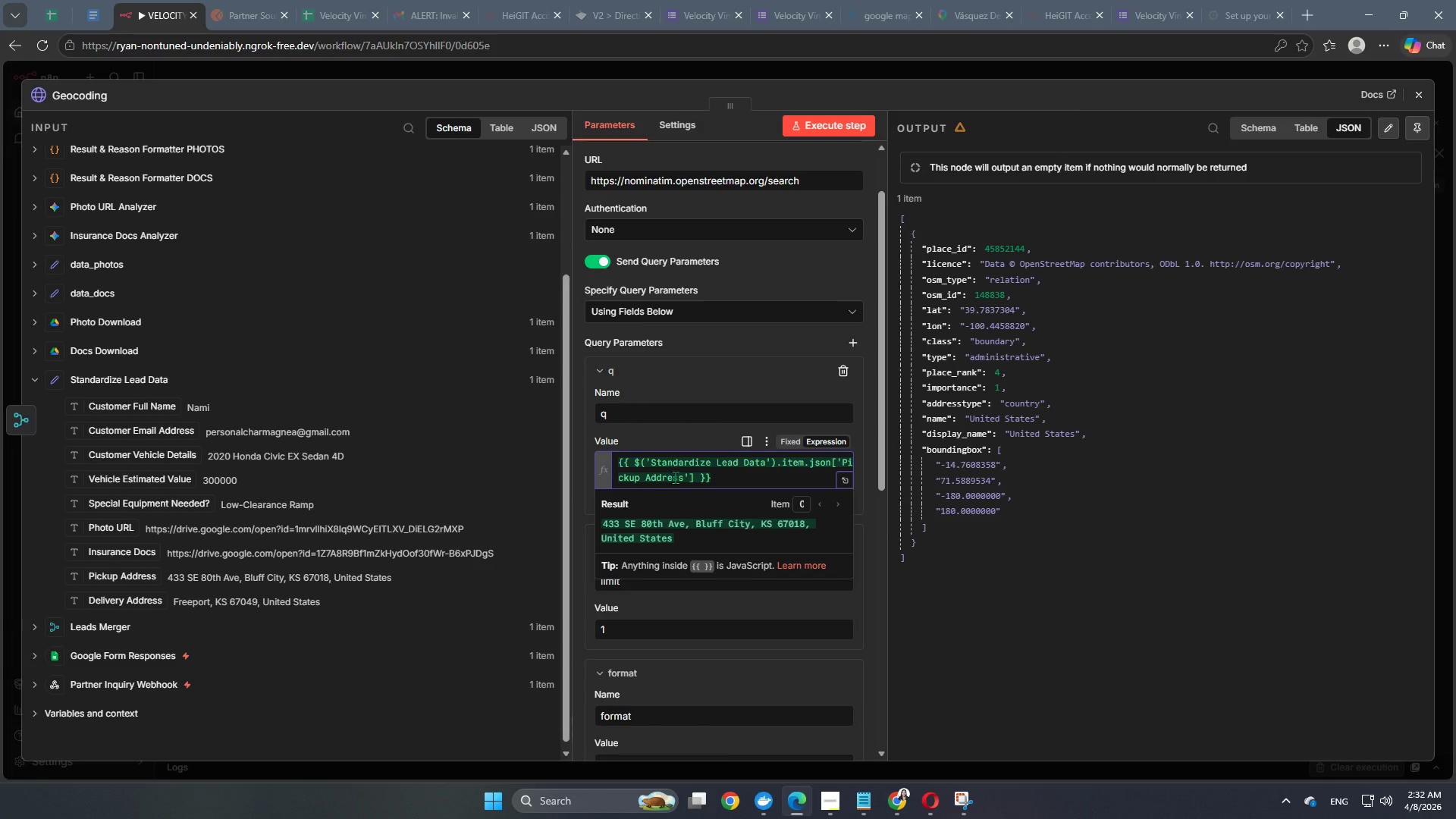 
left_click([730, 476])
 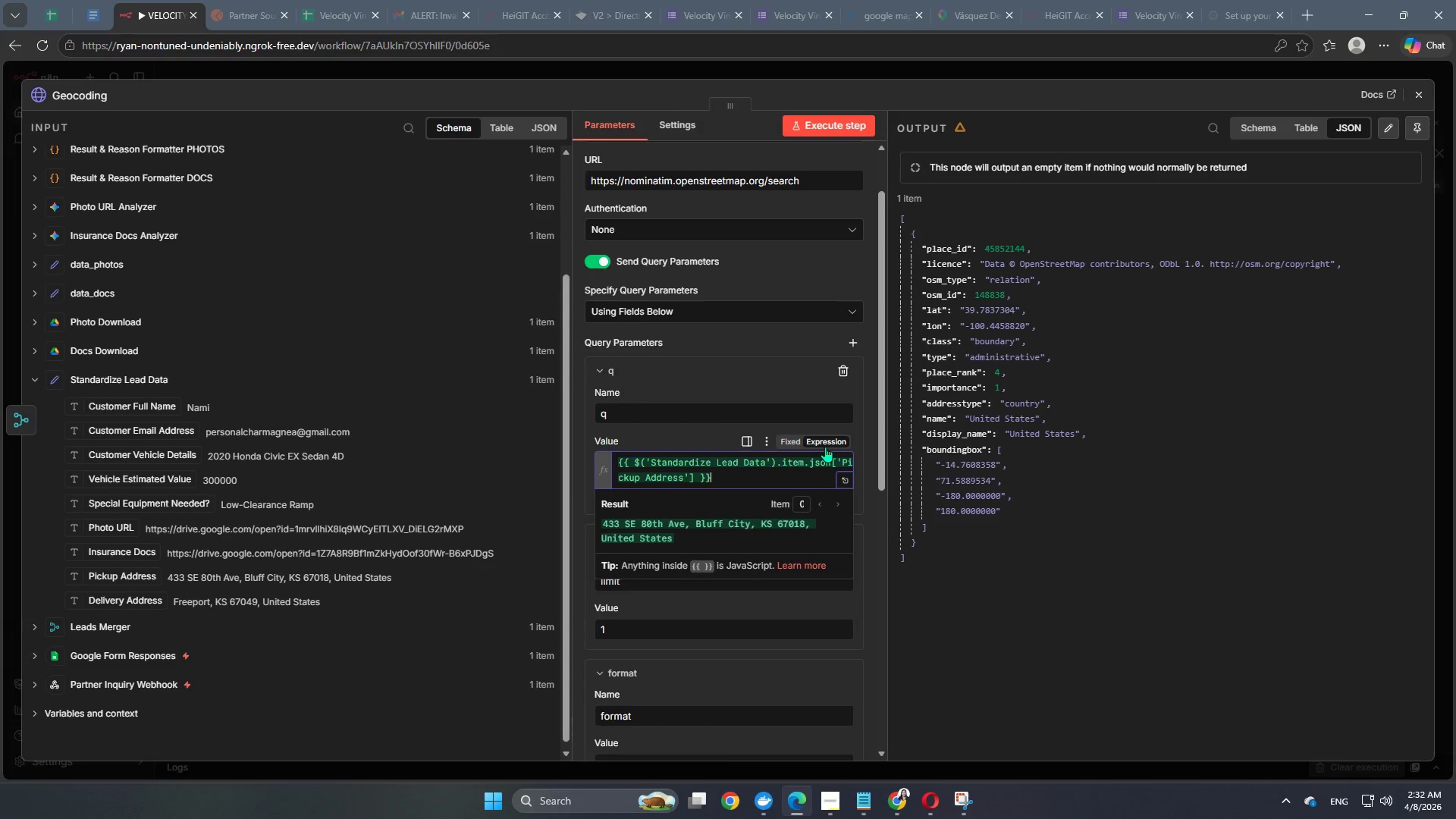 
wait(28.67)
 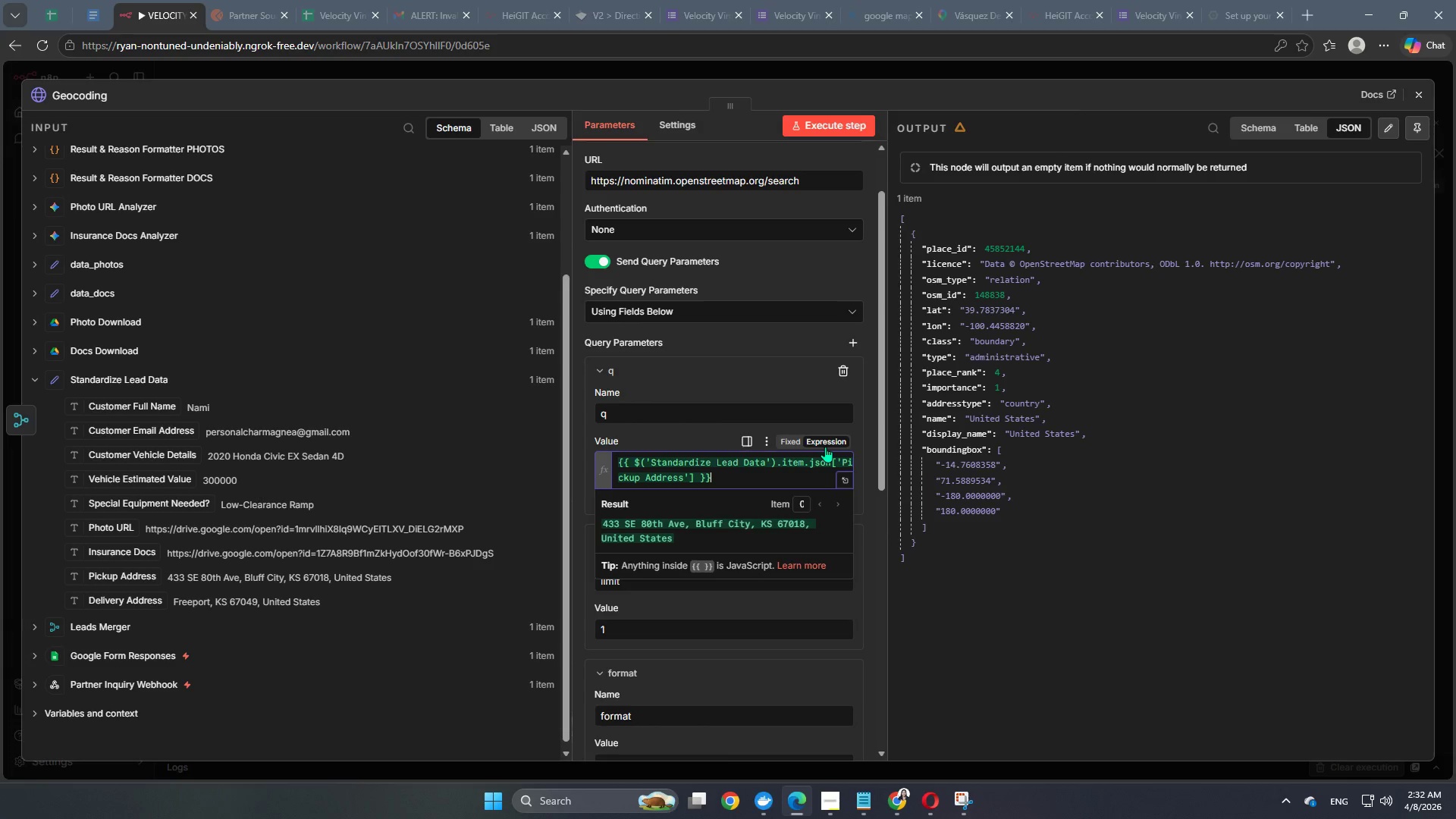 
left_click([718, 438])
 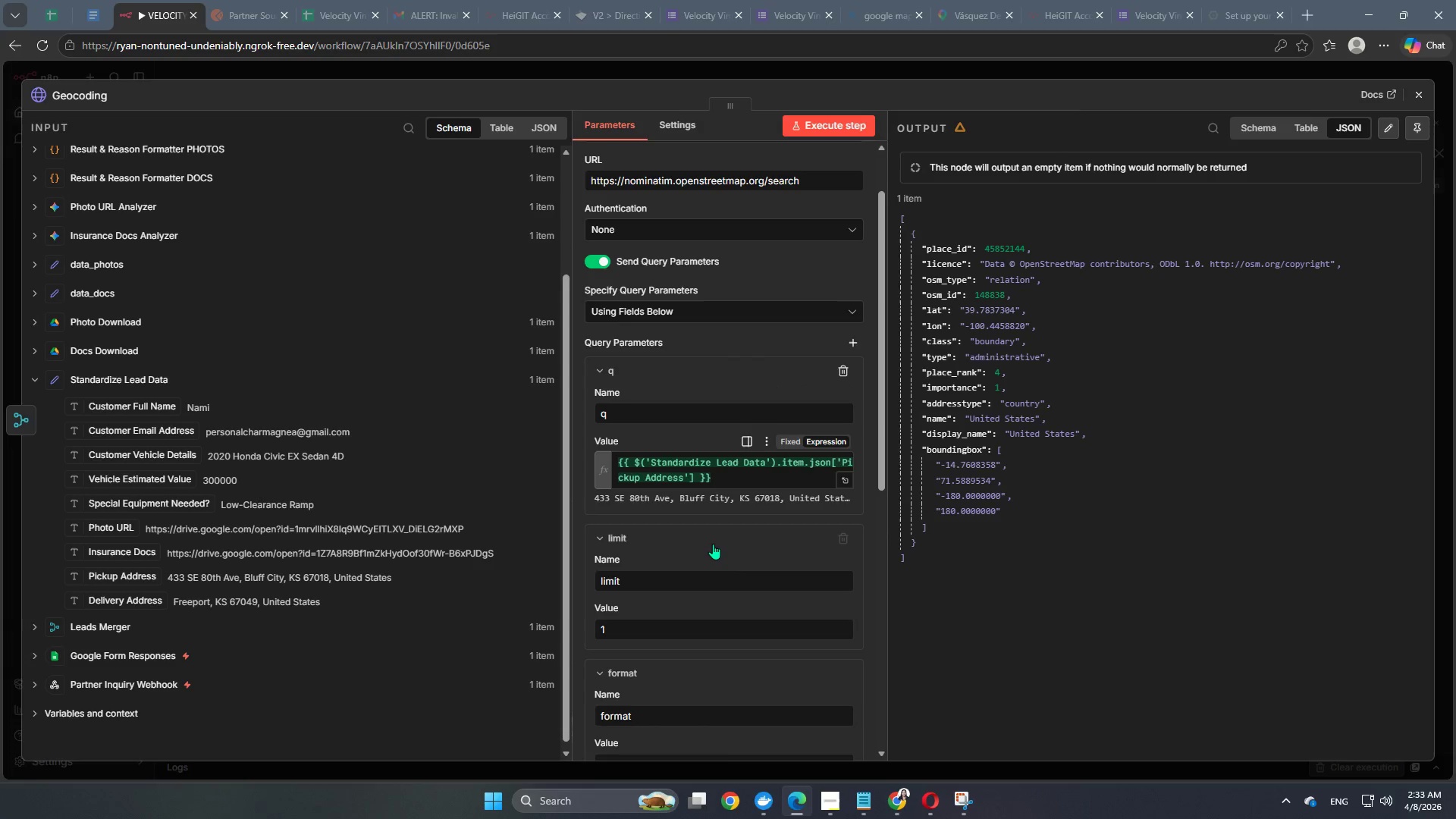 
scroll: coordinate [740, 550], scroll_direction: down, amount: 8.0
 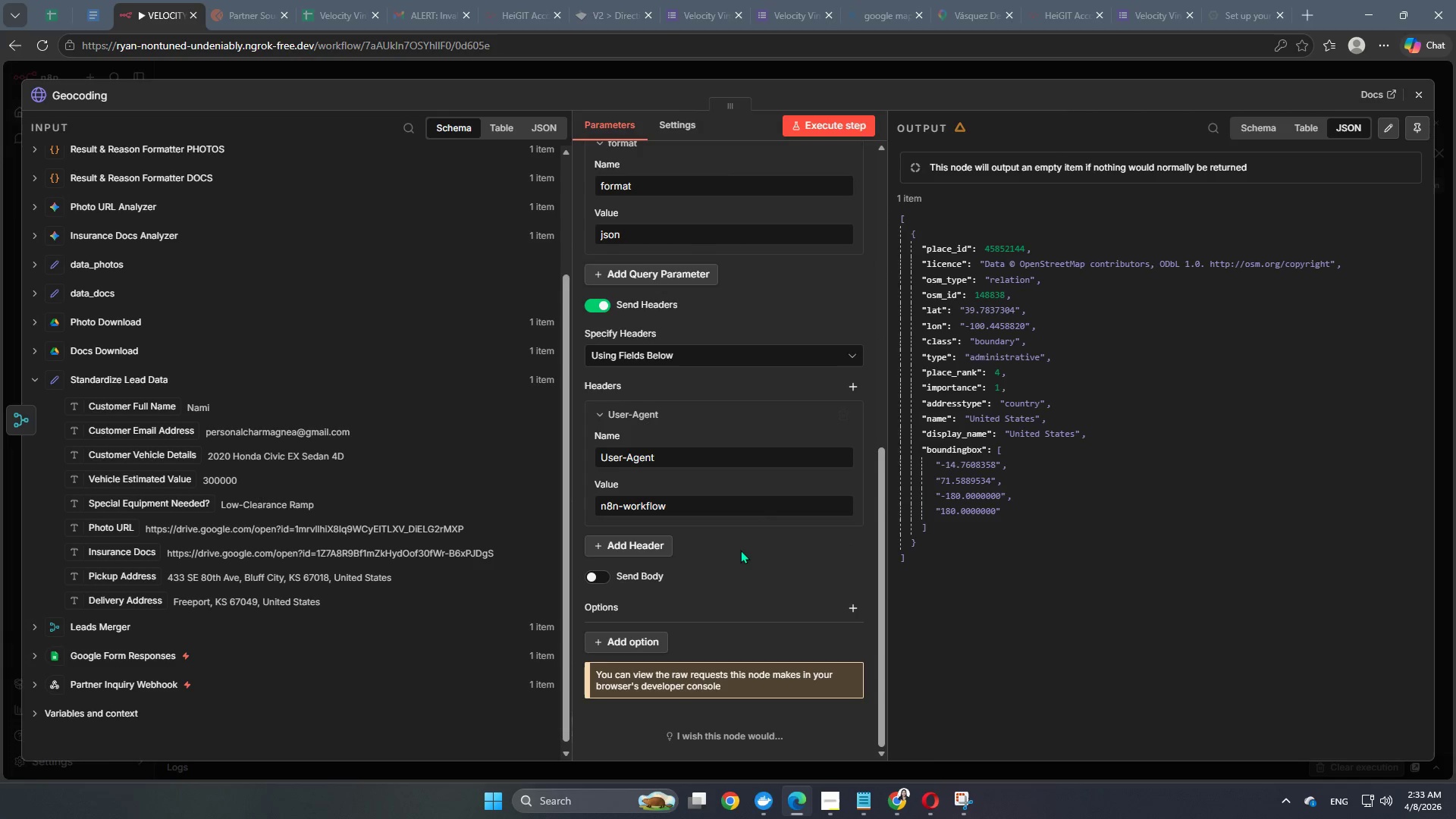 
scroll: coordinate [740, 550], scroll_direction: up, amount: 15.0
 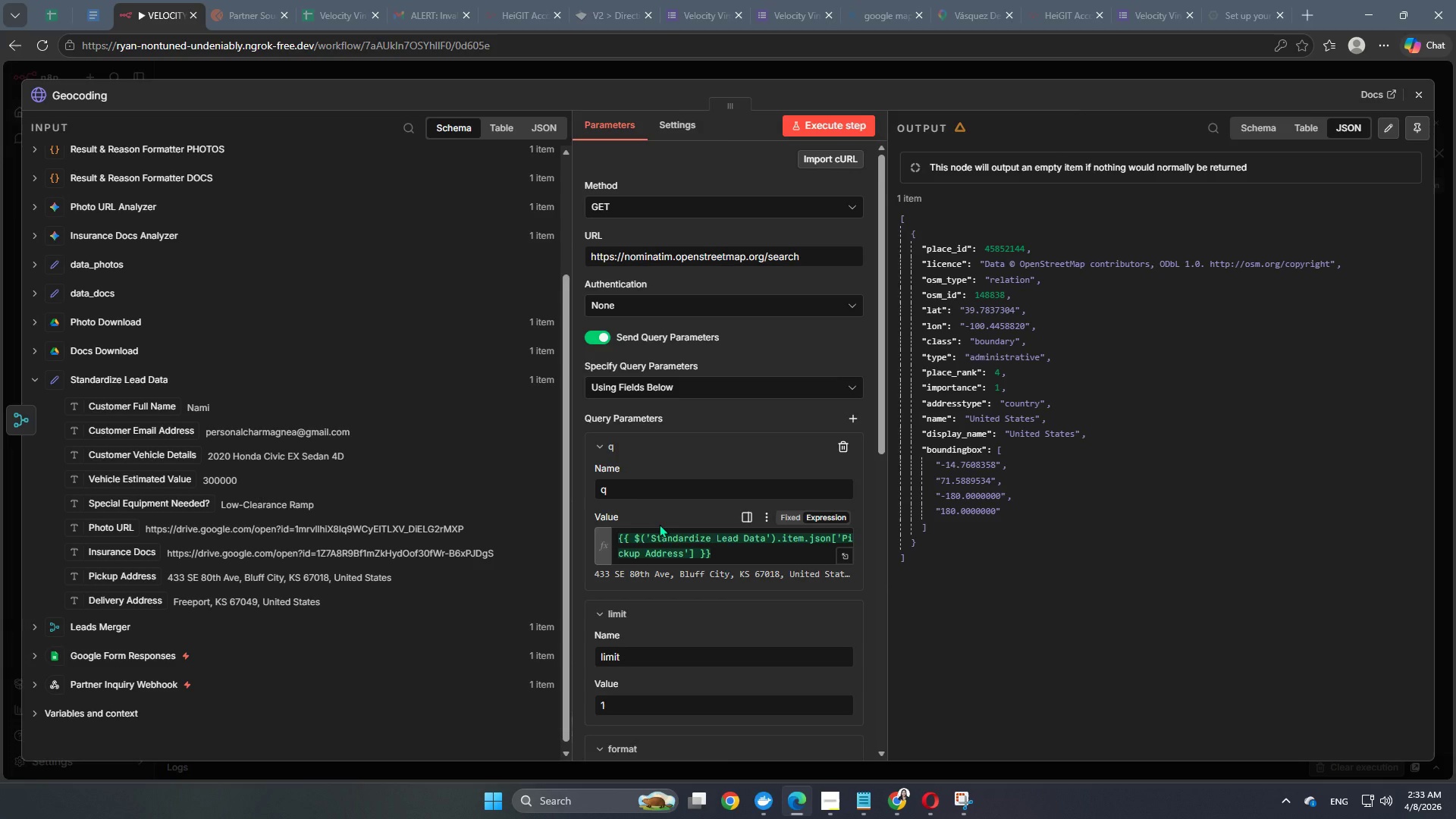 
wait(22.86)
 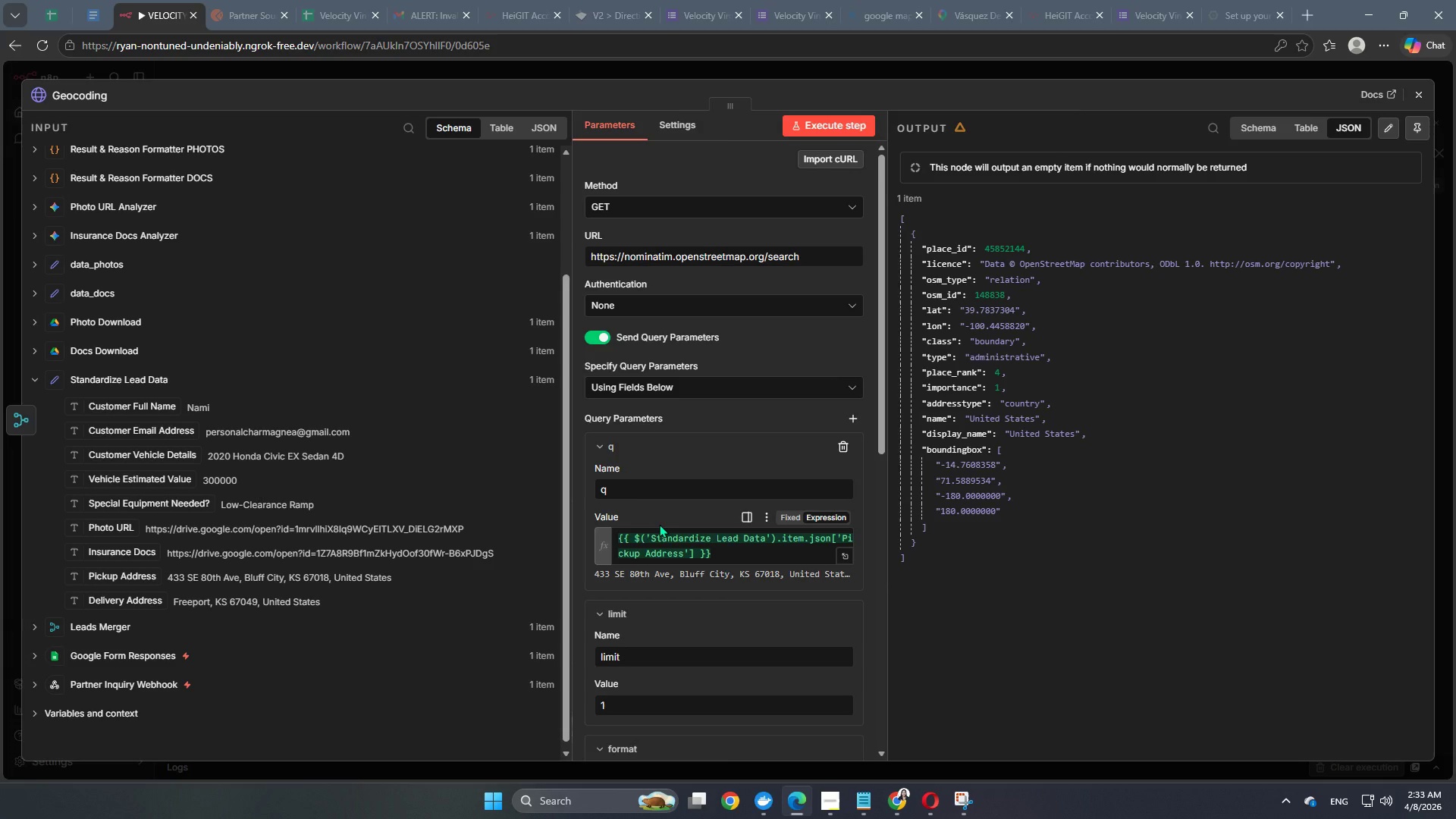 
scroll: coordinate [747, 574], scroll_direction: none, amount: 0.0
 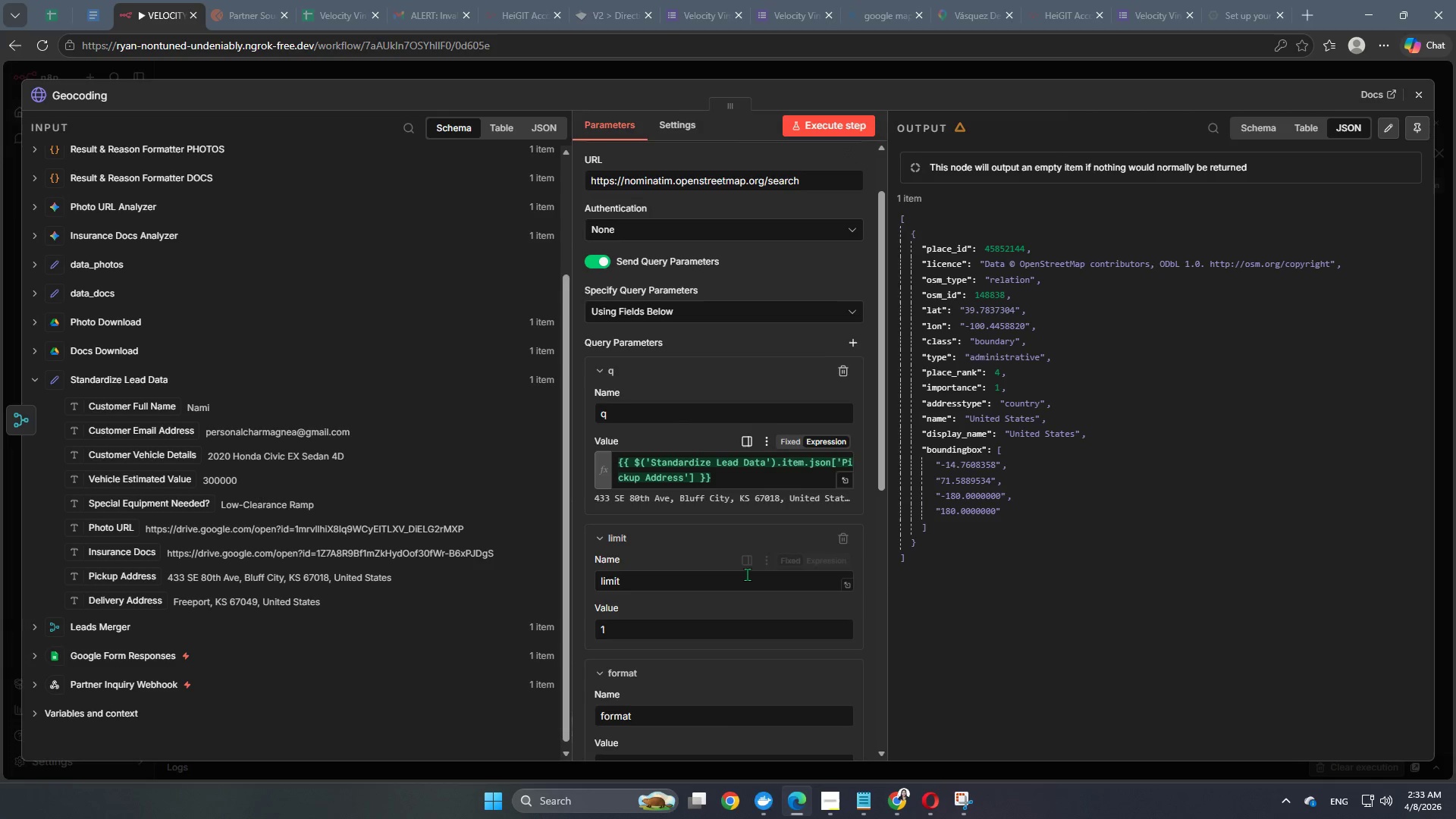 
scroll: coordinate [740, 544], scroll_direction: up, amount: 4.0
 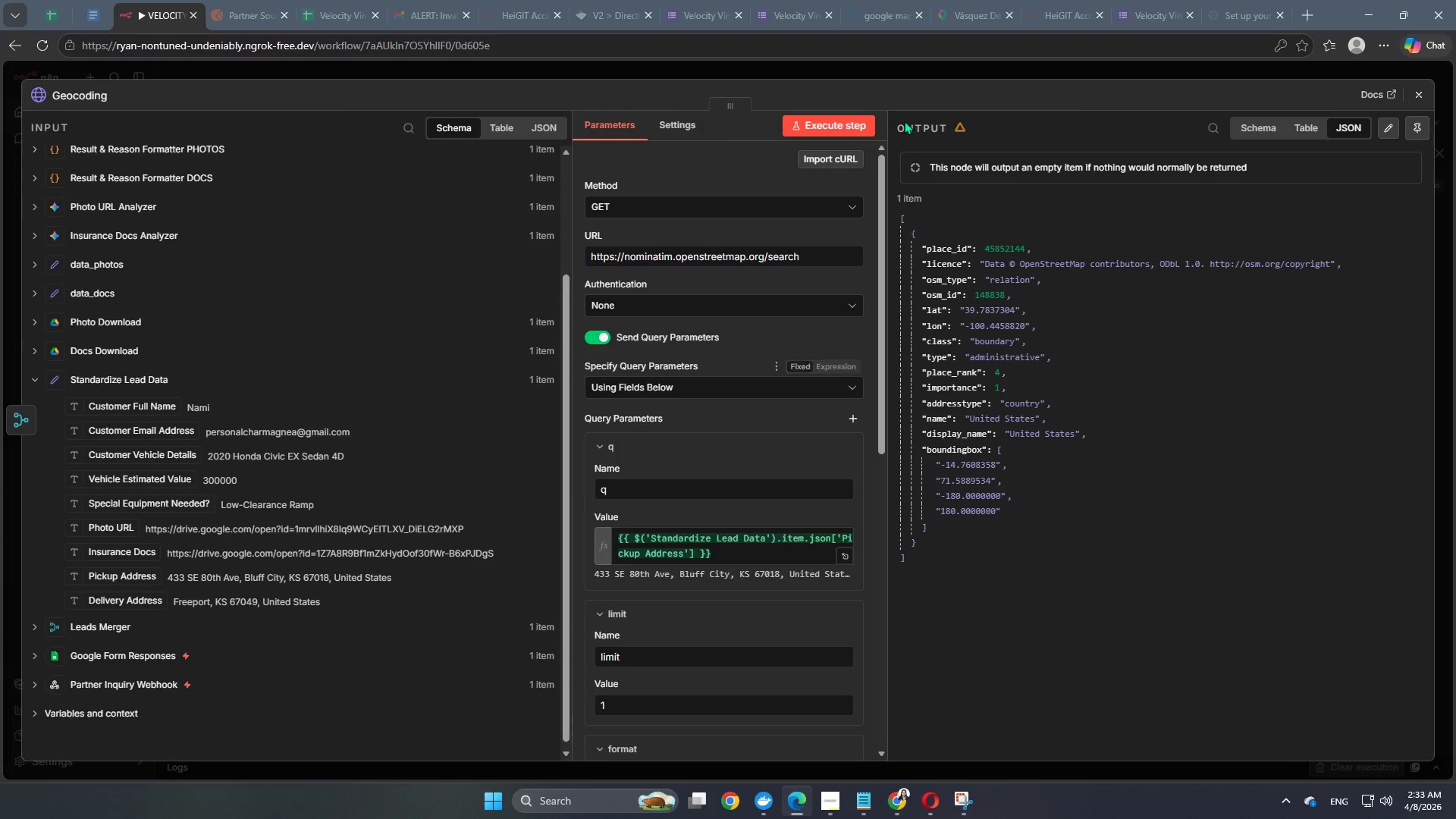 
left_click([873, 121])
 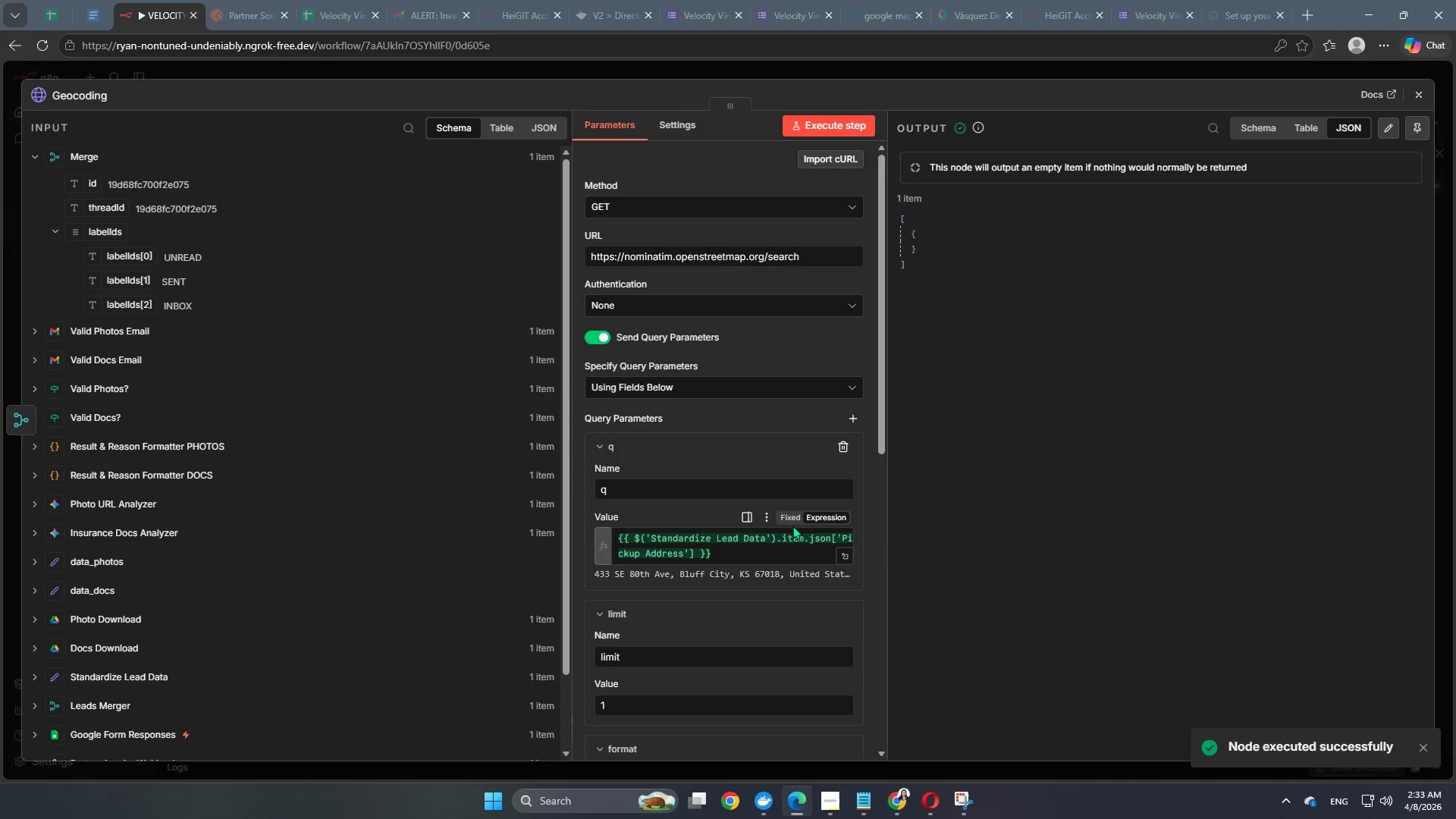 
scroll: coordinate [726, 548], scroll_direction: up, amount: 1.0
 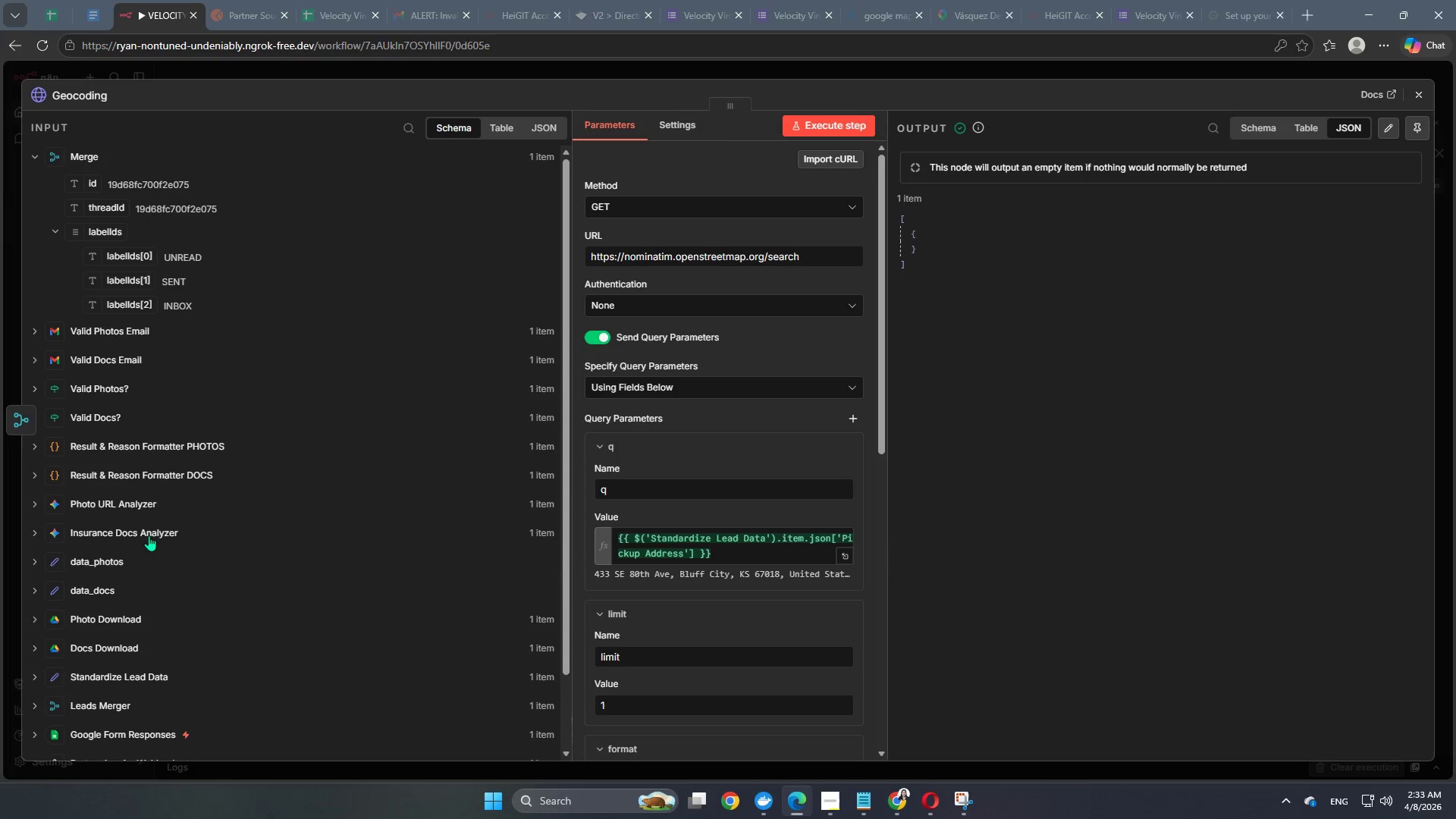 
scroll: coordinate [167, 618], scroll_direction: down, amount: 3.0
 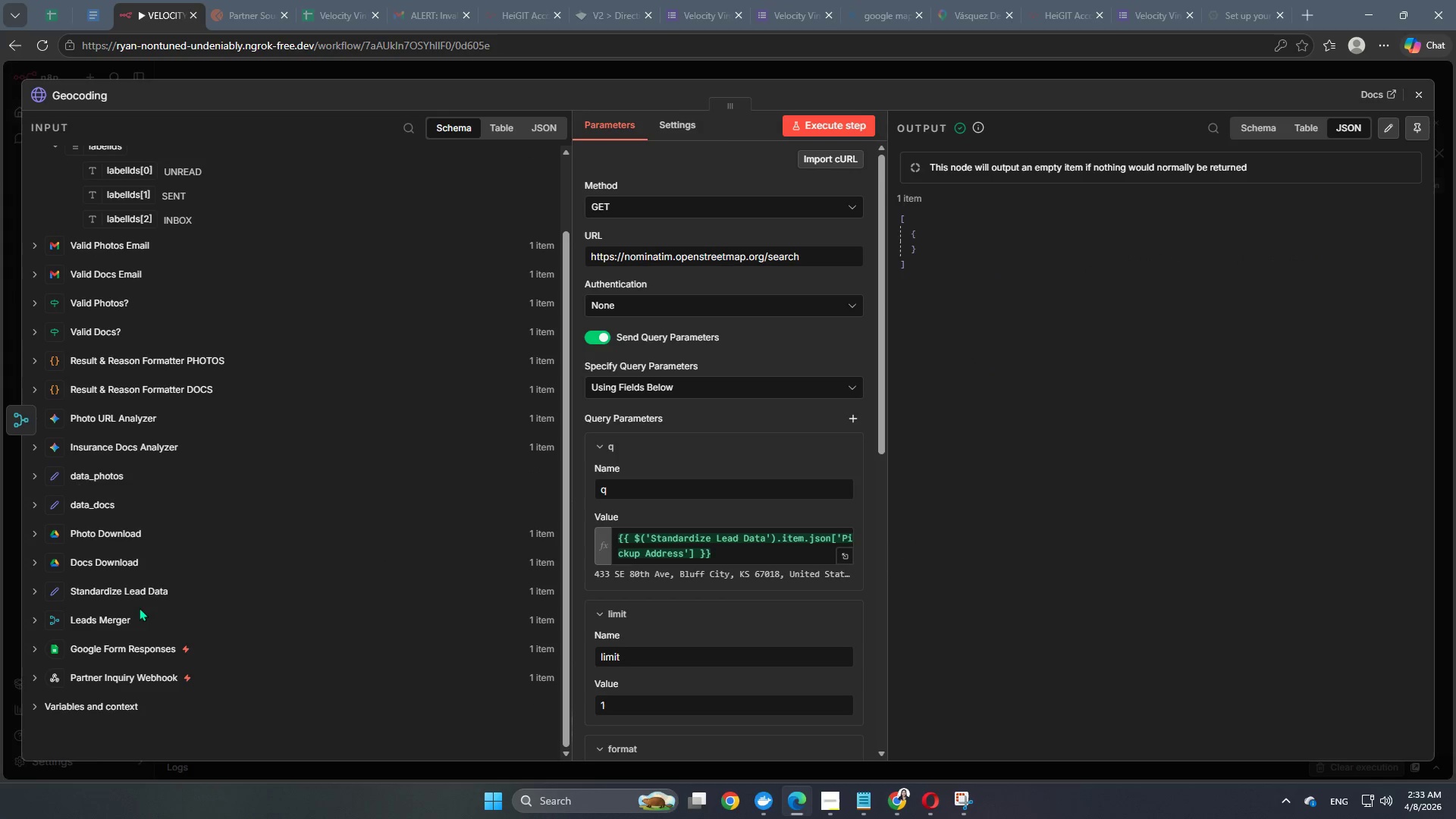 
left_click([145, 588])
 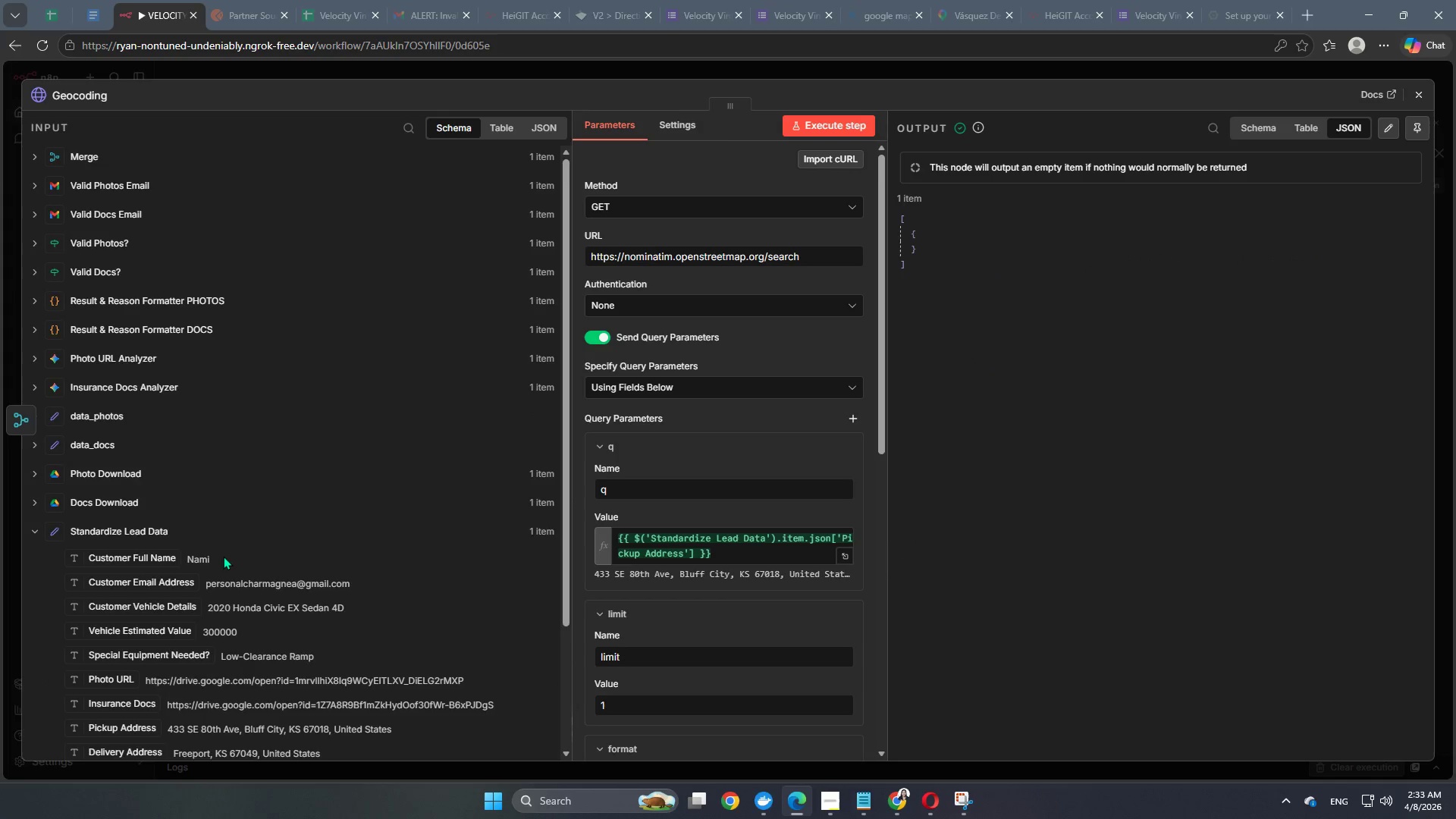 
scroll: coordinate [223, 556], scroll_direction: down, amount: 5.0
 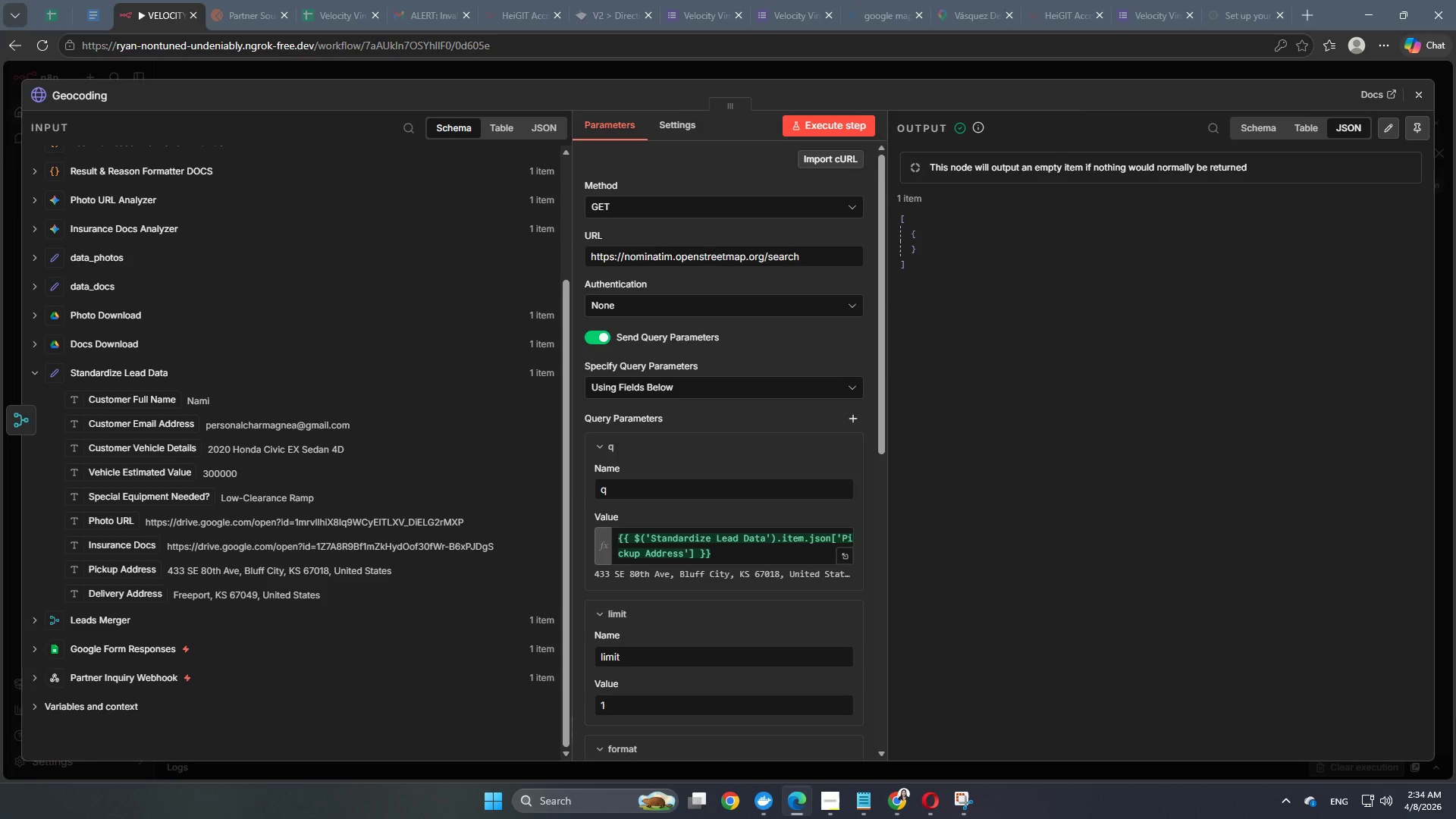 
wait(25.62)
 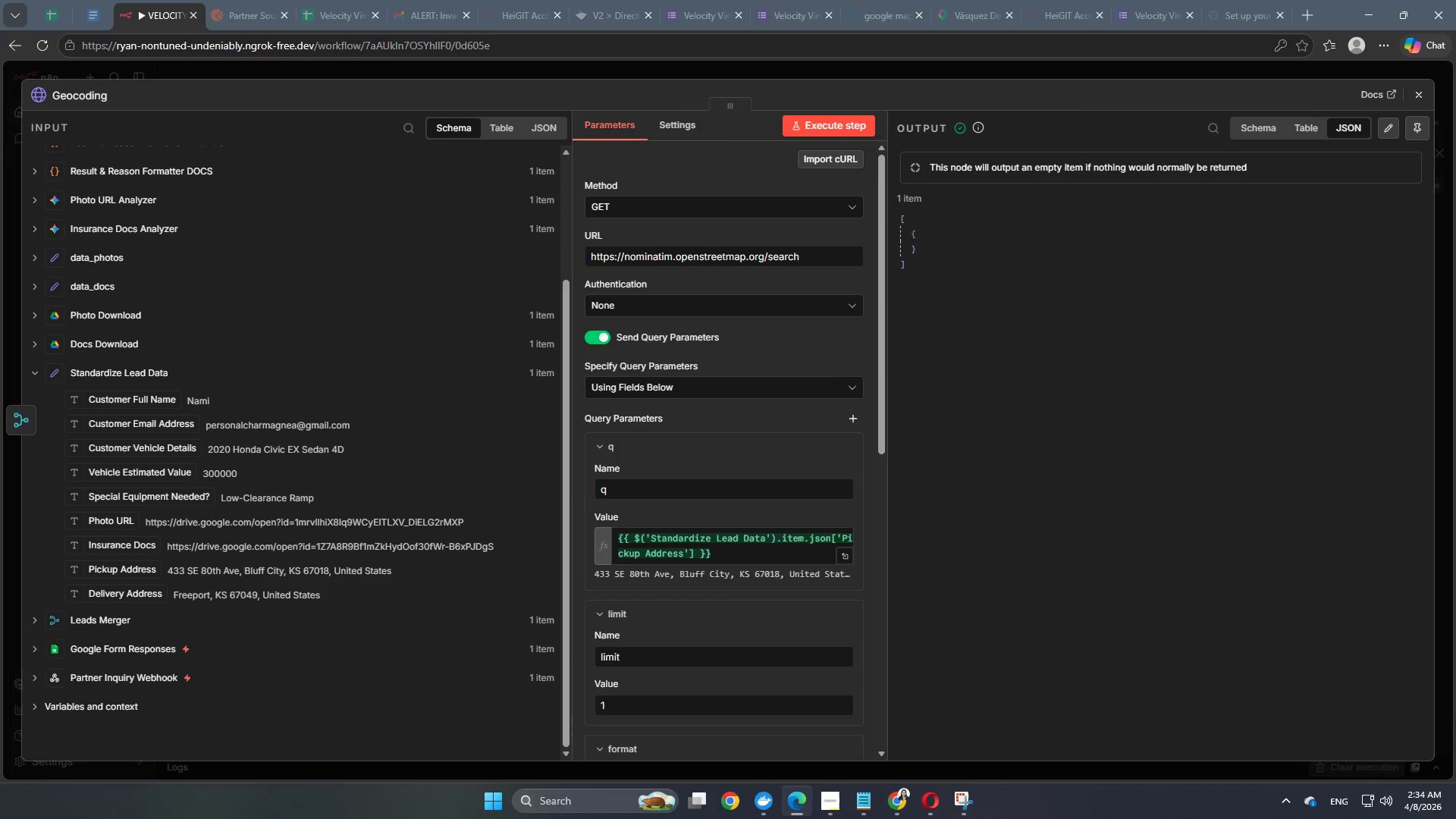 
left_click([1021, 423])
 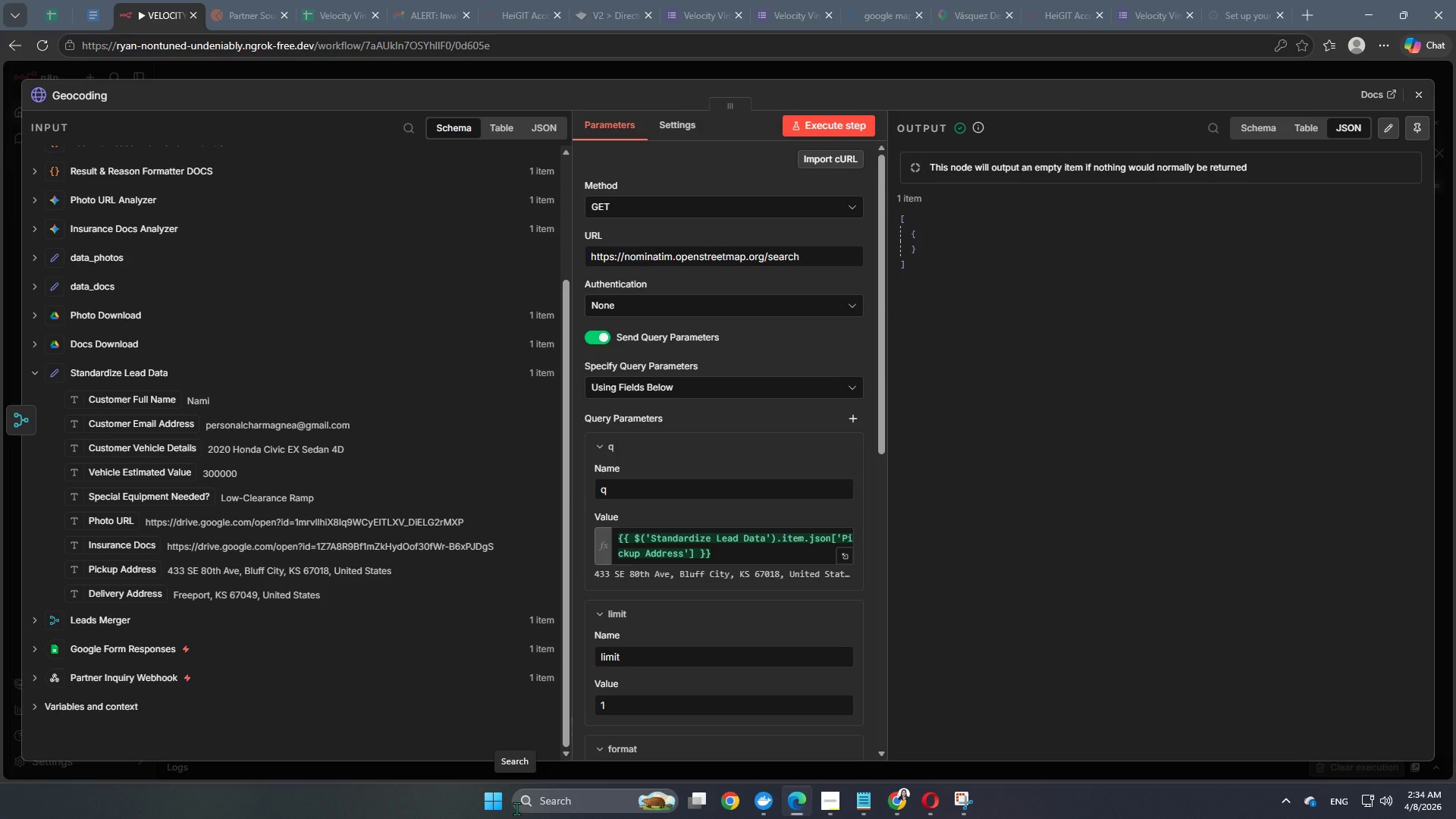 
wait(37.44)
 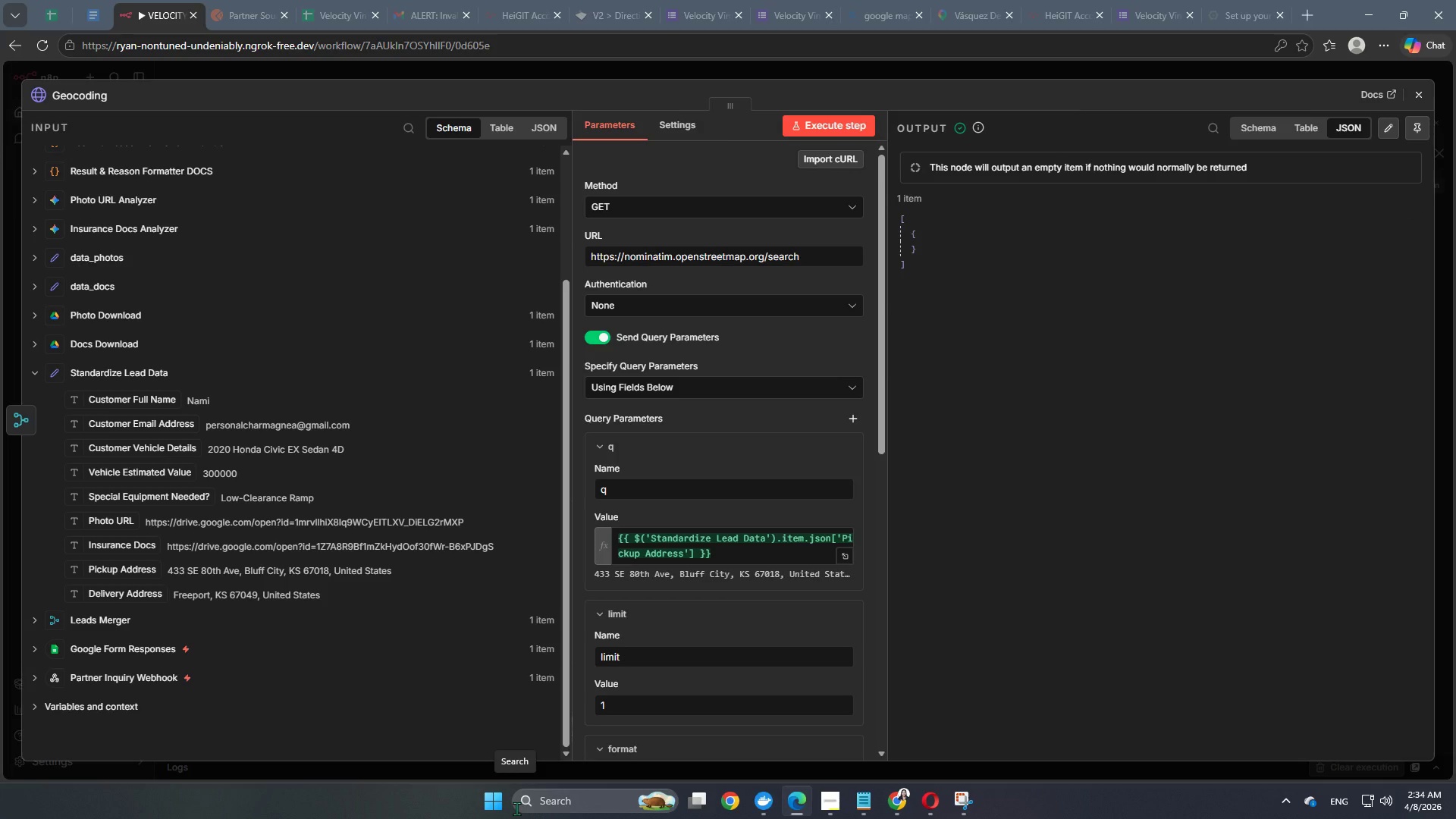 
scroll: coordinate [221, 754], scroll_direction: down, amount: 5.0
 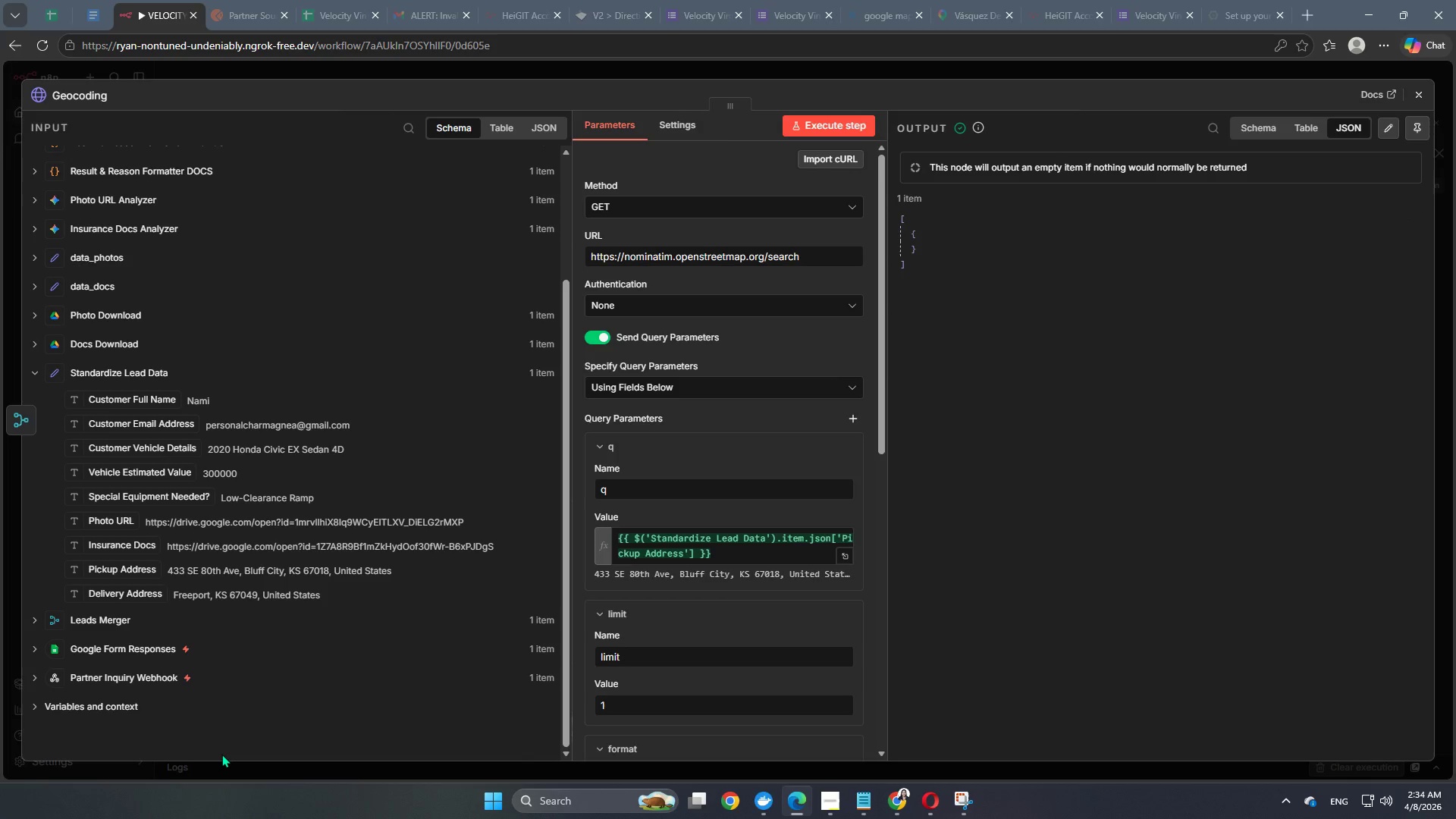 
wait(8.2)
 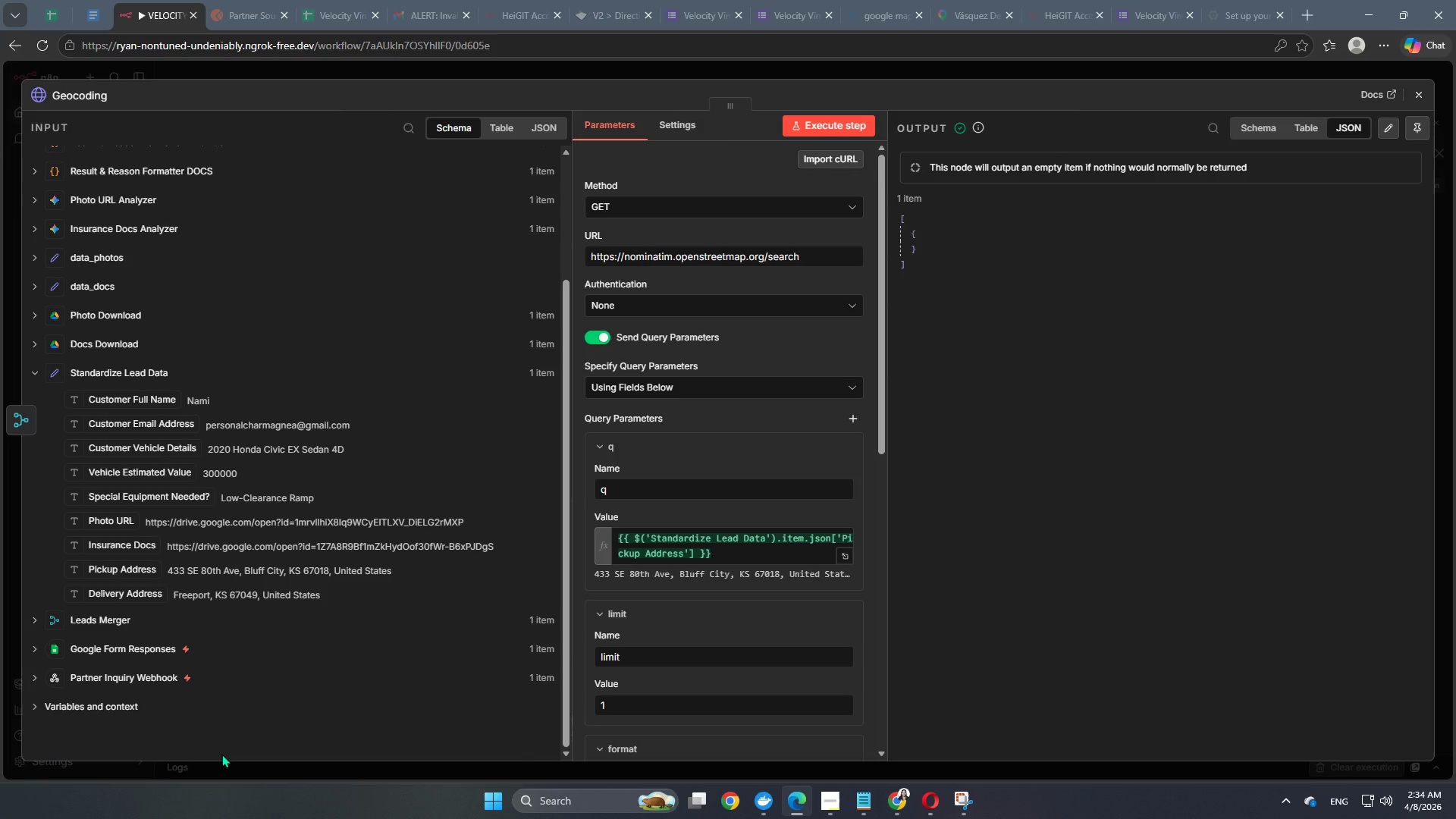 
left_click([845, 557])
 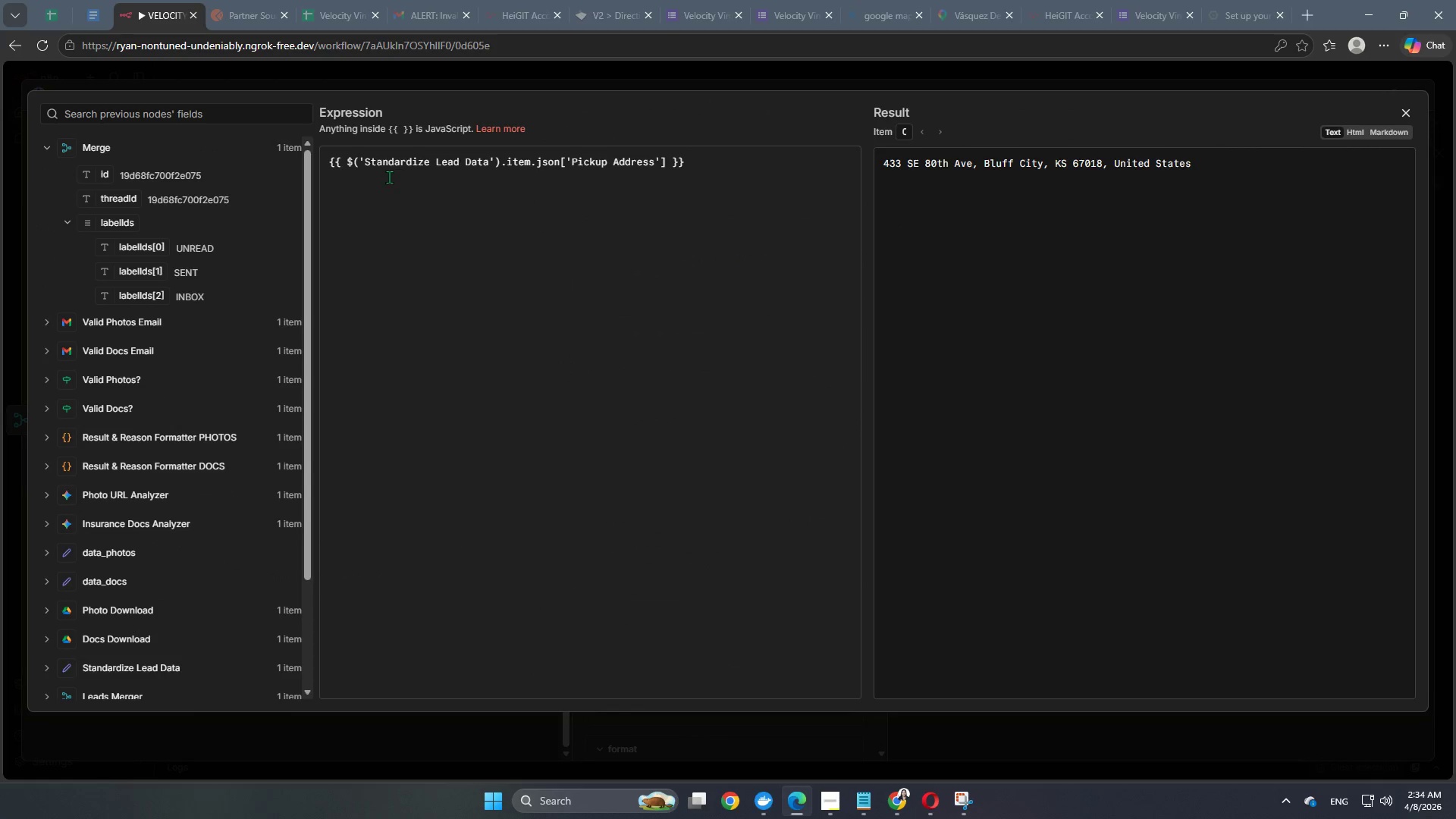 
left_click([356, 165])
 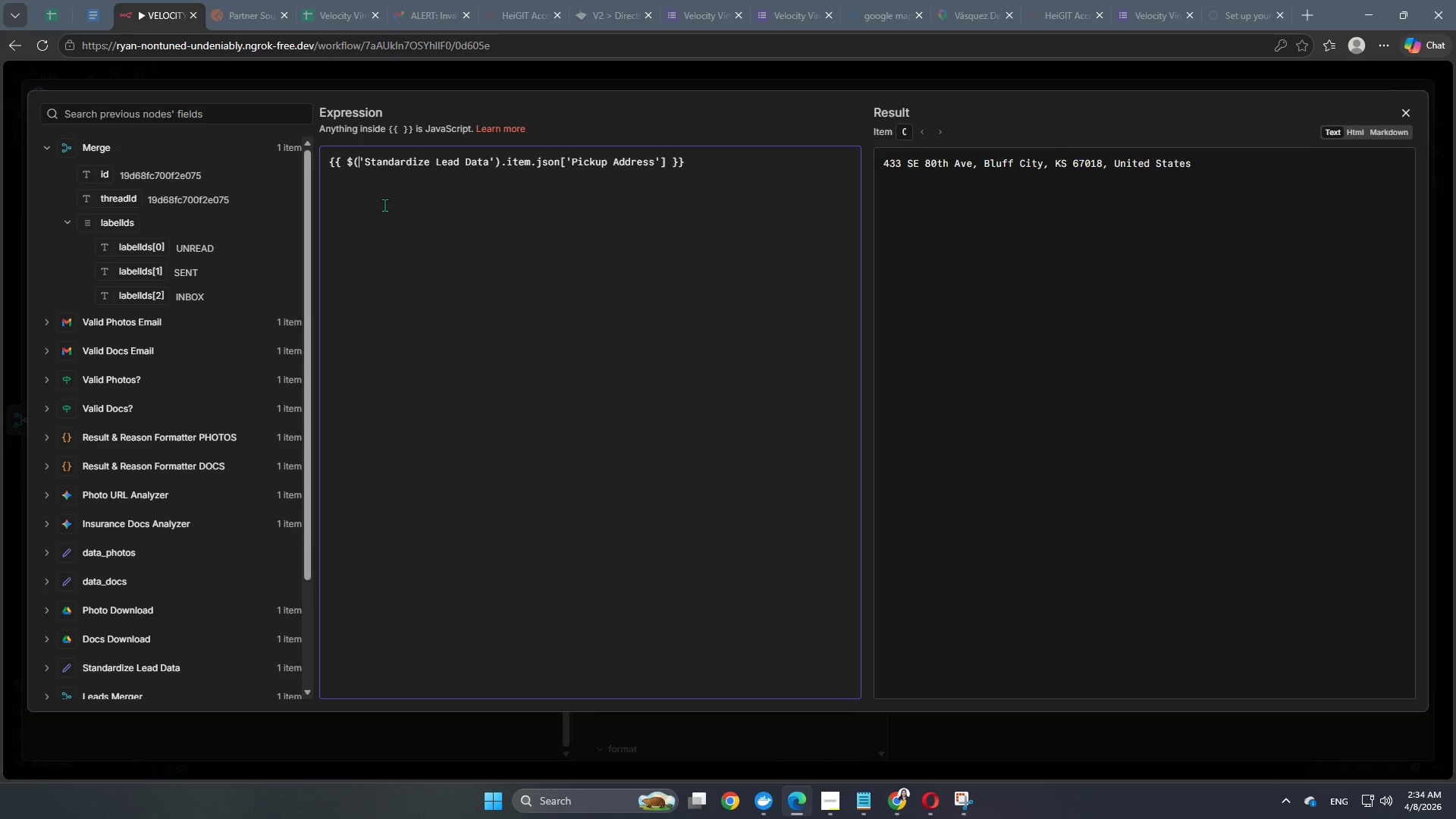 
key(ArrowLeft)
 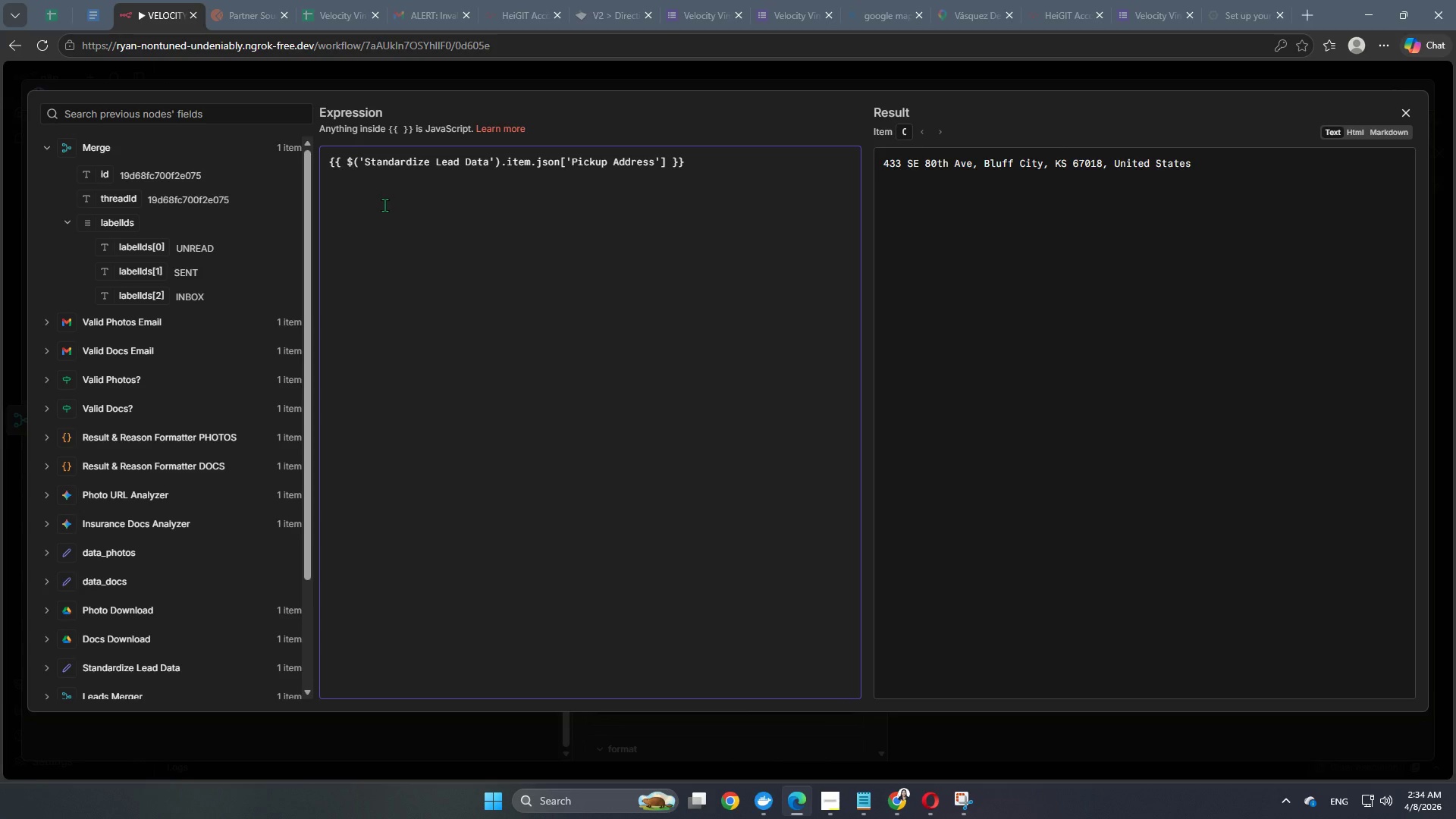 
type(node)
 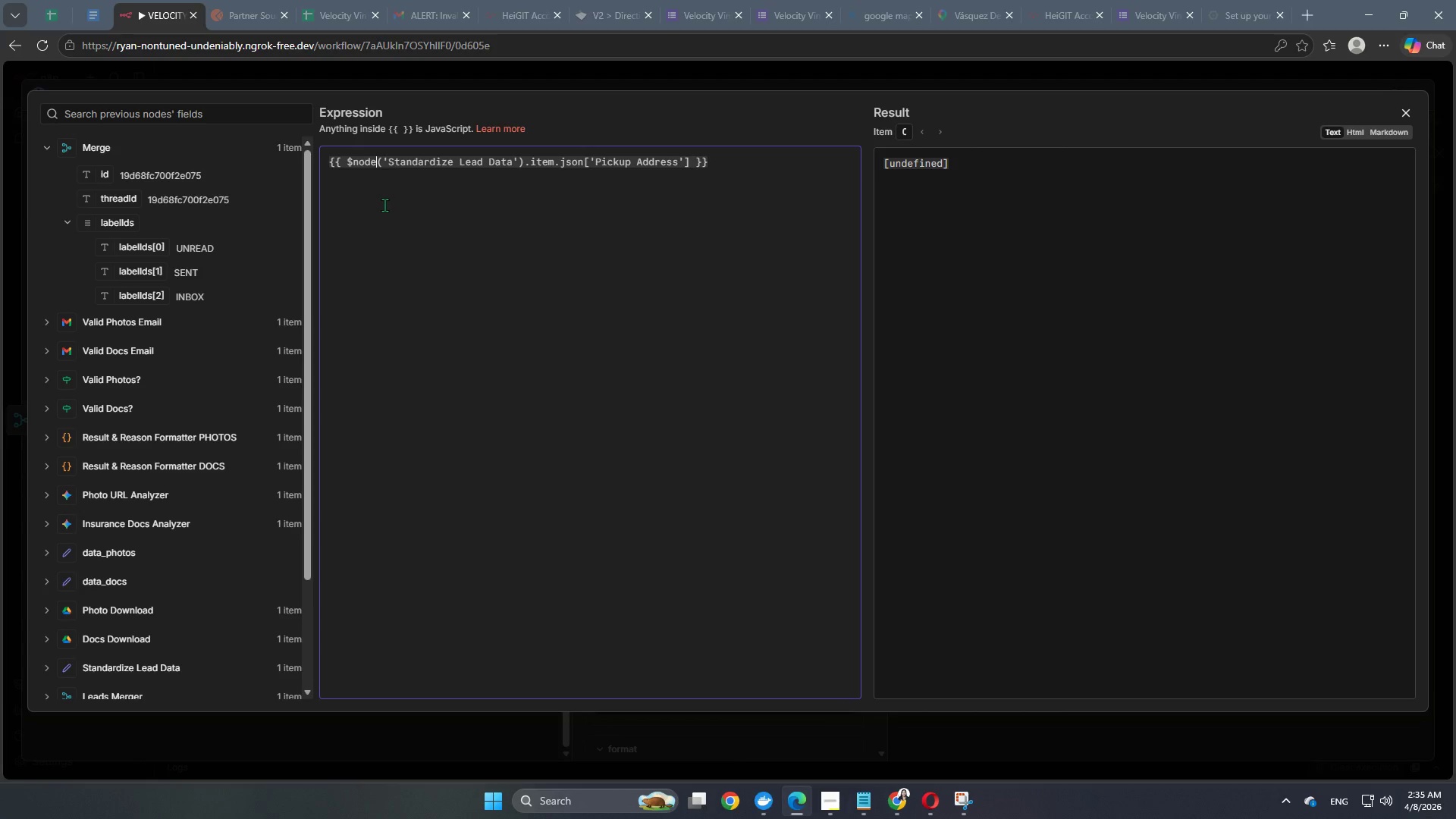 
wait(5.17)
 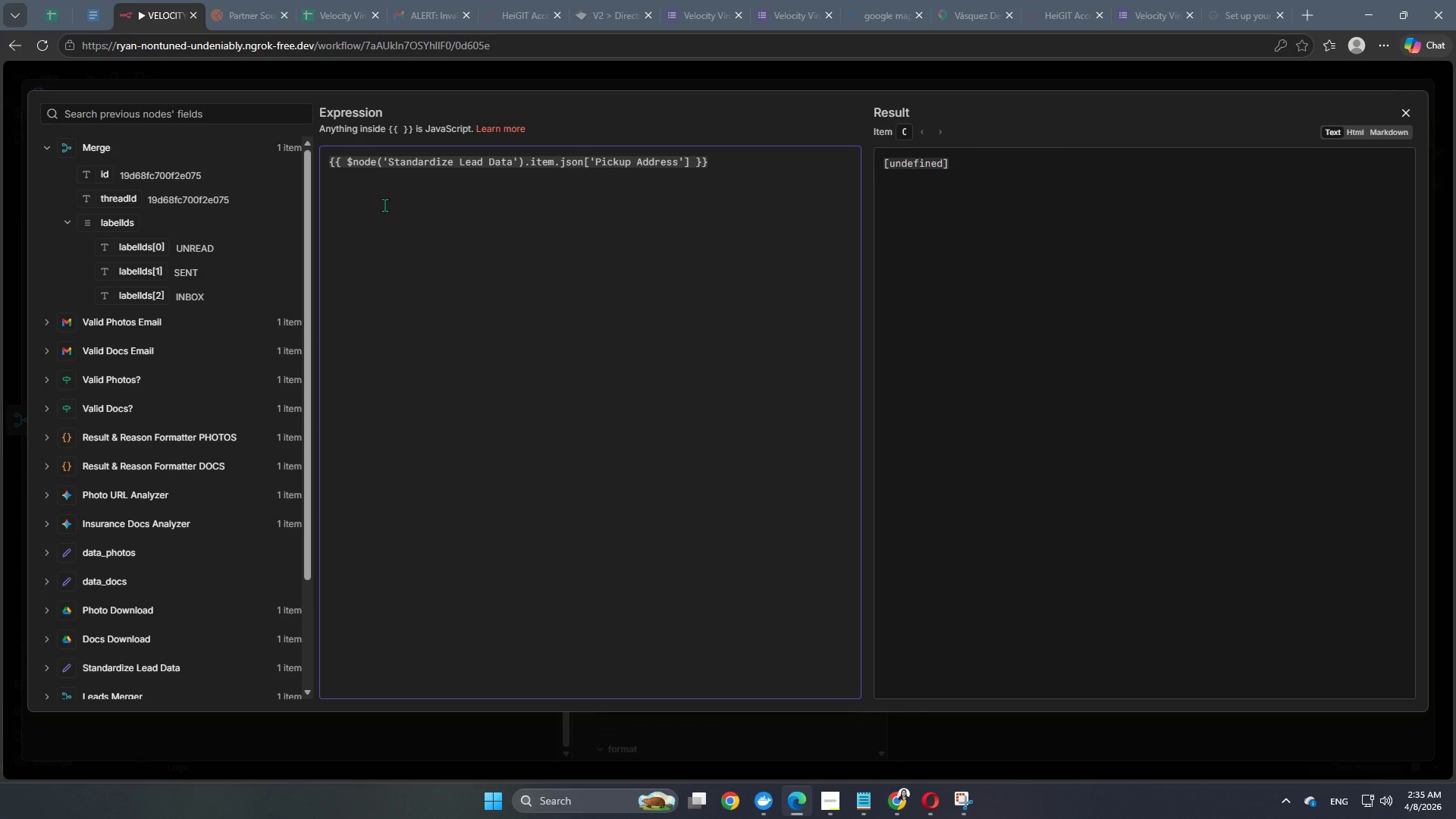 
key(ArrowRight)
 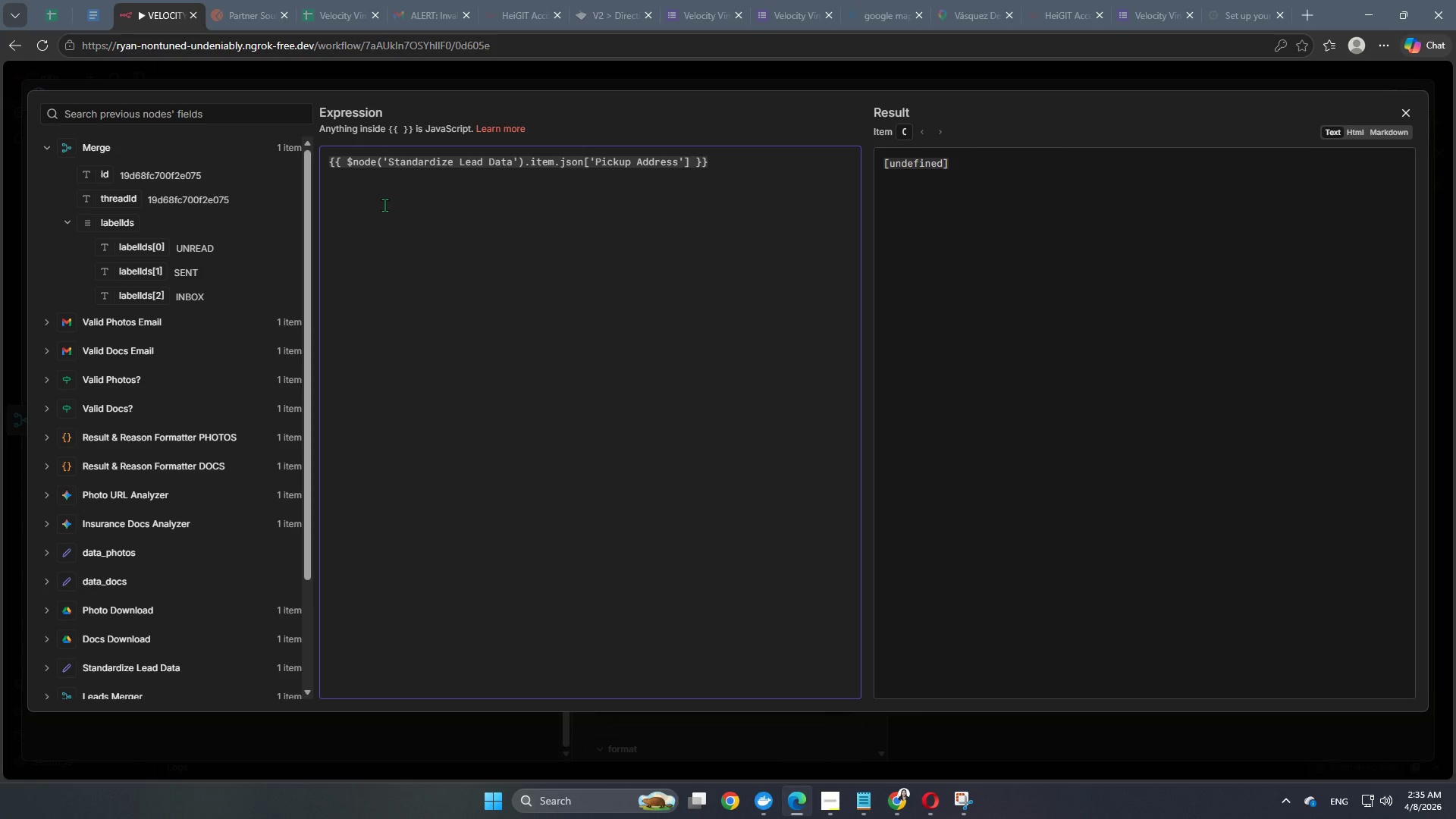 
key(Backspace)
 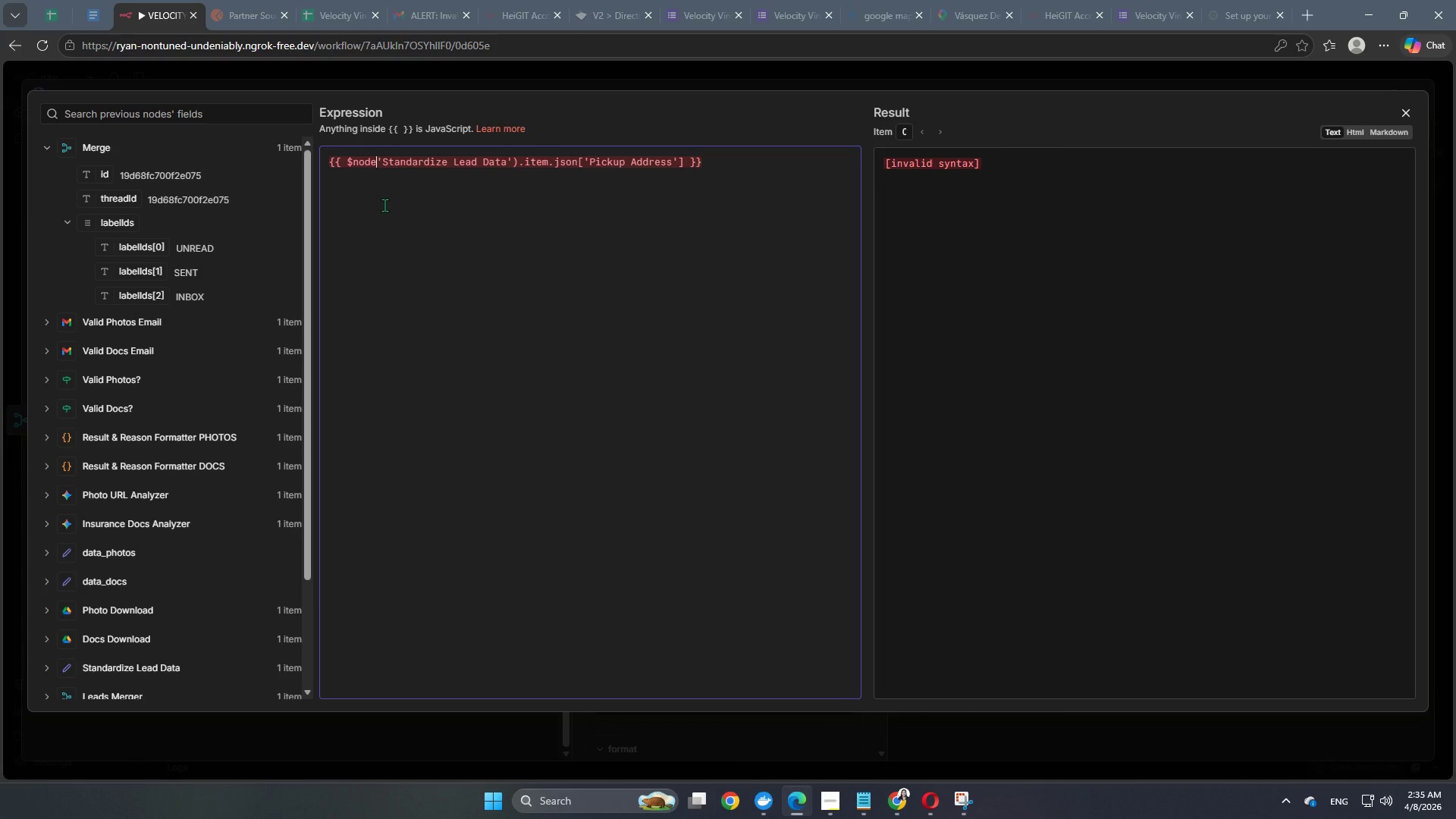 
key(ArrowRight)
 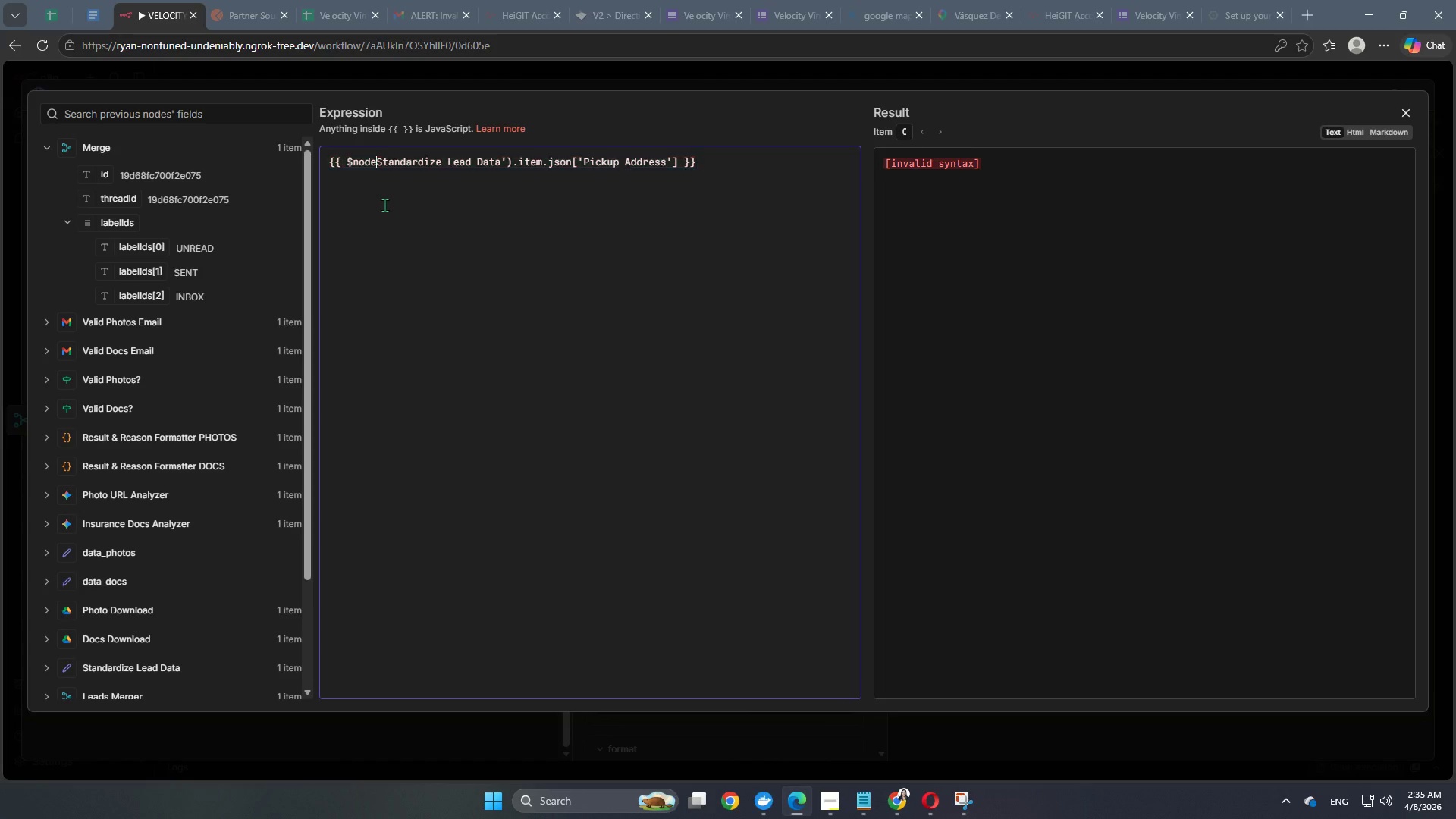 
key(Backspace)
 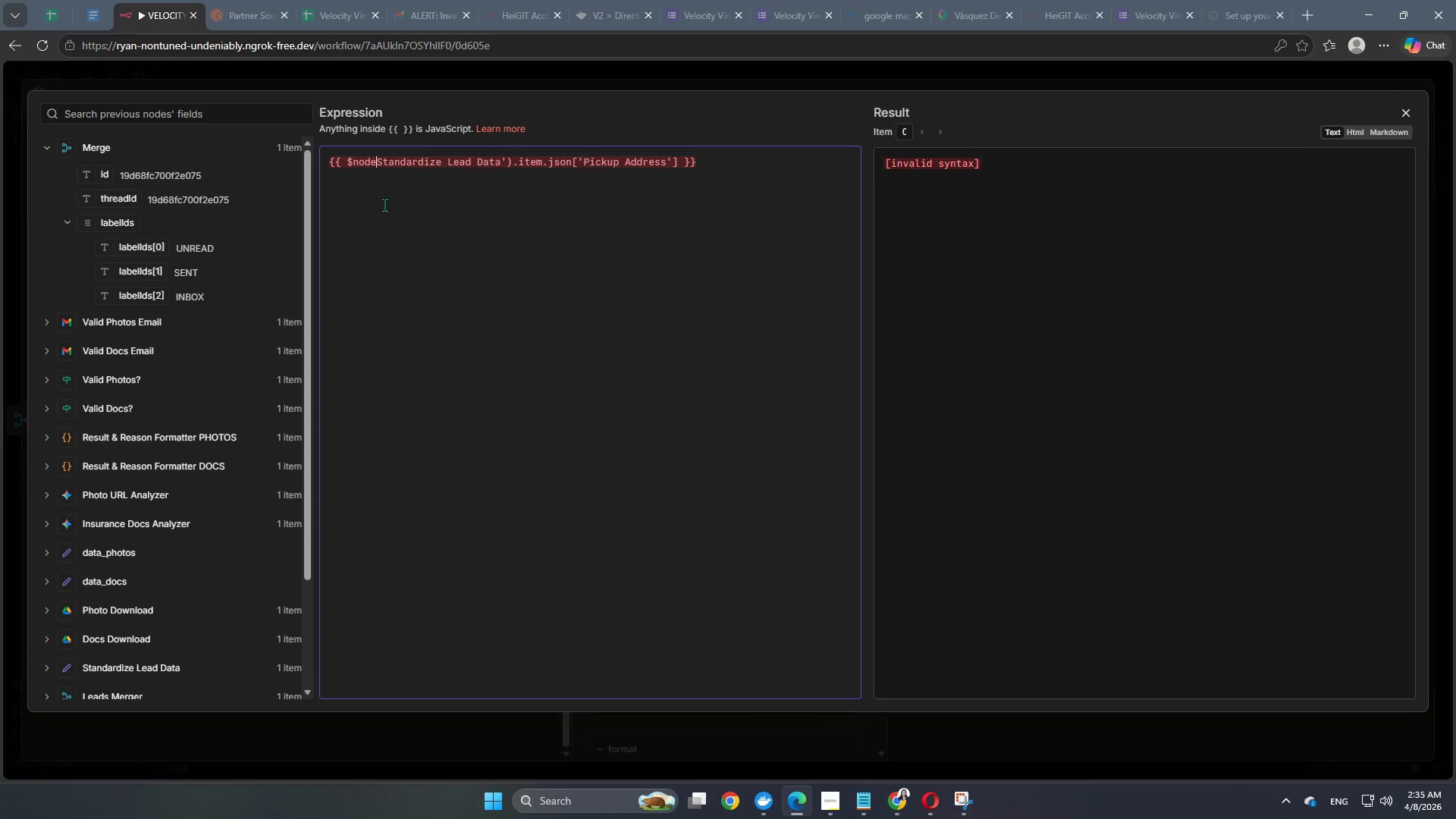 
key(BracketLeft)
 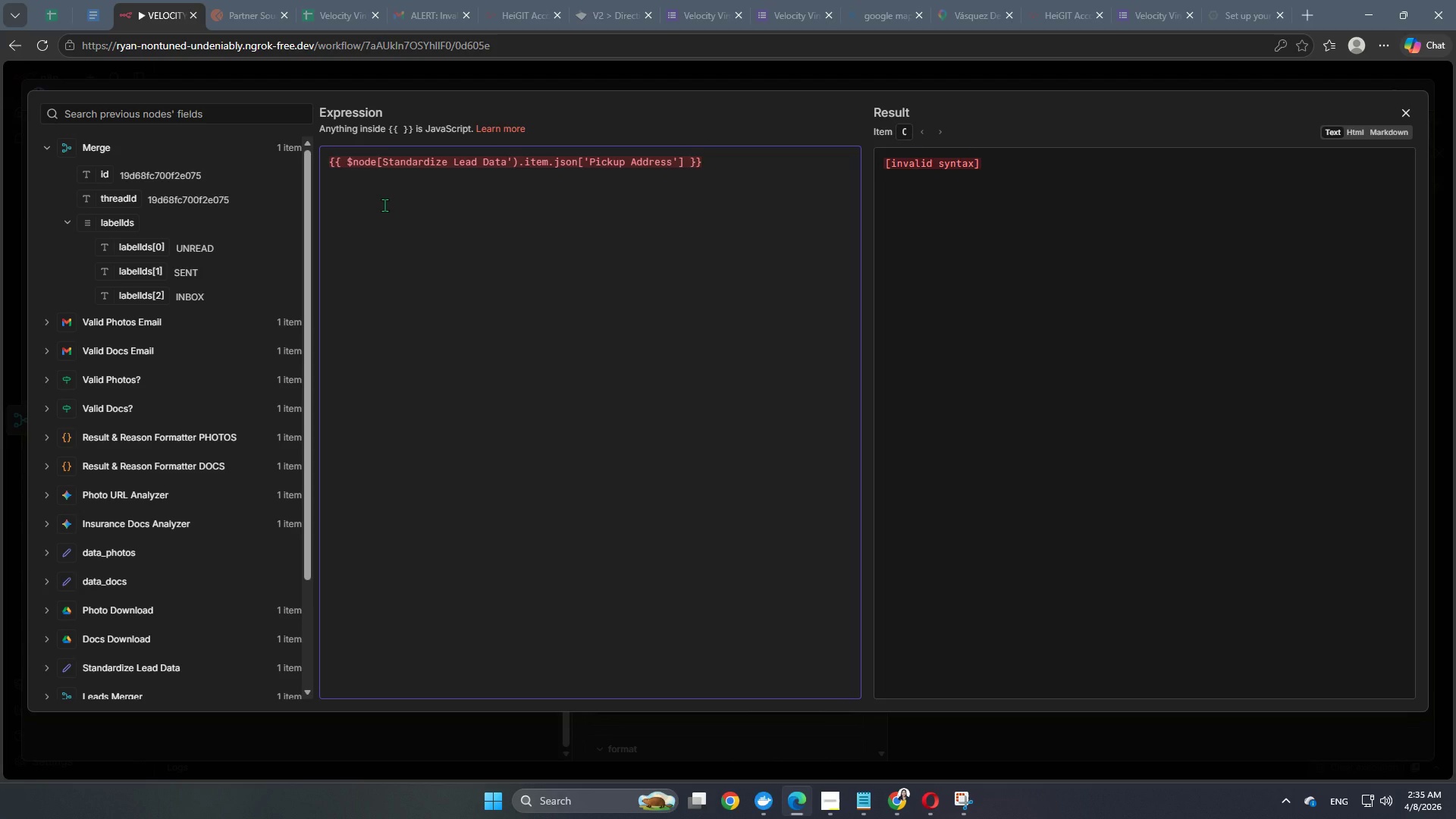 
key(Shift+Quote)
 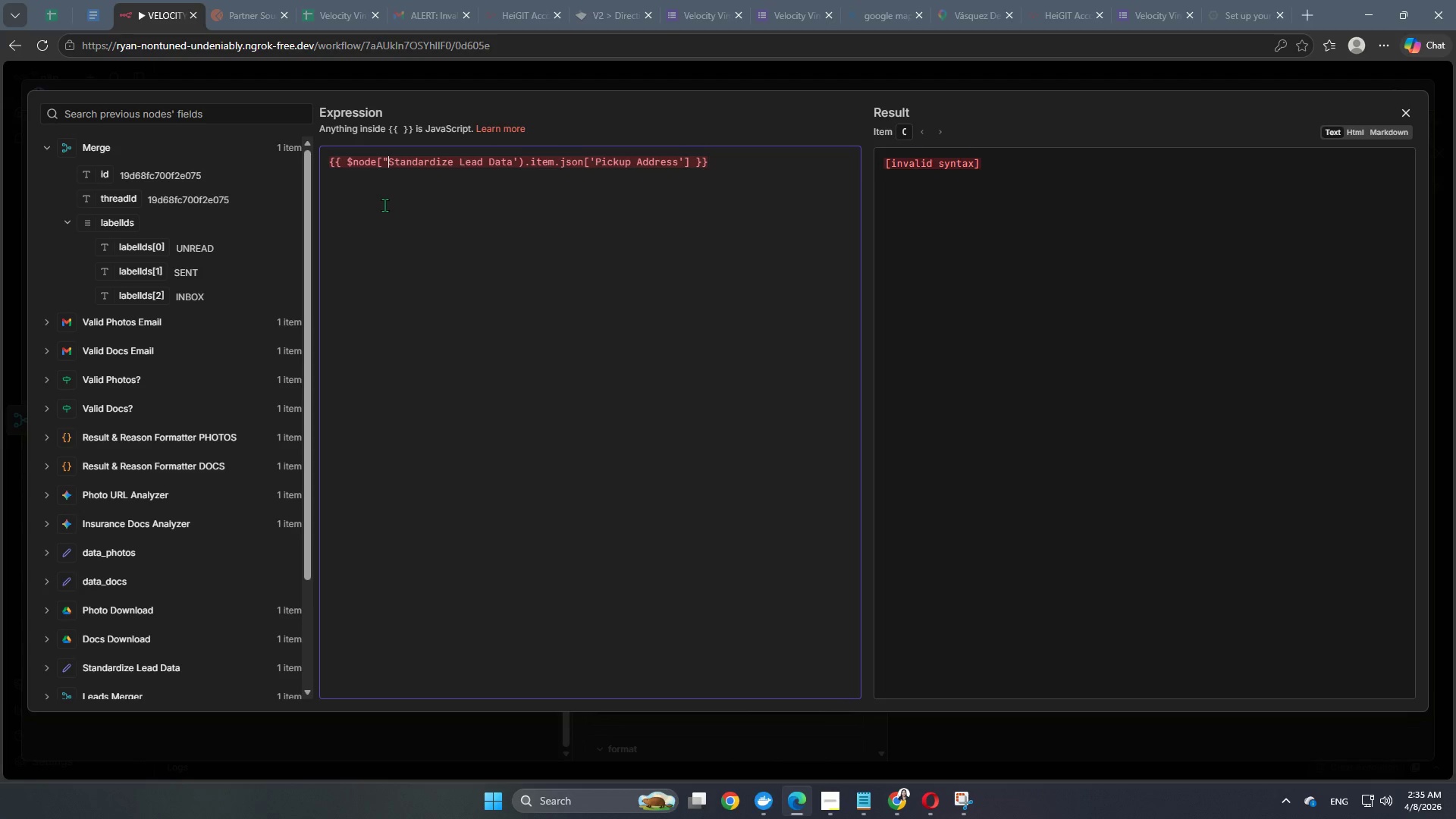 
hold_key(key=ArrowRight, duration=1.2)
 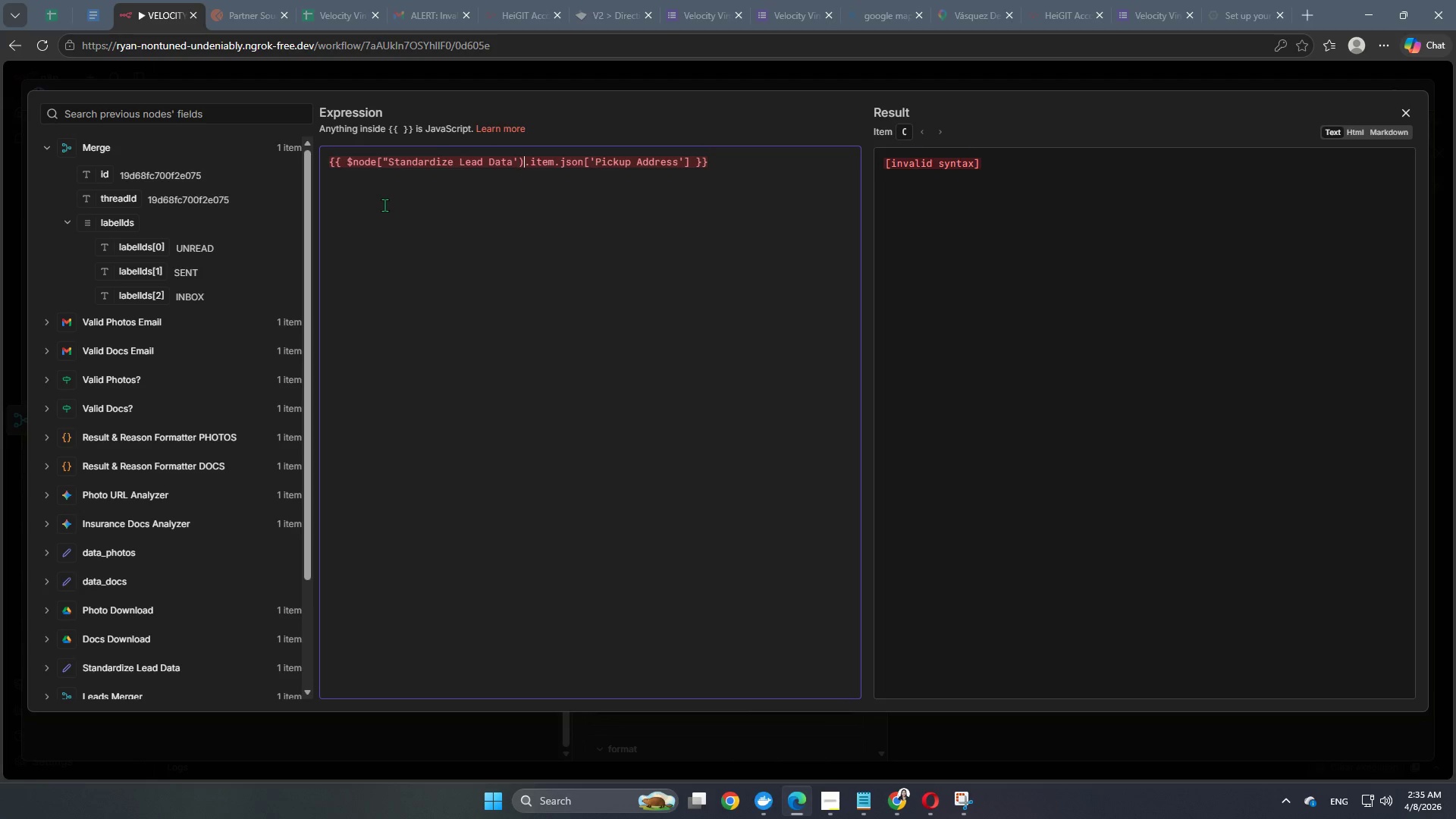 
key(ArrowRight)
 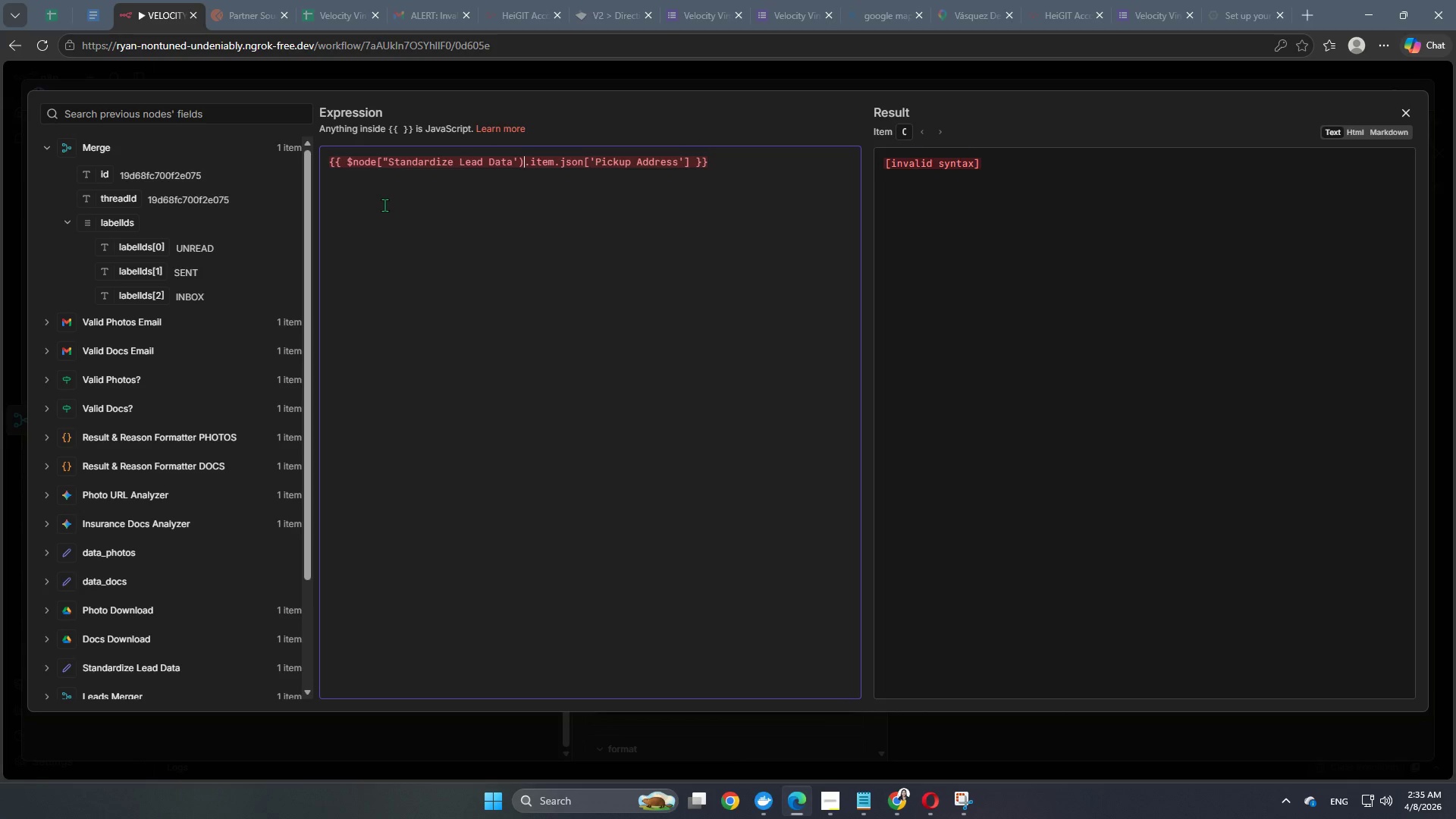 
key(Backspace)
 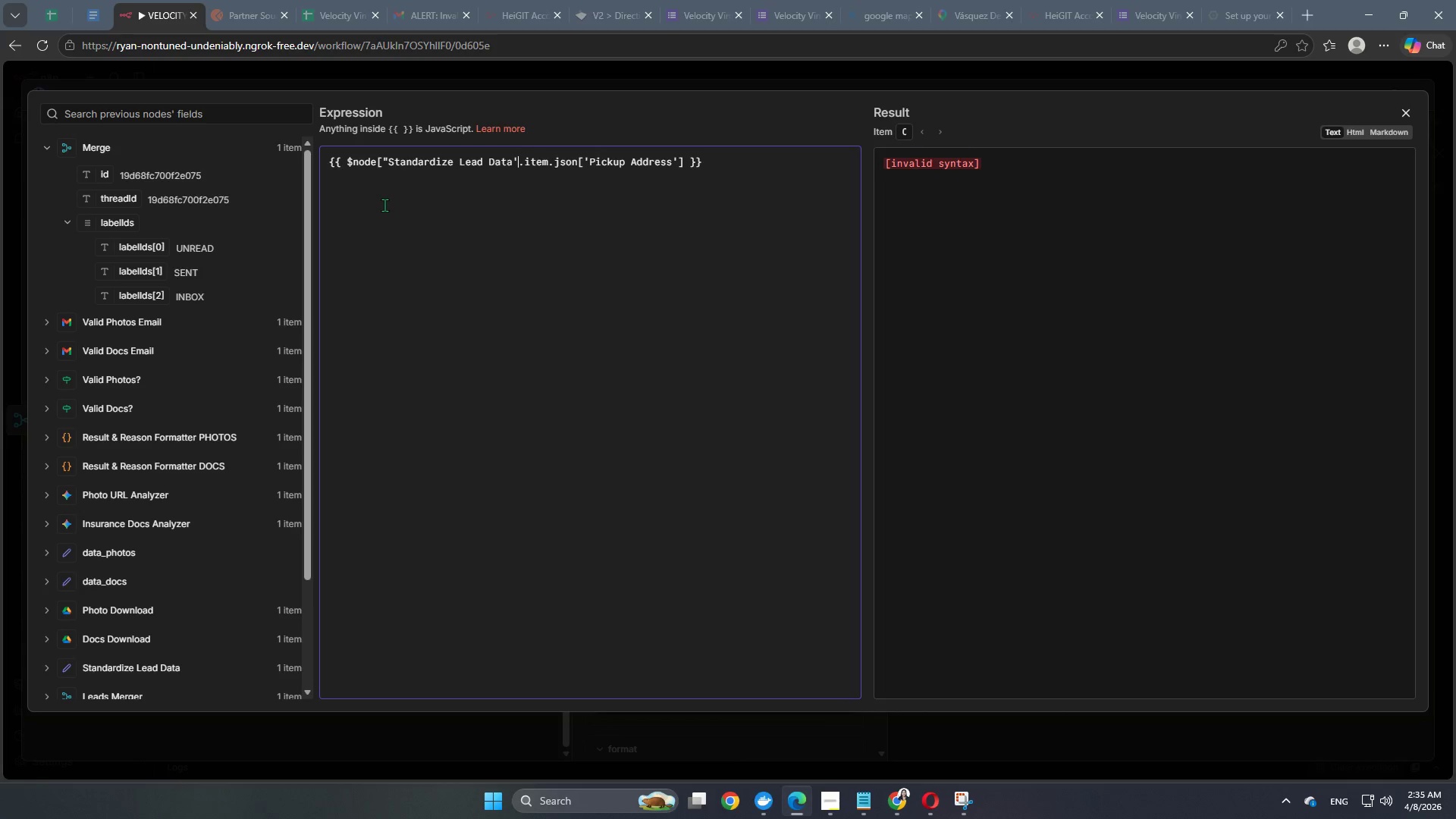 
key(Backspace)
 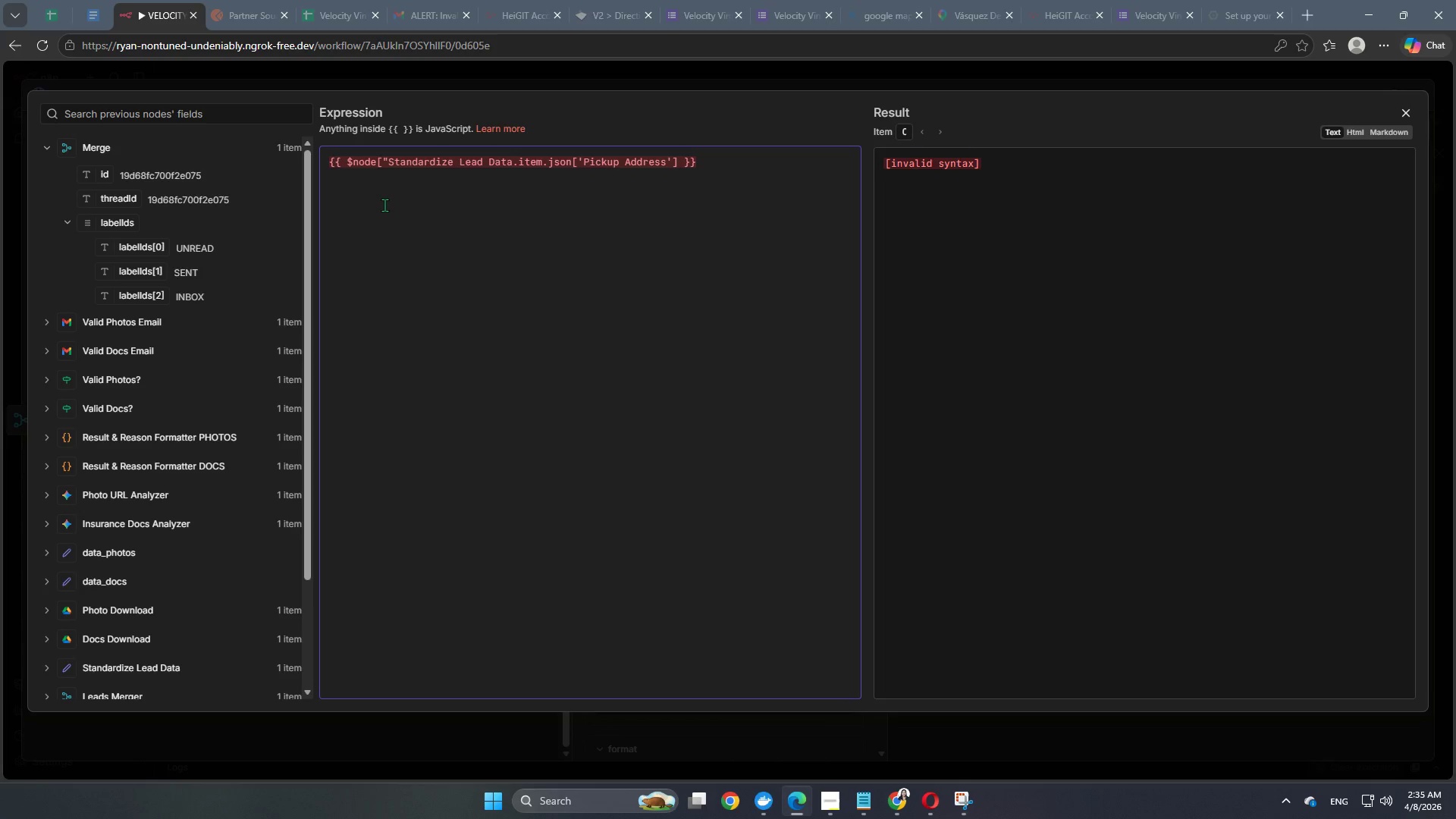 
key(Shift+Quote)
 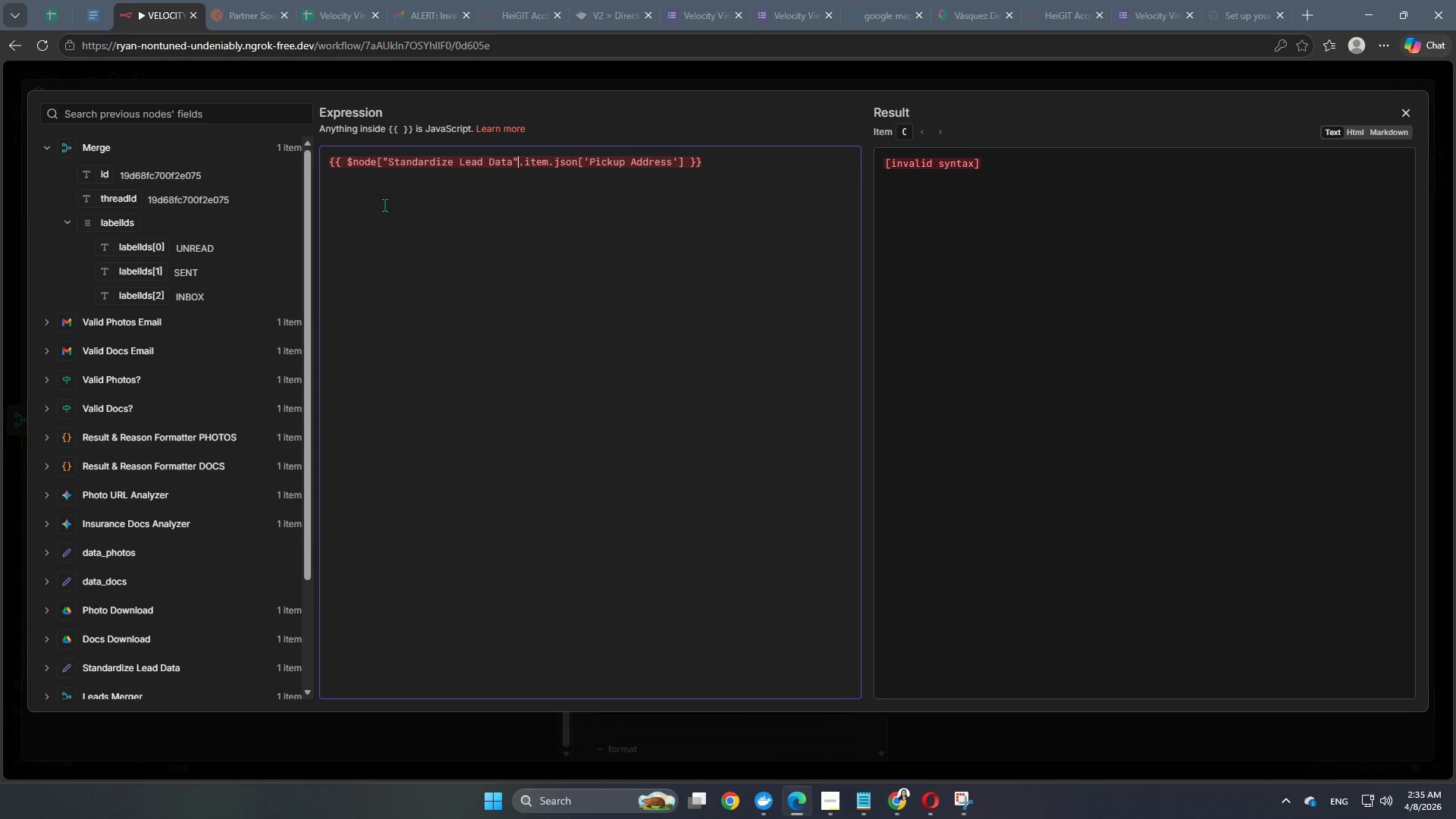 
key(BracketRight)
 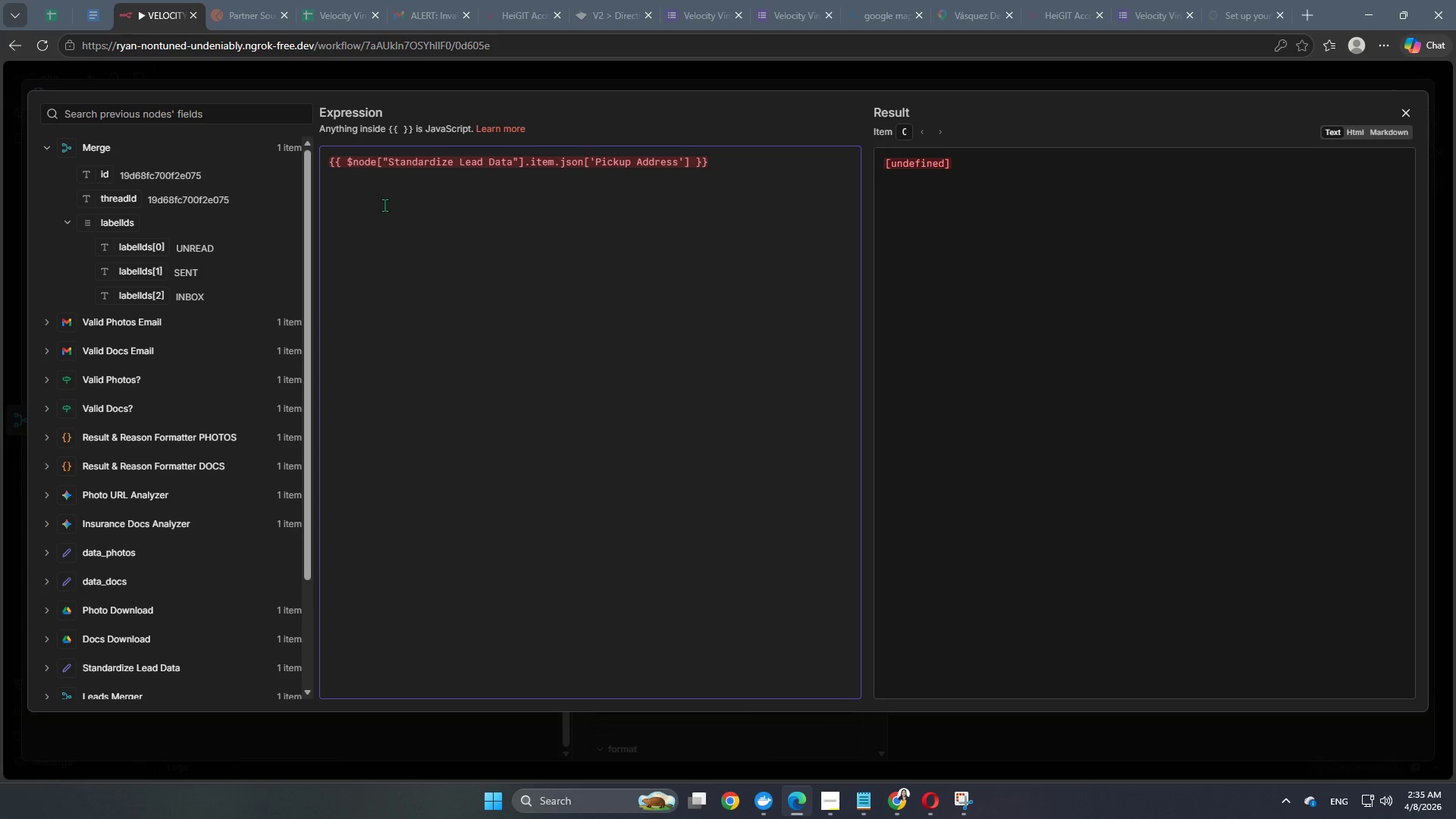 
key(ArrowRight)
 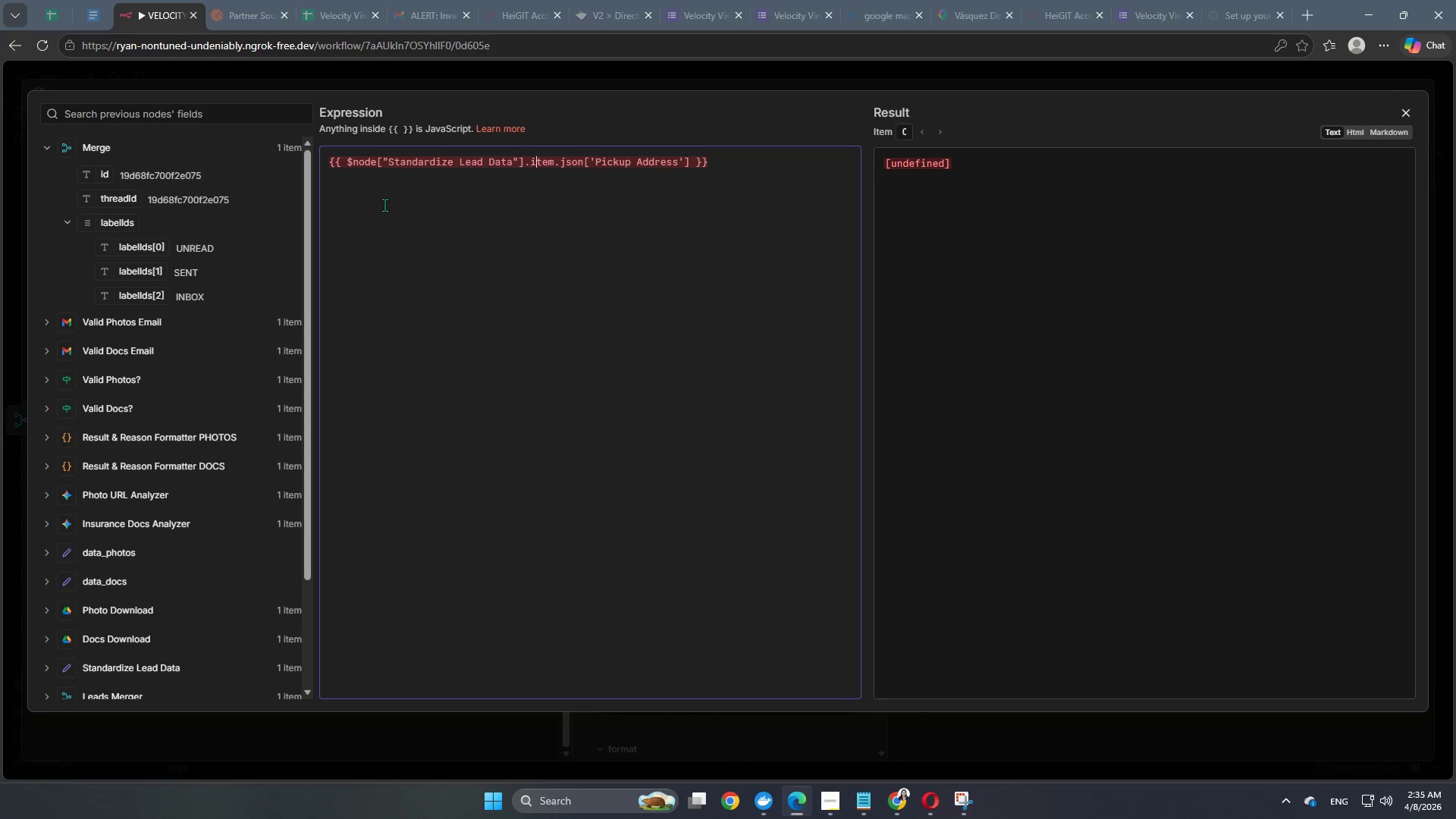 
key(ArrowRight)
 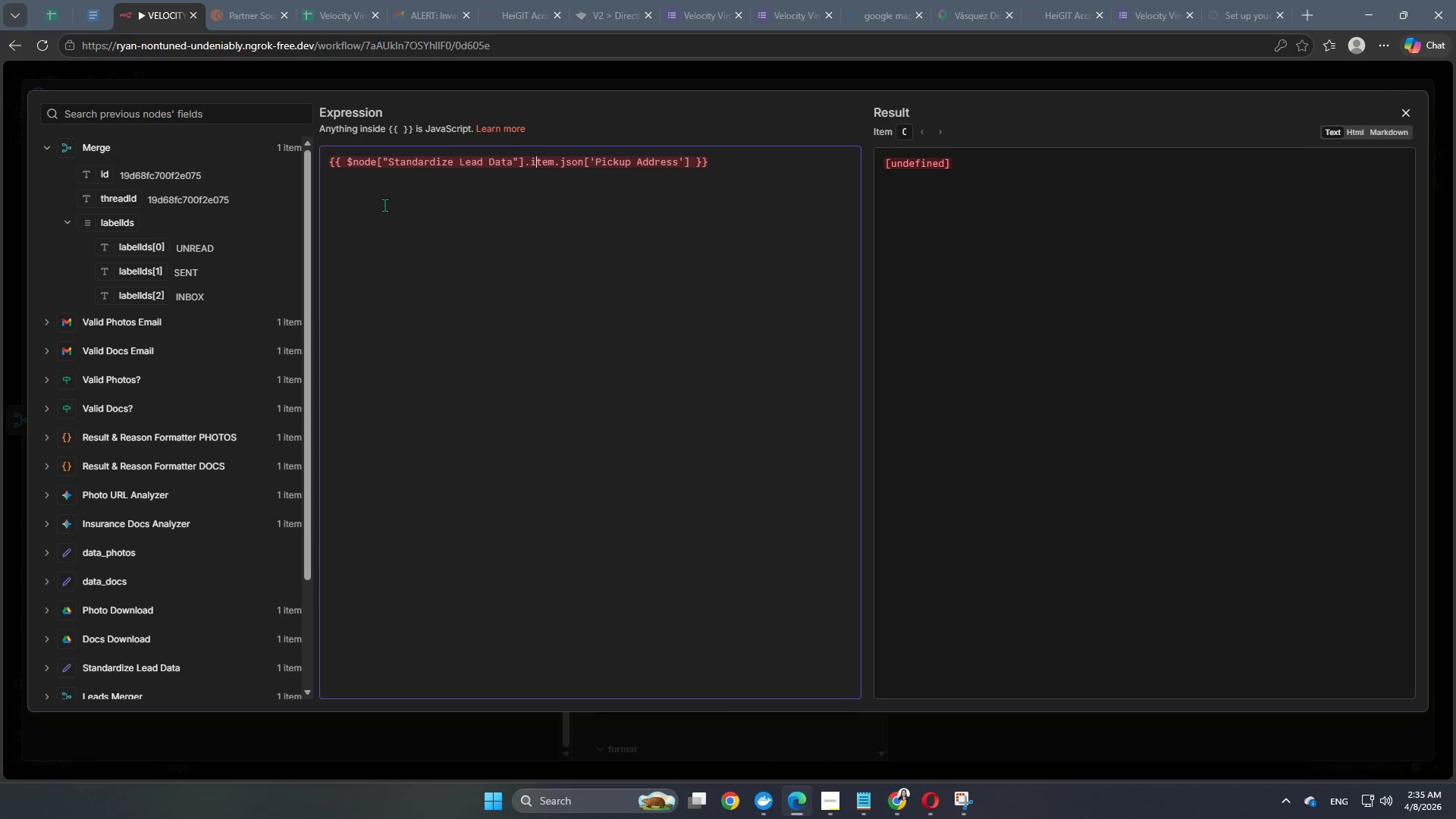 
key(ArrowRight)
 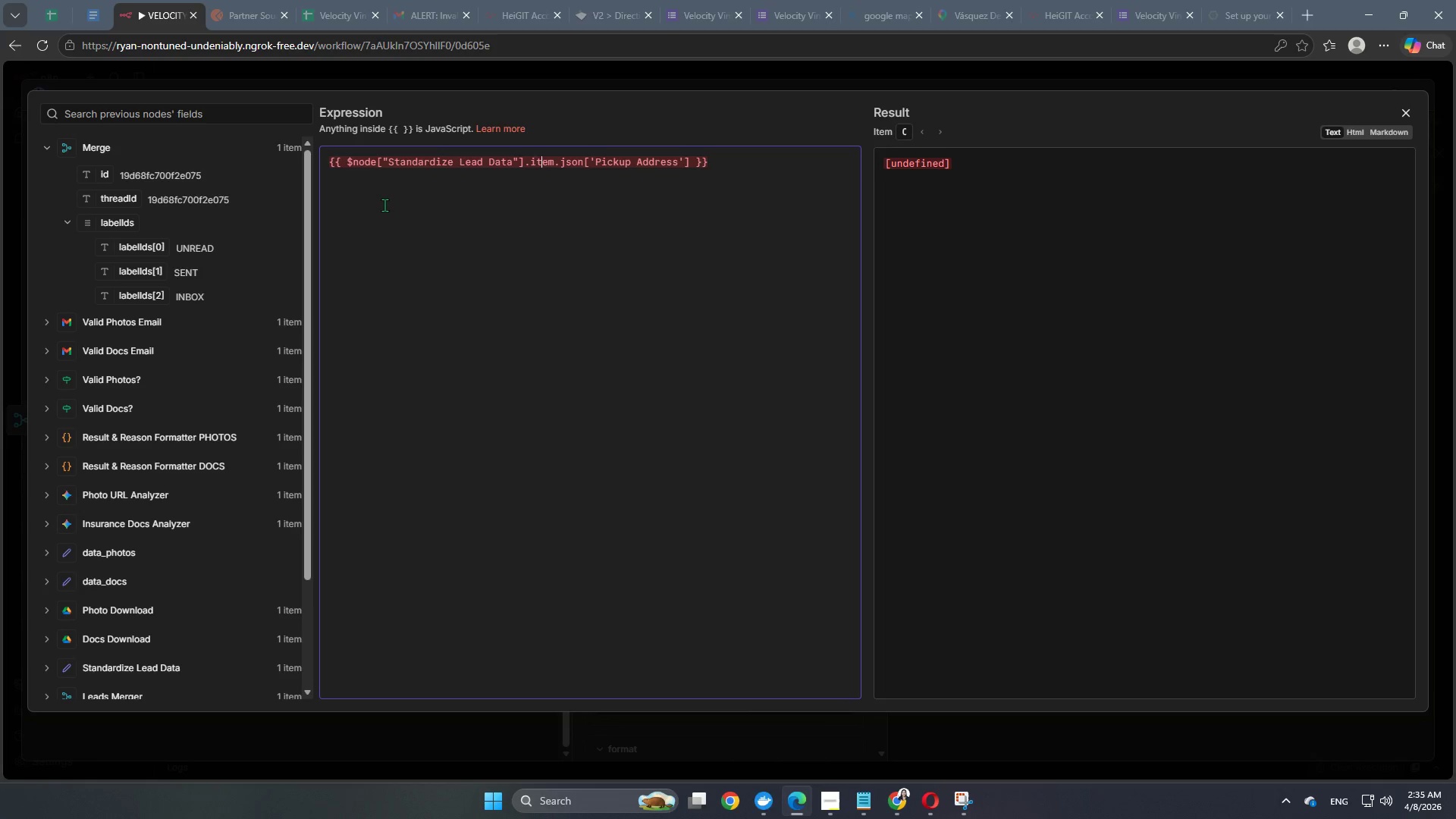 
key(ArrowRight)
 